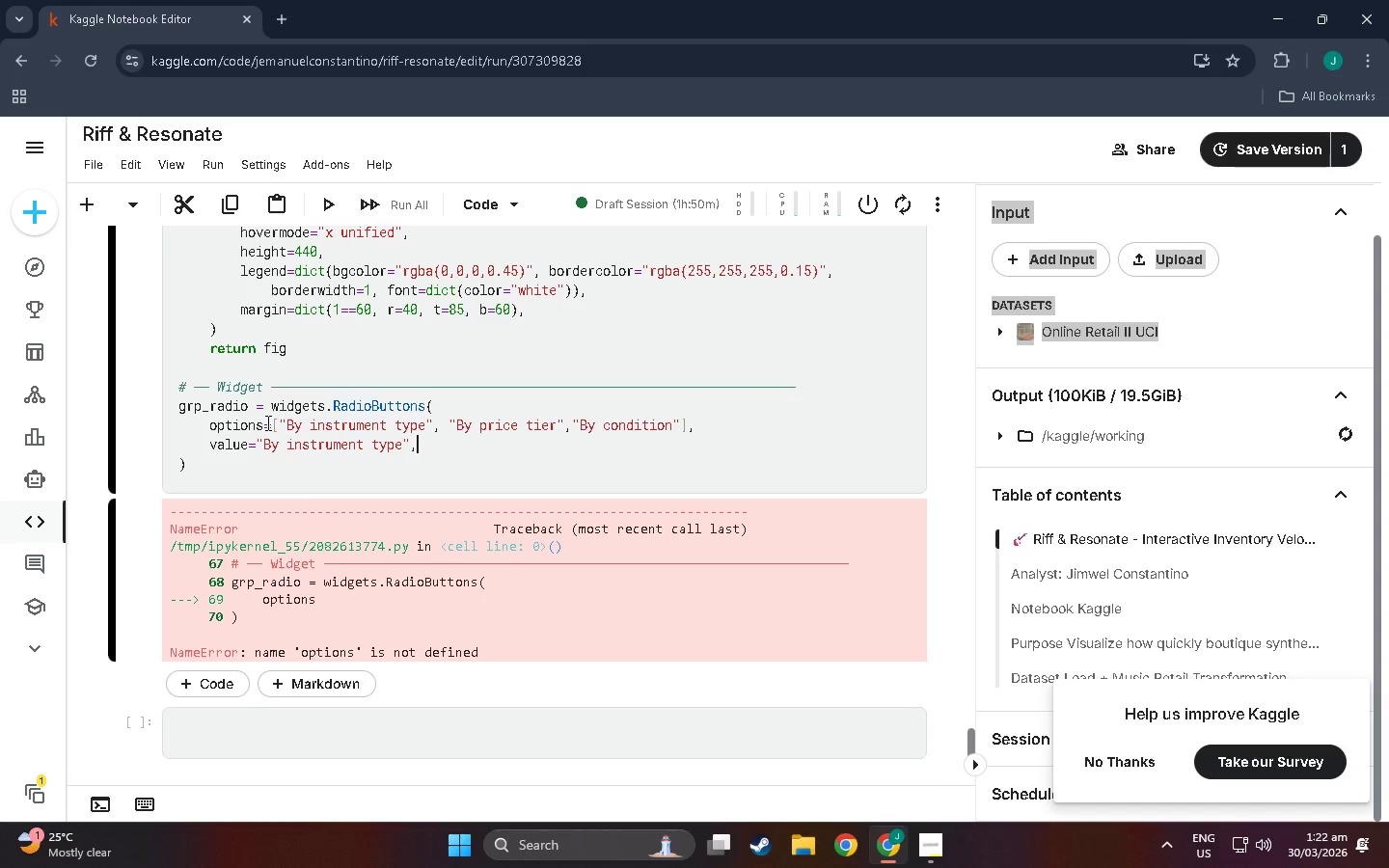 
key(Enter)
 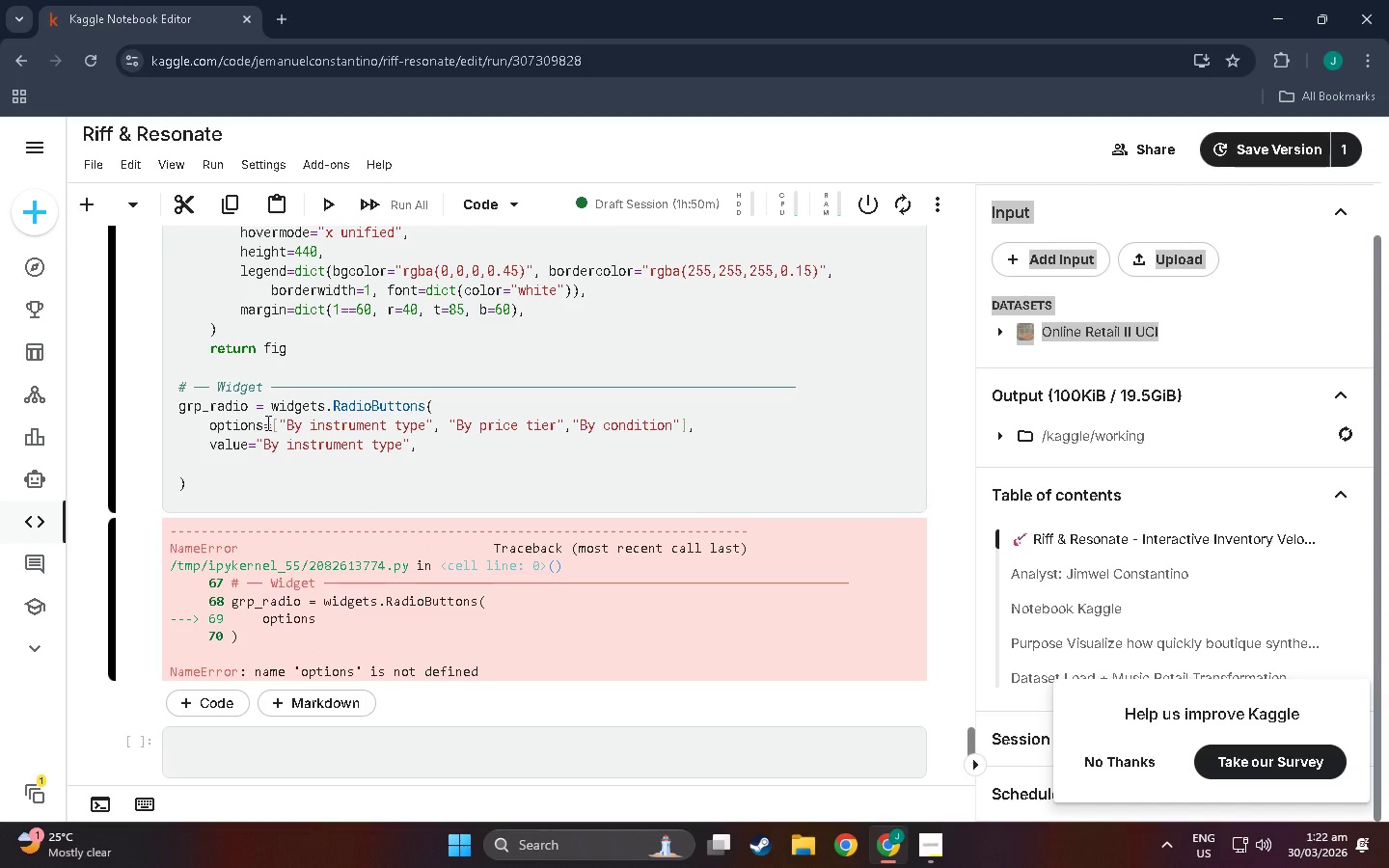 
type(descit)
key(Backspace)
type(p)
key(Backspace)
key(Backspace)
key(Backspace)
type(cription')
key(Backspace)
type(="GroupL:)
key(Backspace)
key(Backspace)
type(:)
 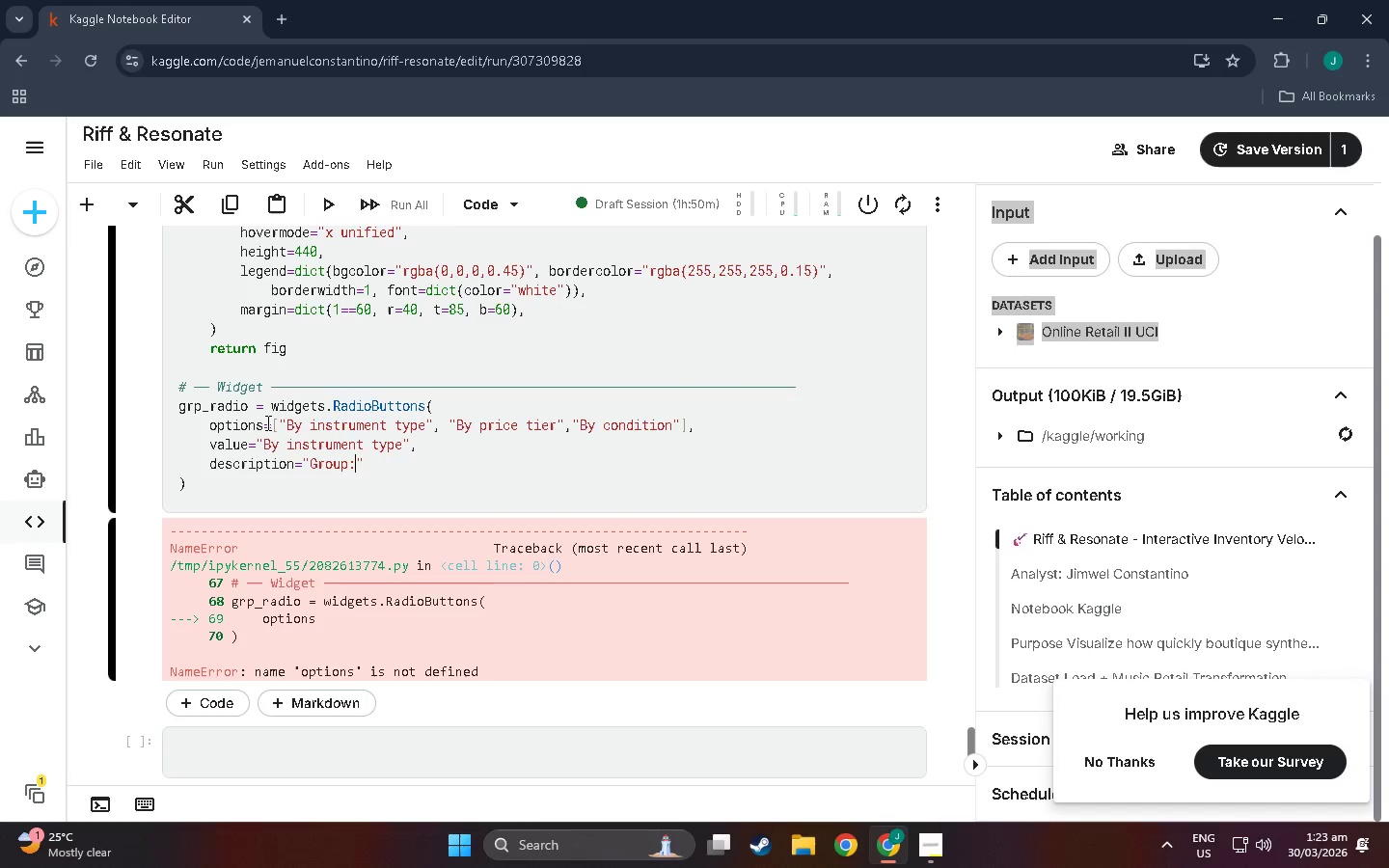 
key(ArrowRight)
 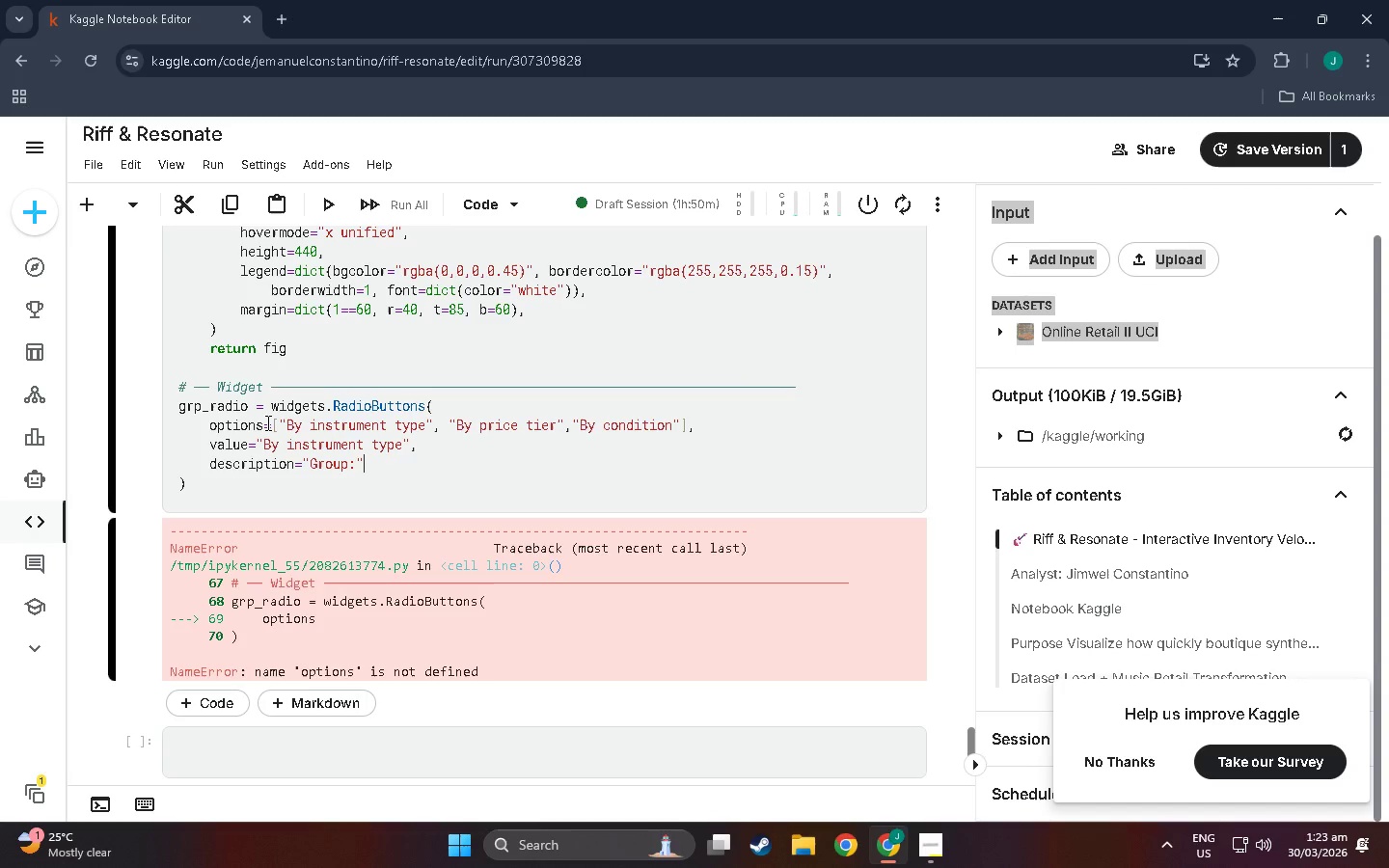 
key(M)
 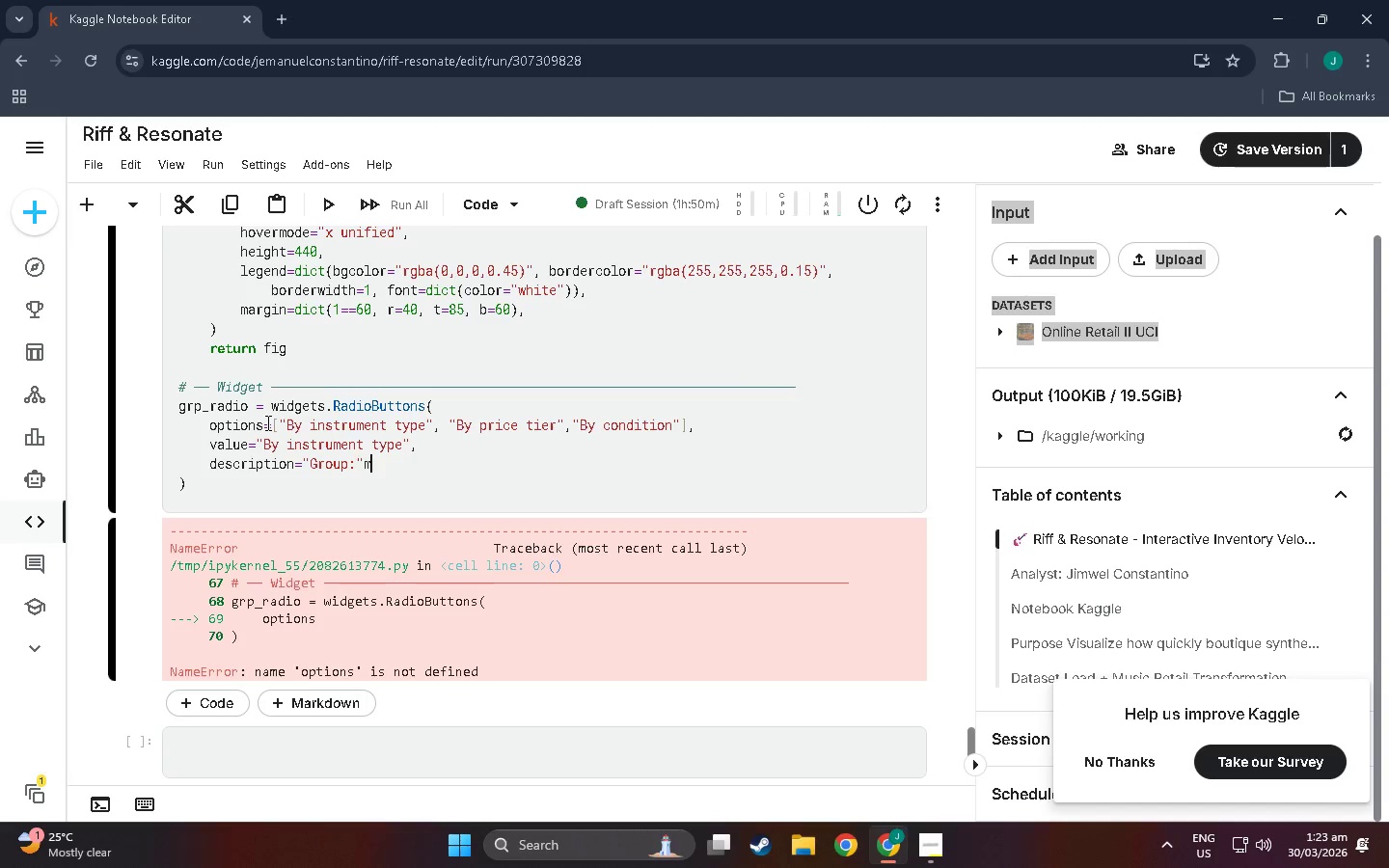 
key(Backspace)
 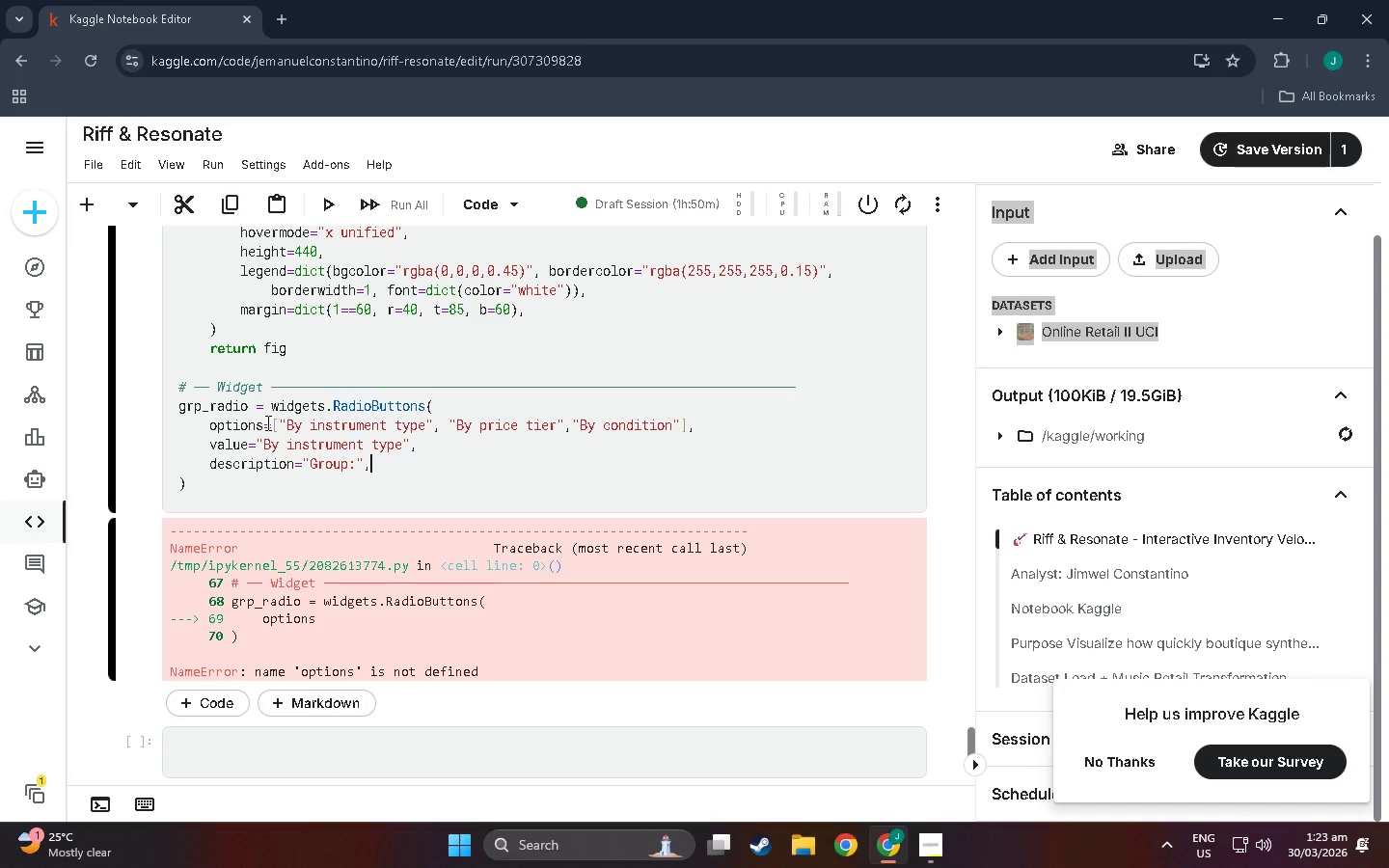 
key(Comma)
 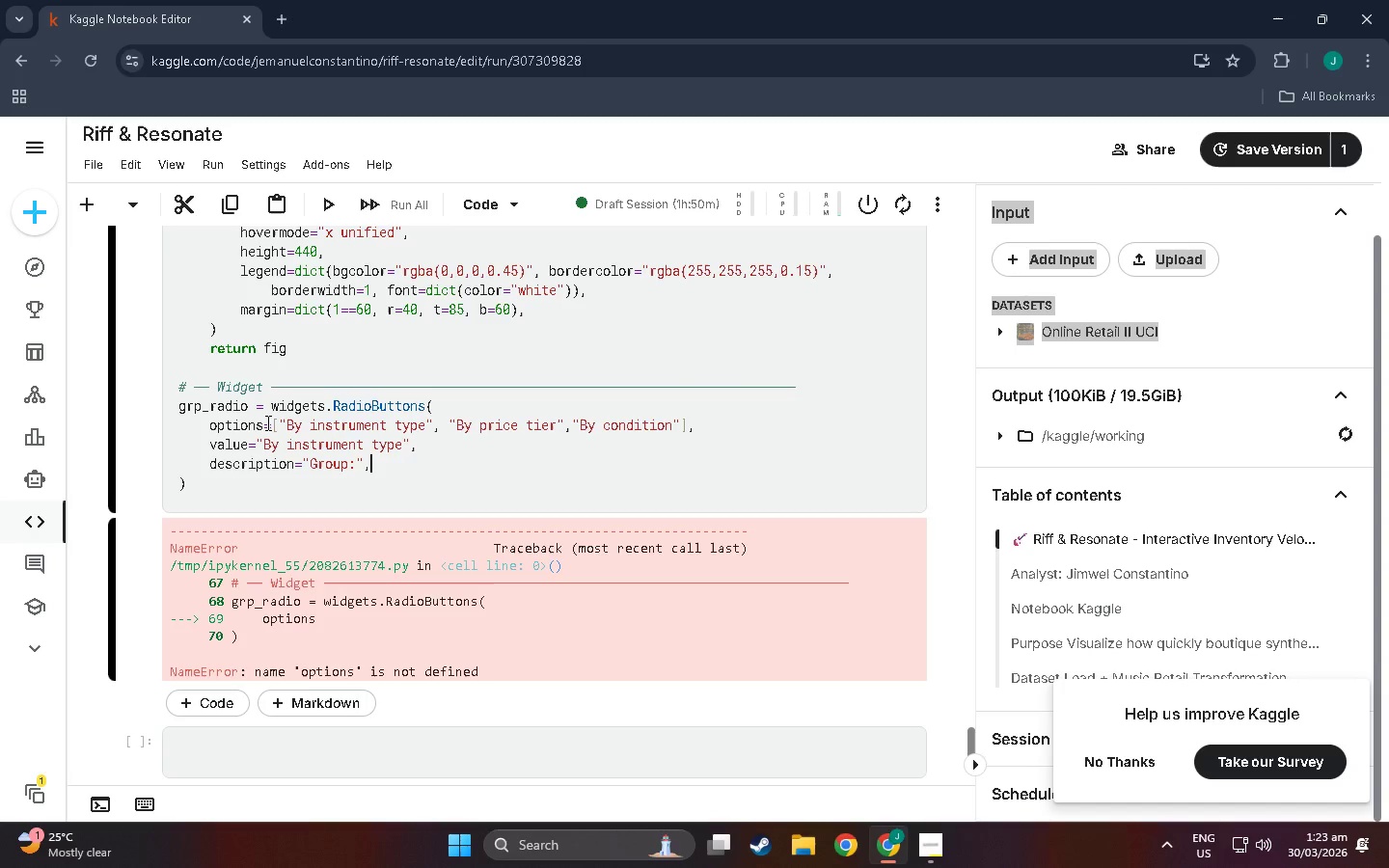 
key(Shift+Enter)
 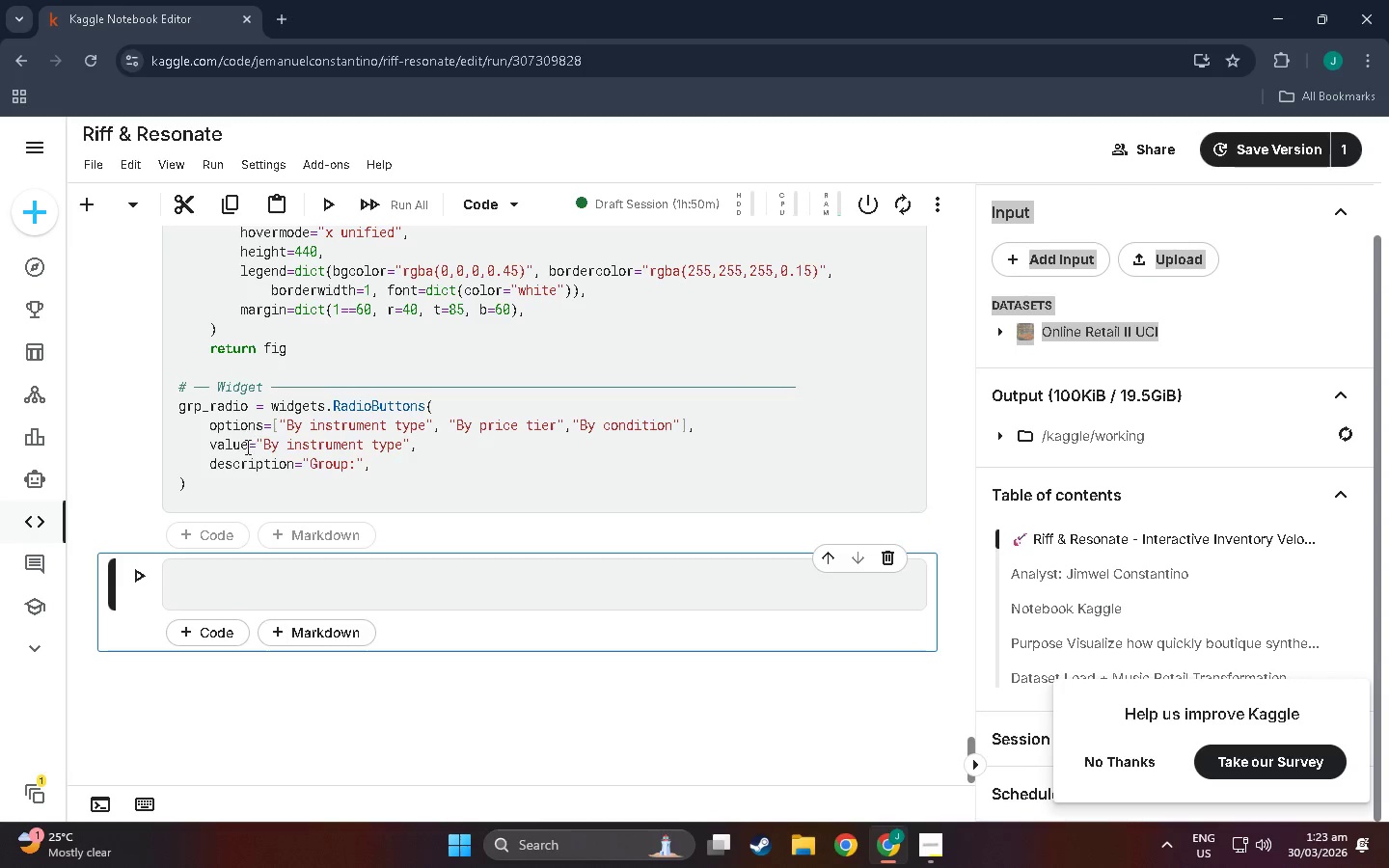 
left_click([381, 470])
 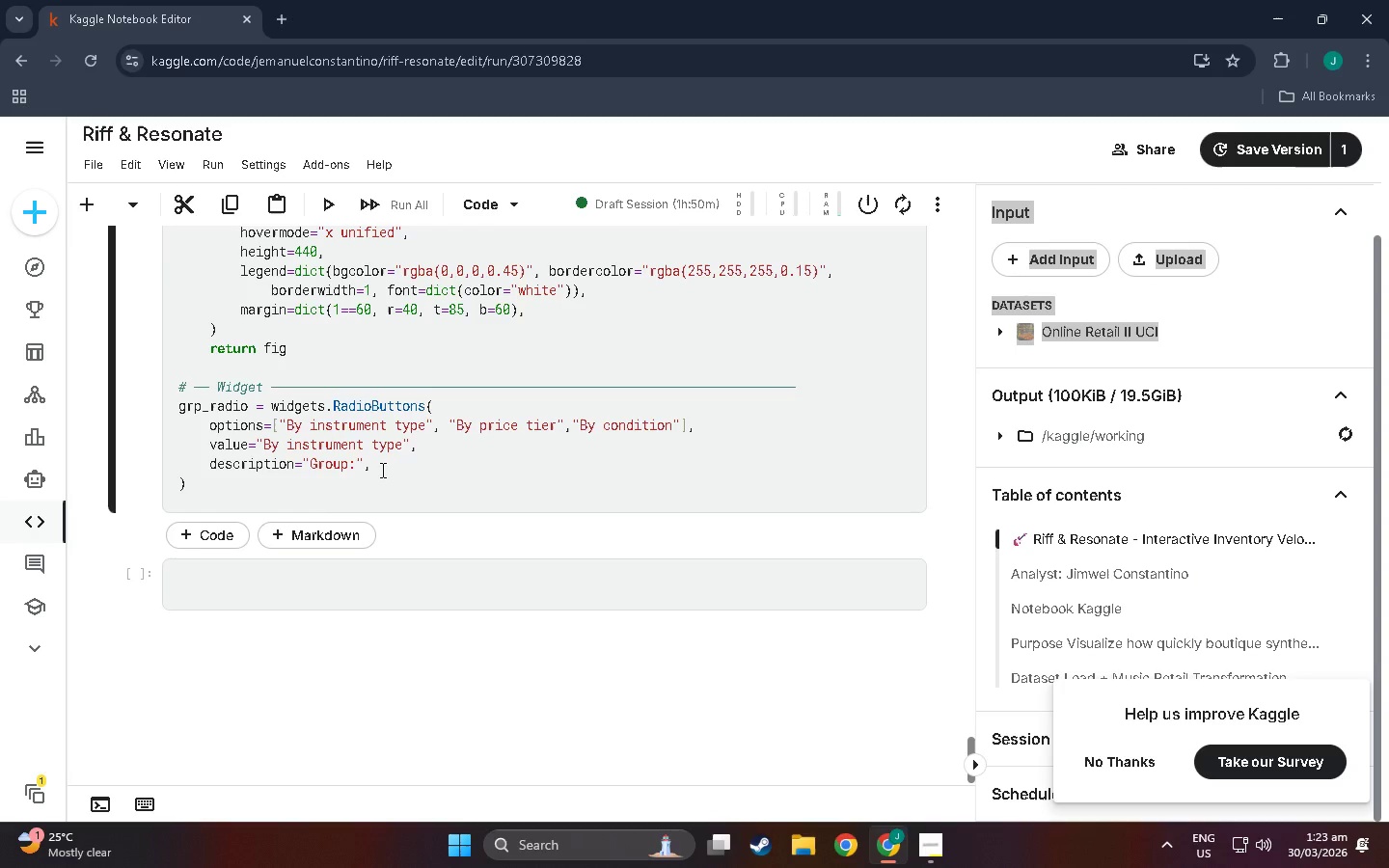 
key(NumpadEnter)
type(style={description)
 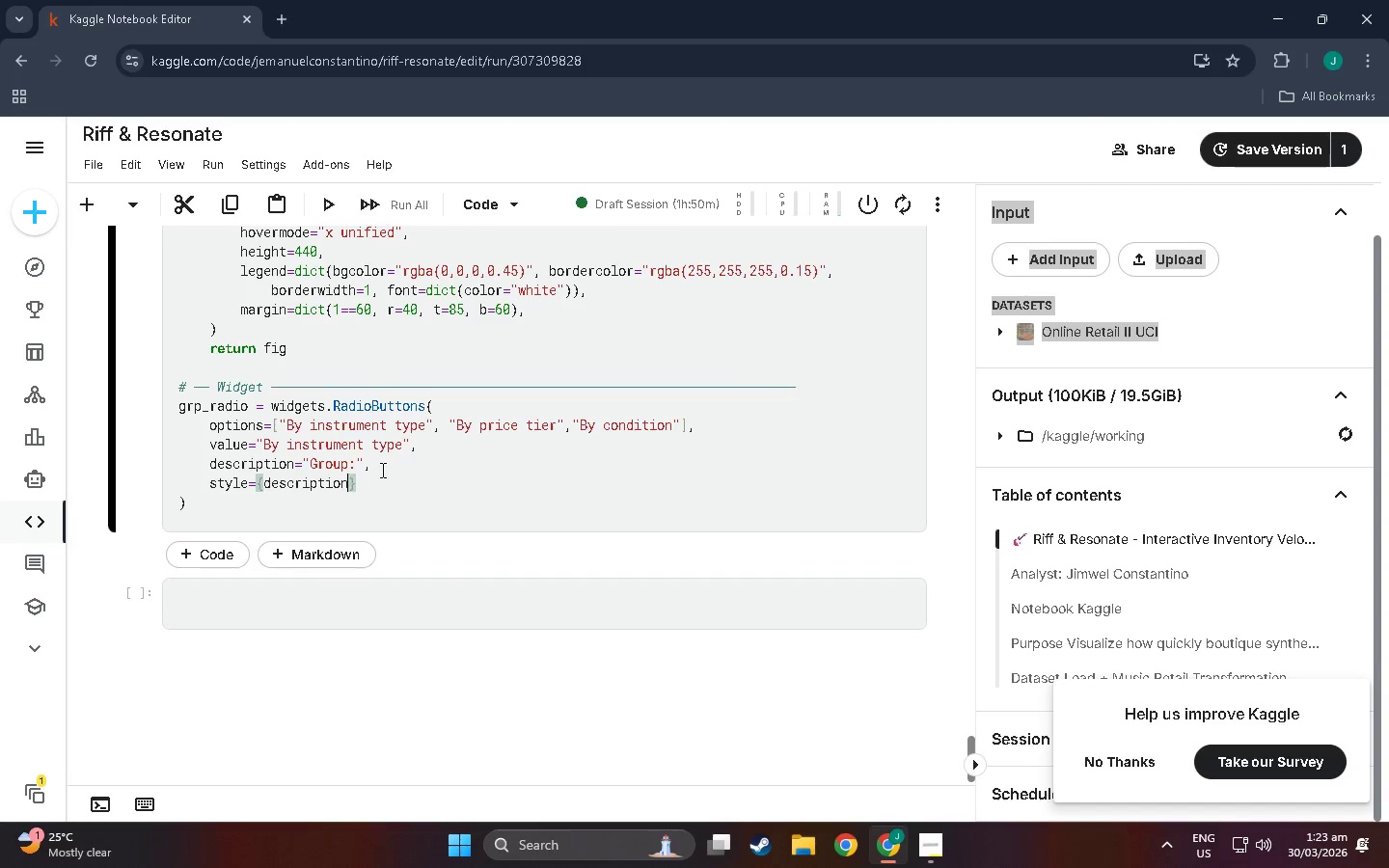 
wait(5.69)
 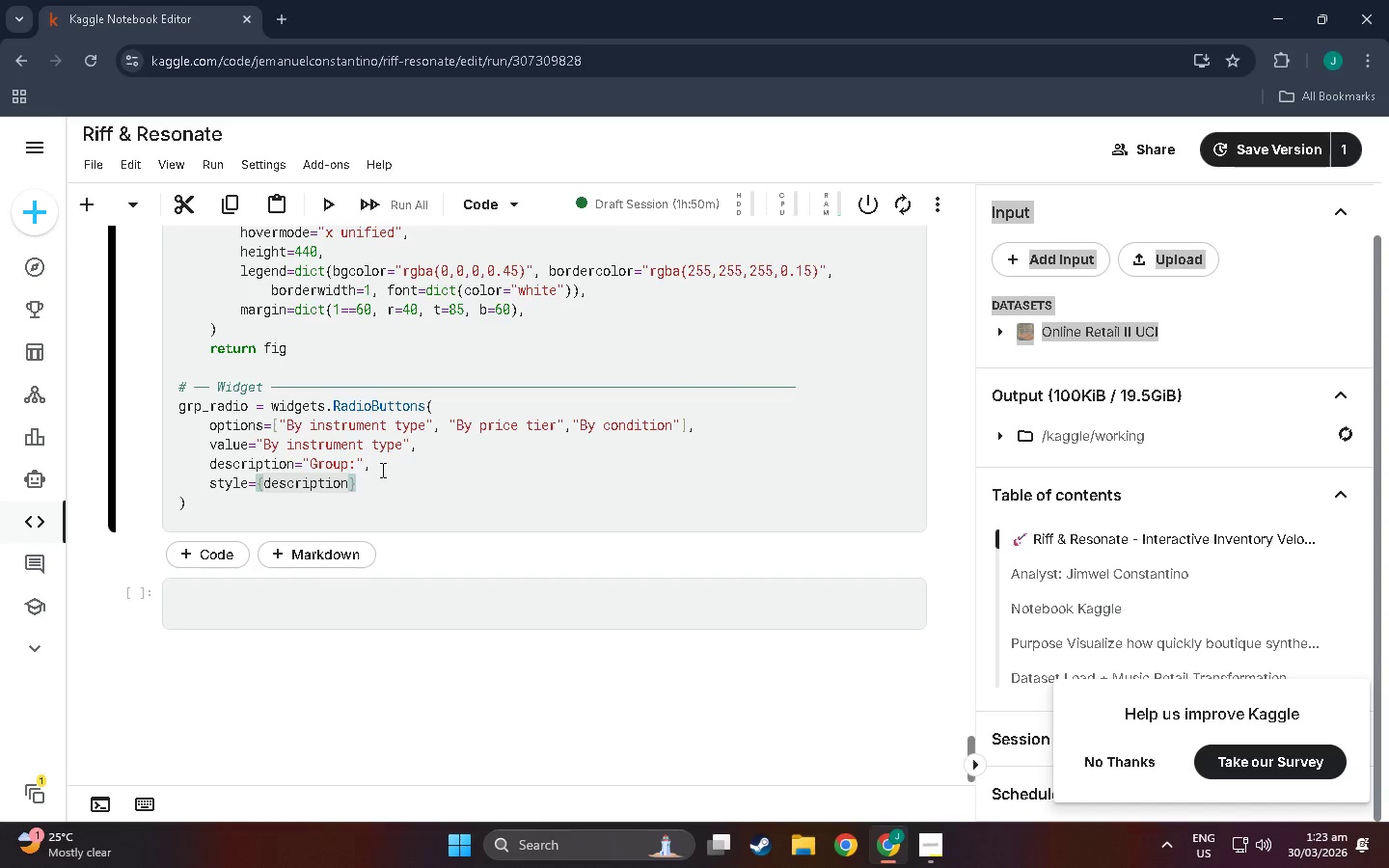 
type(_width:)
key(Backspace)
type("L)
key(Backspace)
type(: 50)
key(Backspace)
key(Backspace)
type(:)
key(Backspace)
type("50px:)
key(Backspace)
type(")
 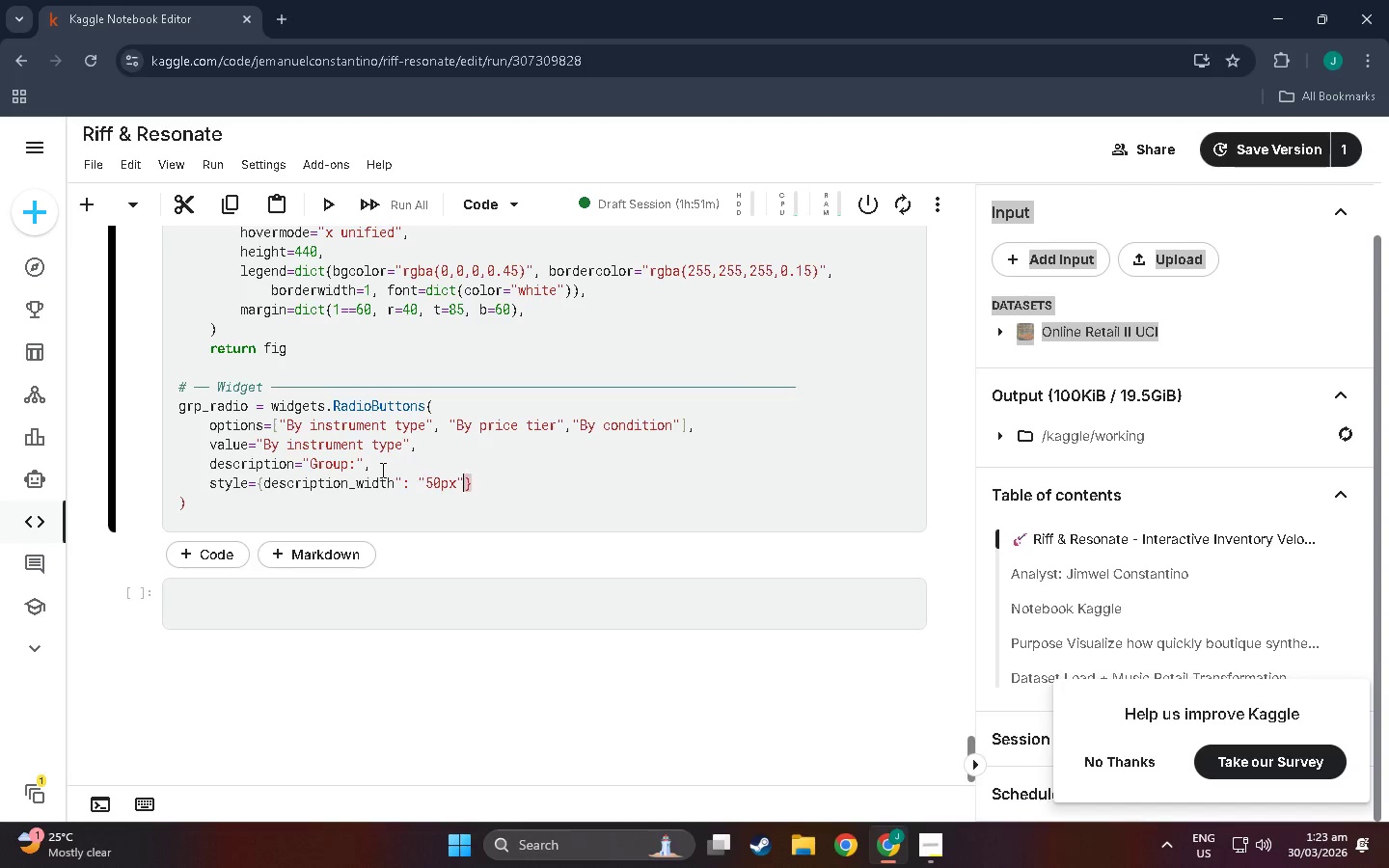 
wait(6.09)
 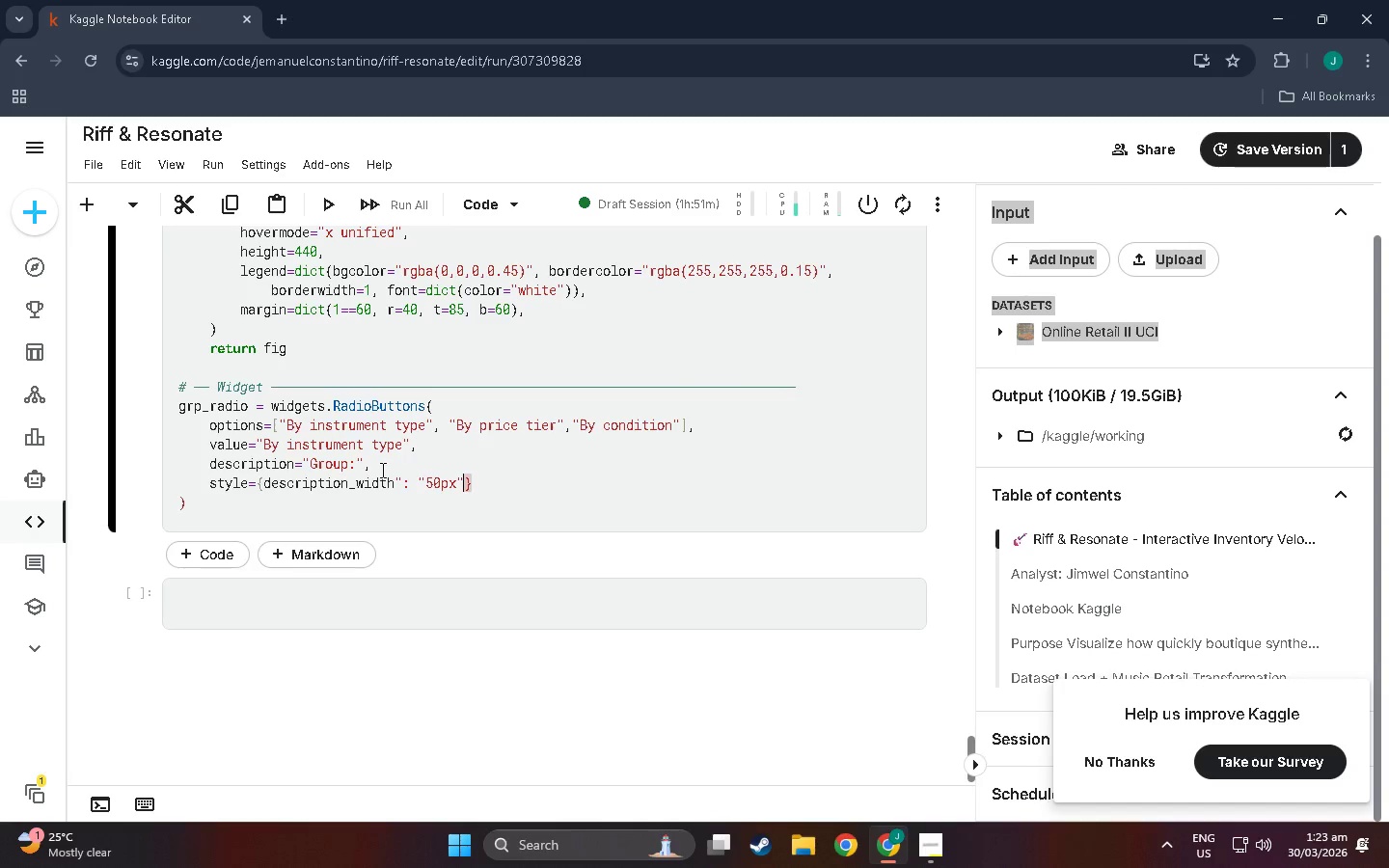 
key(ArrowRight)
 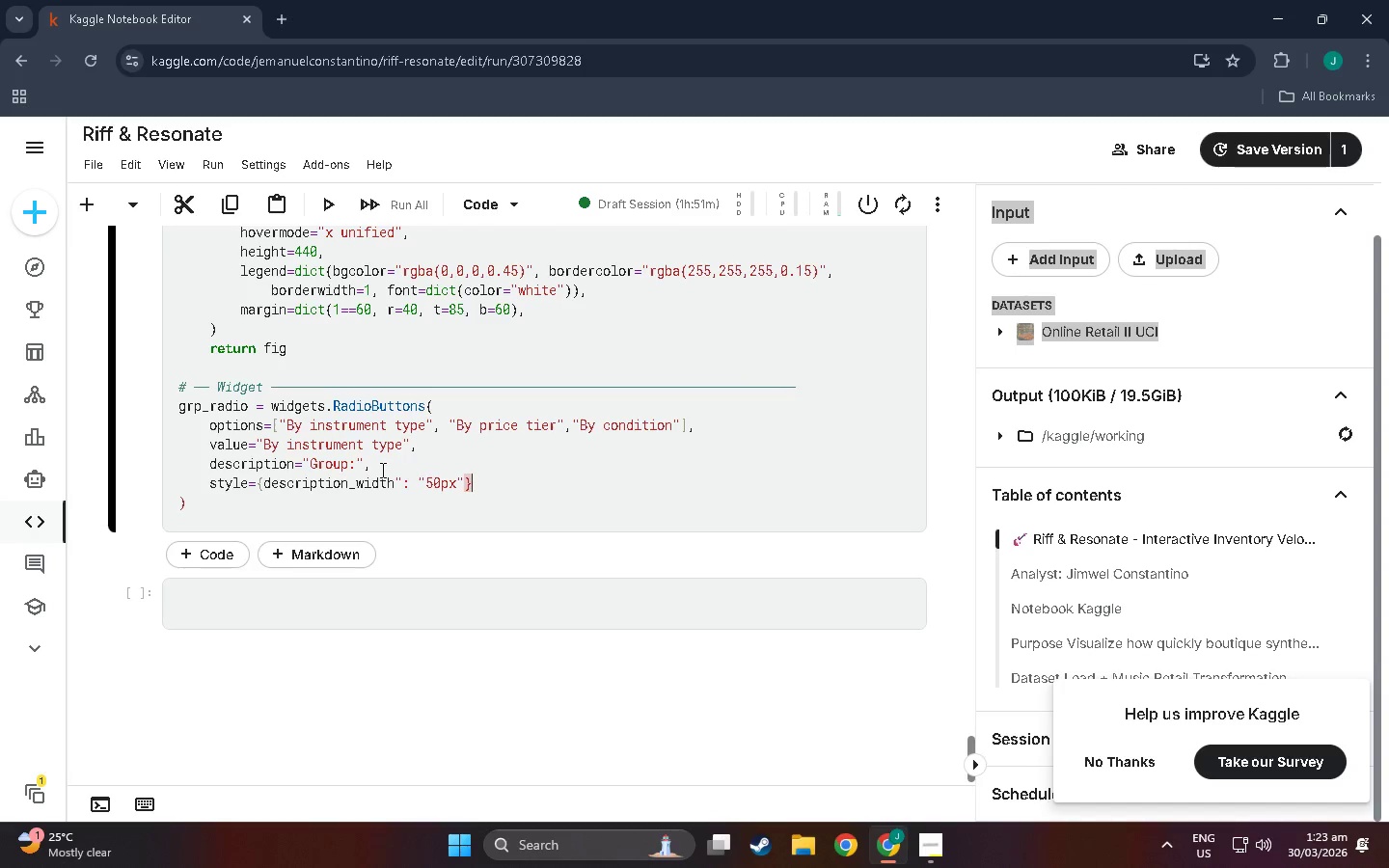 
key(Comma)
 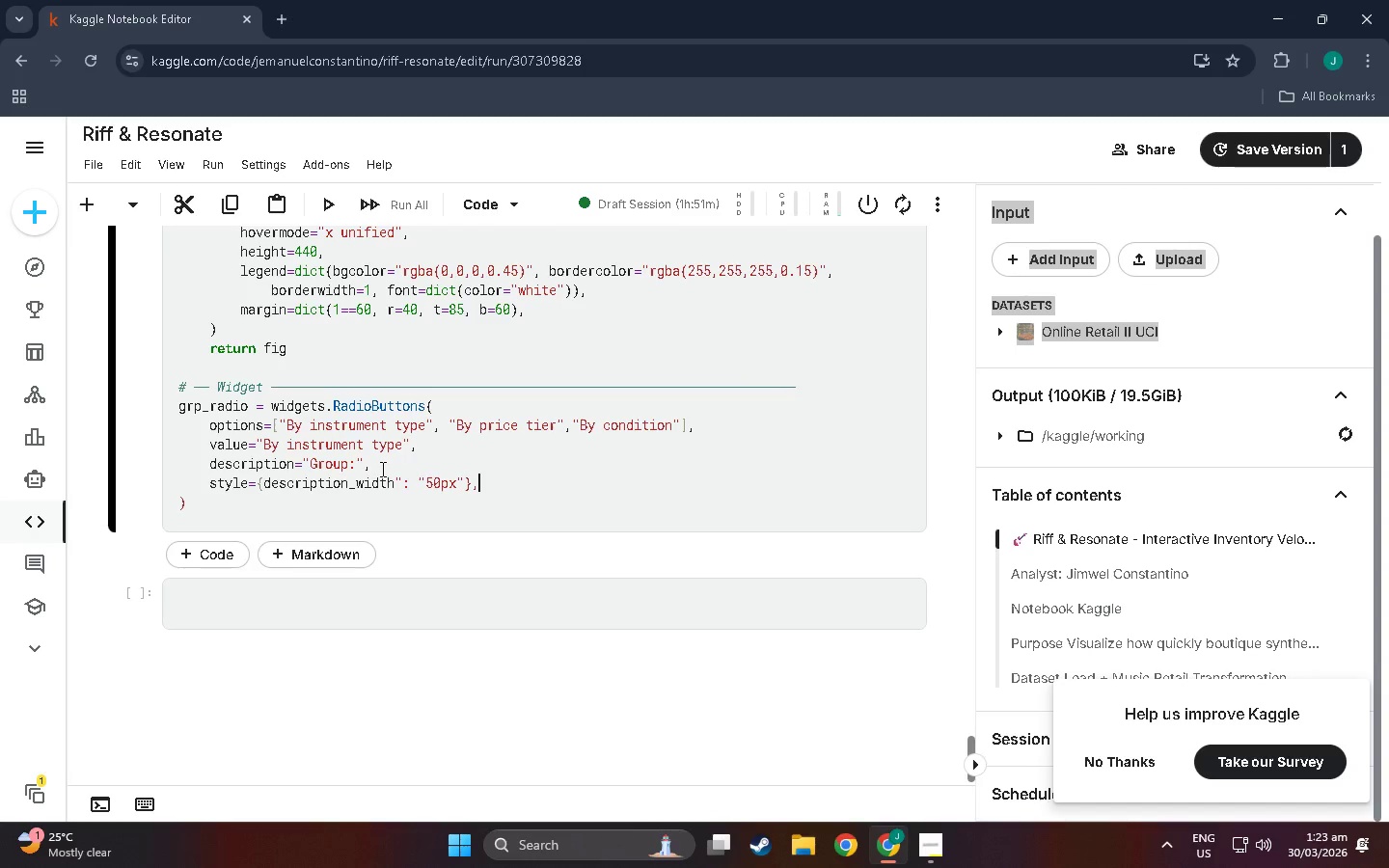 
left_click([473, 485])
 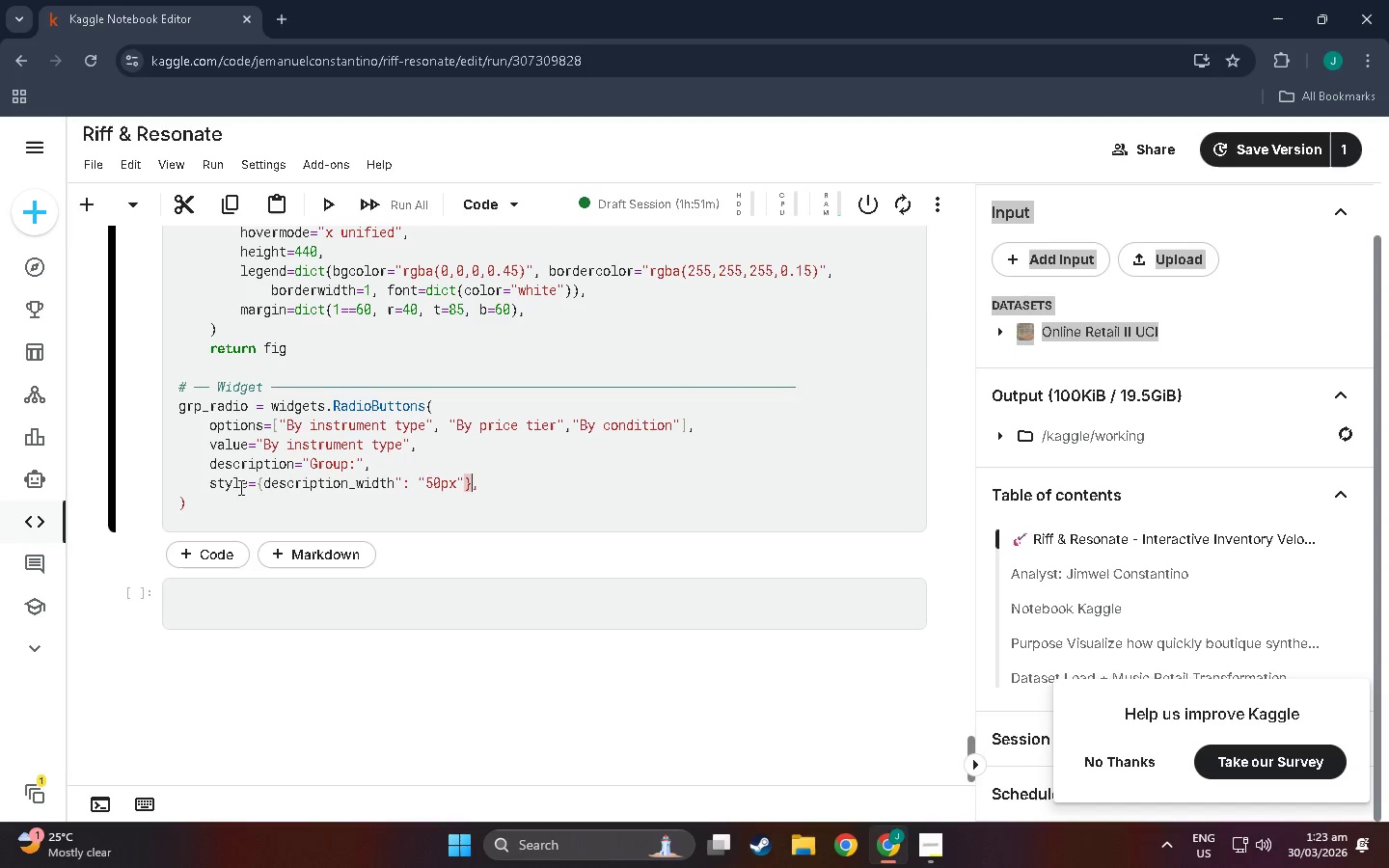 
left_click([264, 484])
 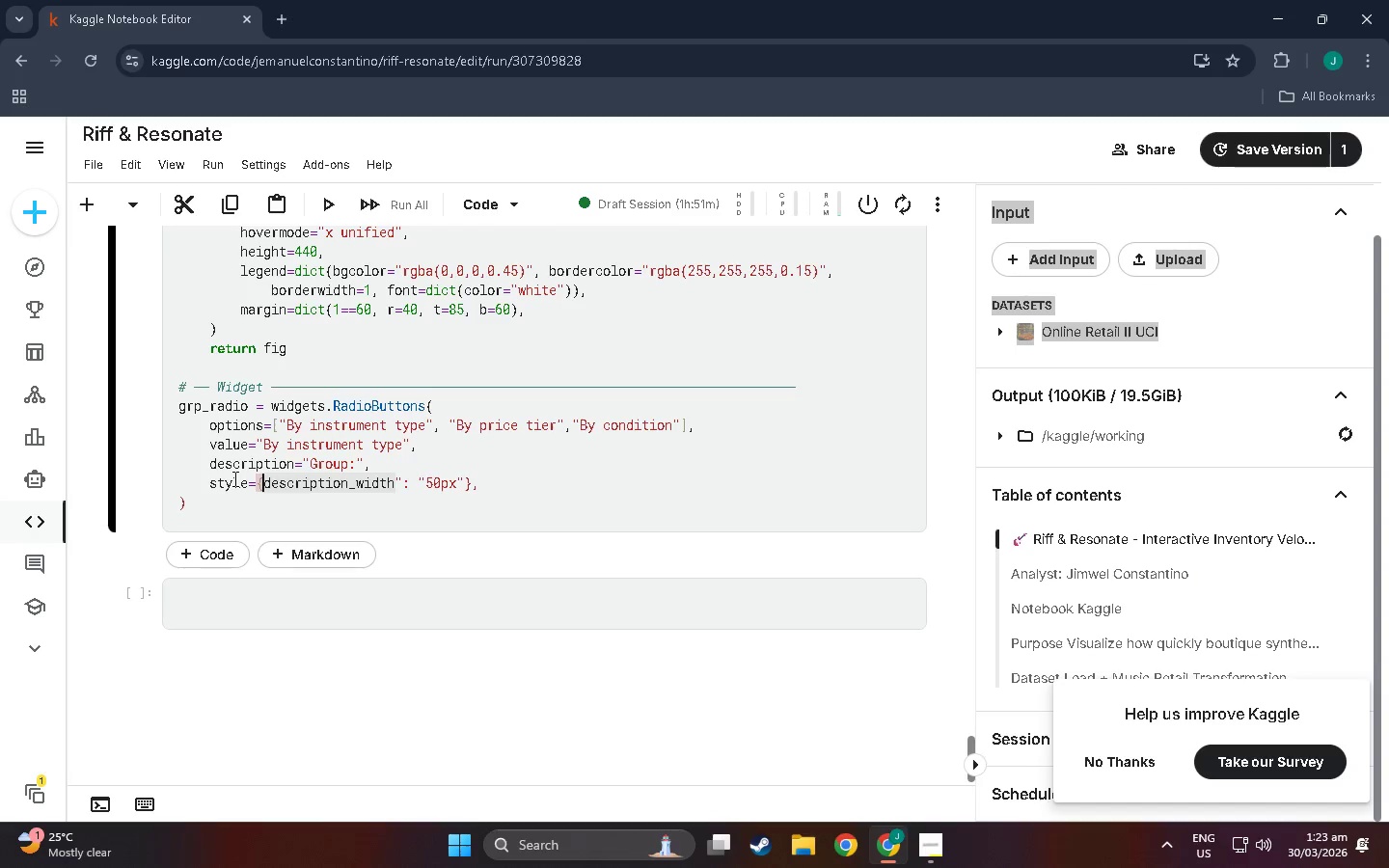 
key(Shift+Quote)
 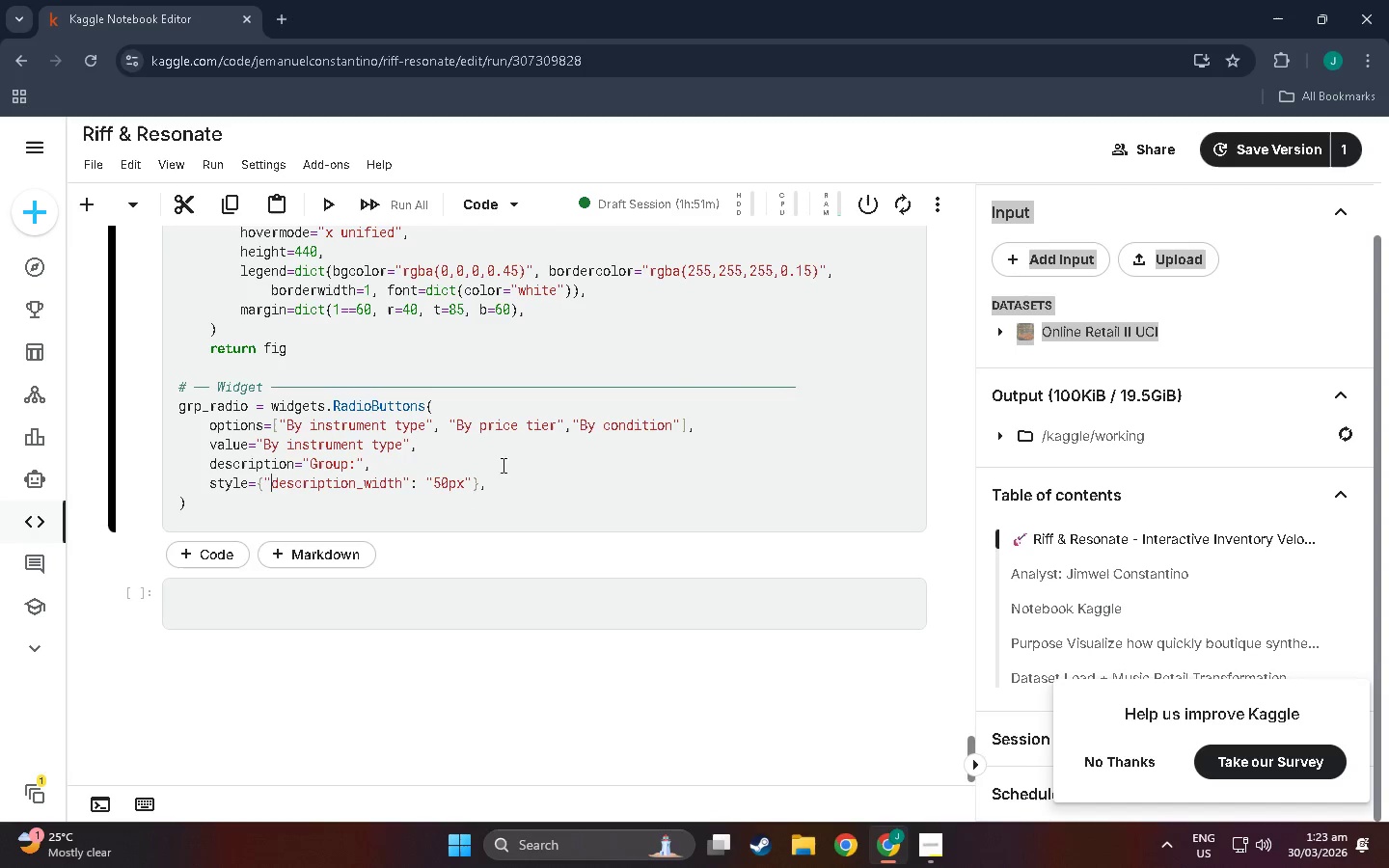 
double_click([475, 481])
 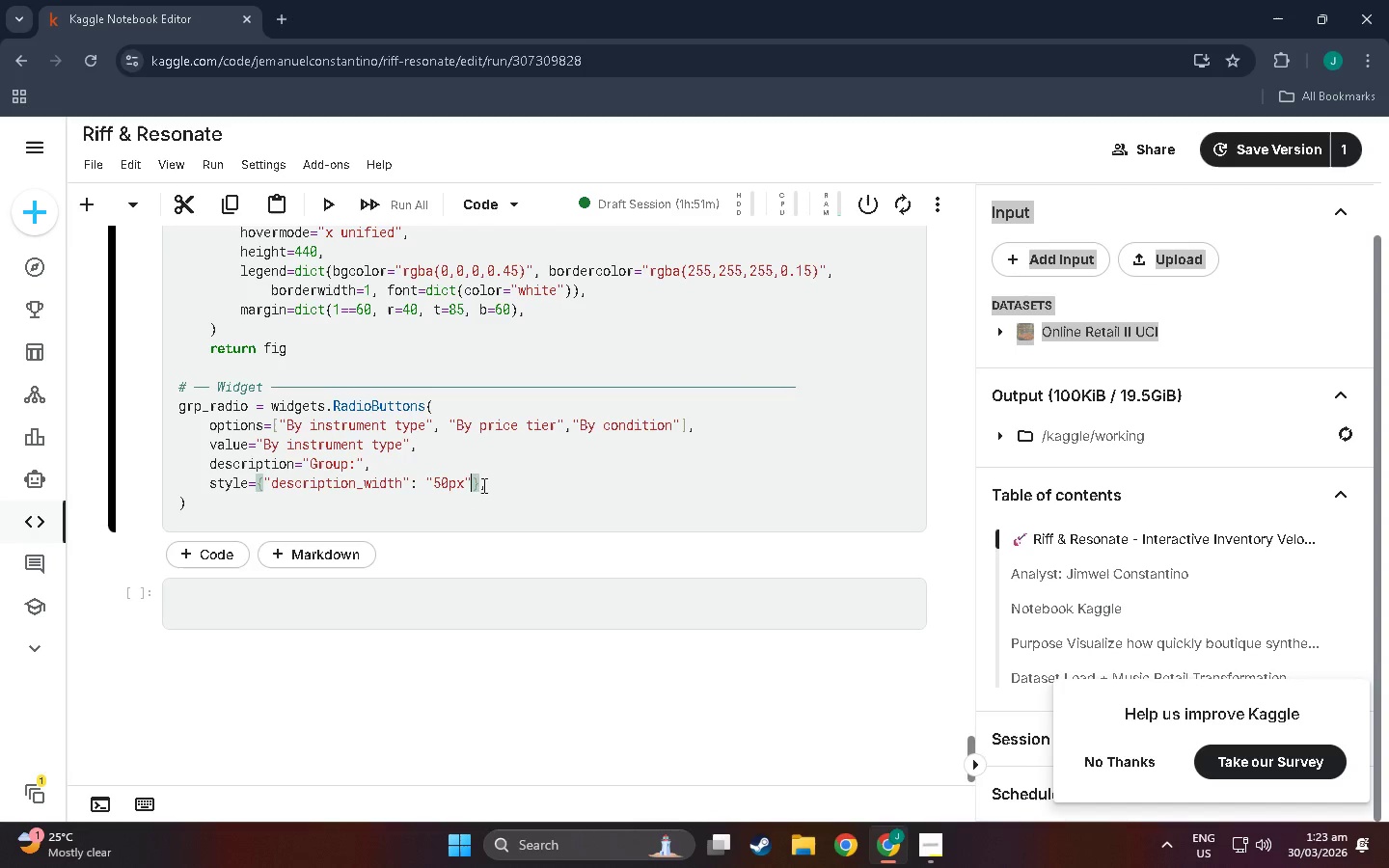 
left_click([482, 485])
 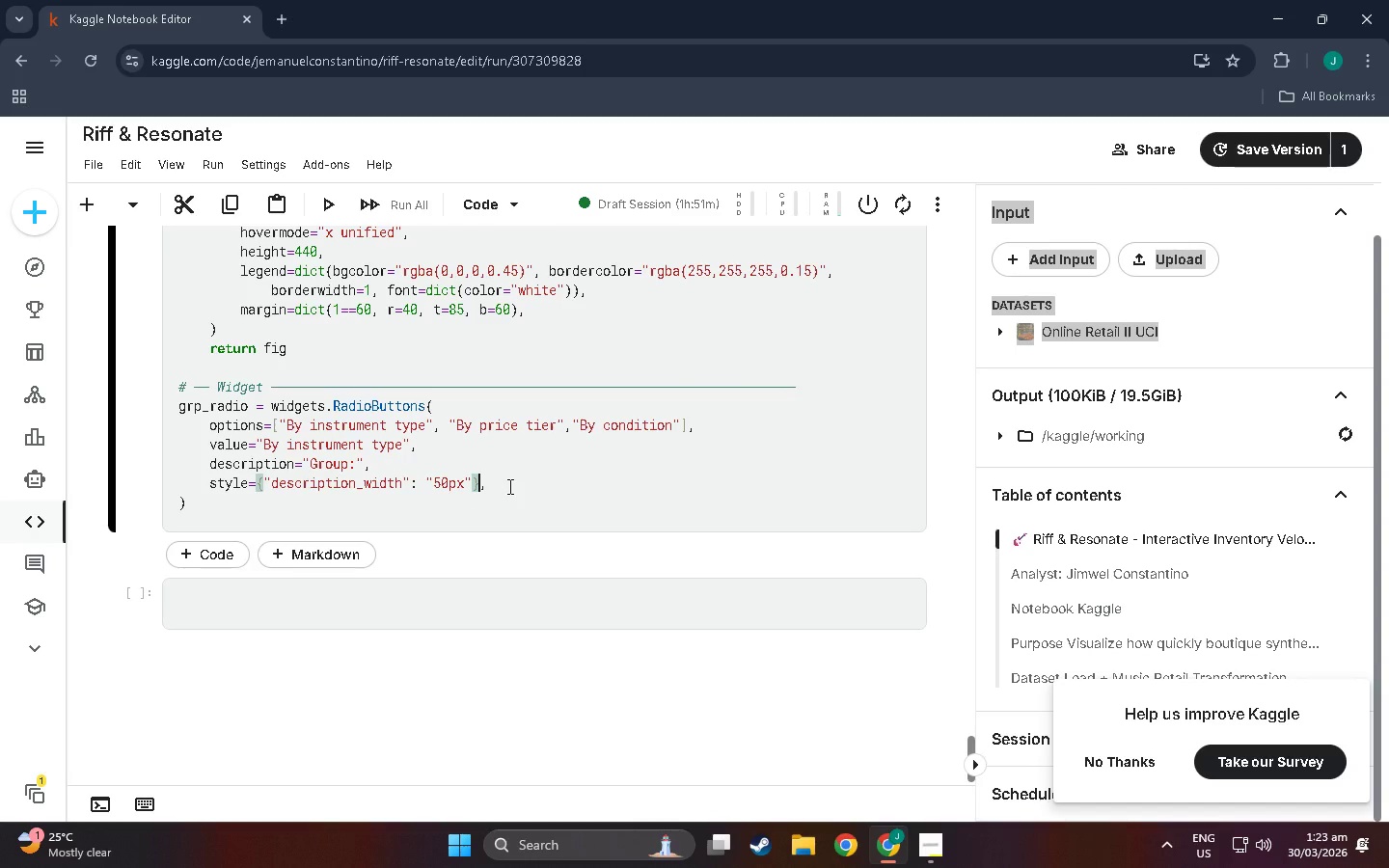 
left_click([508, 486])
 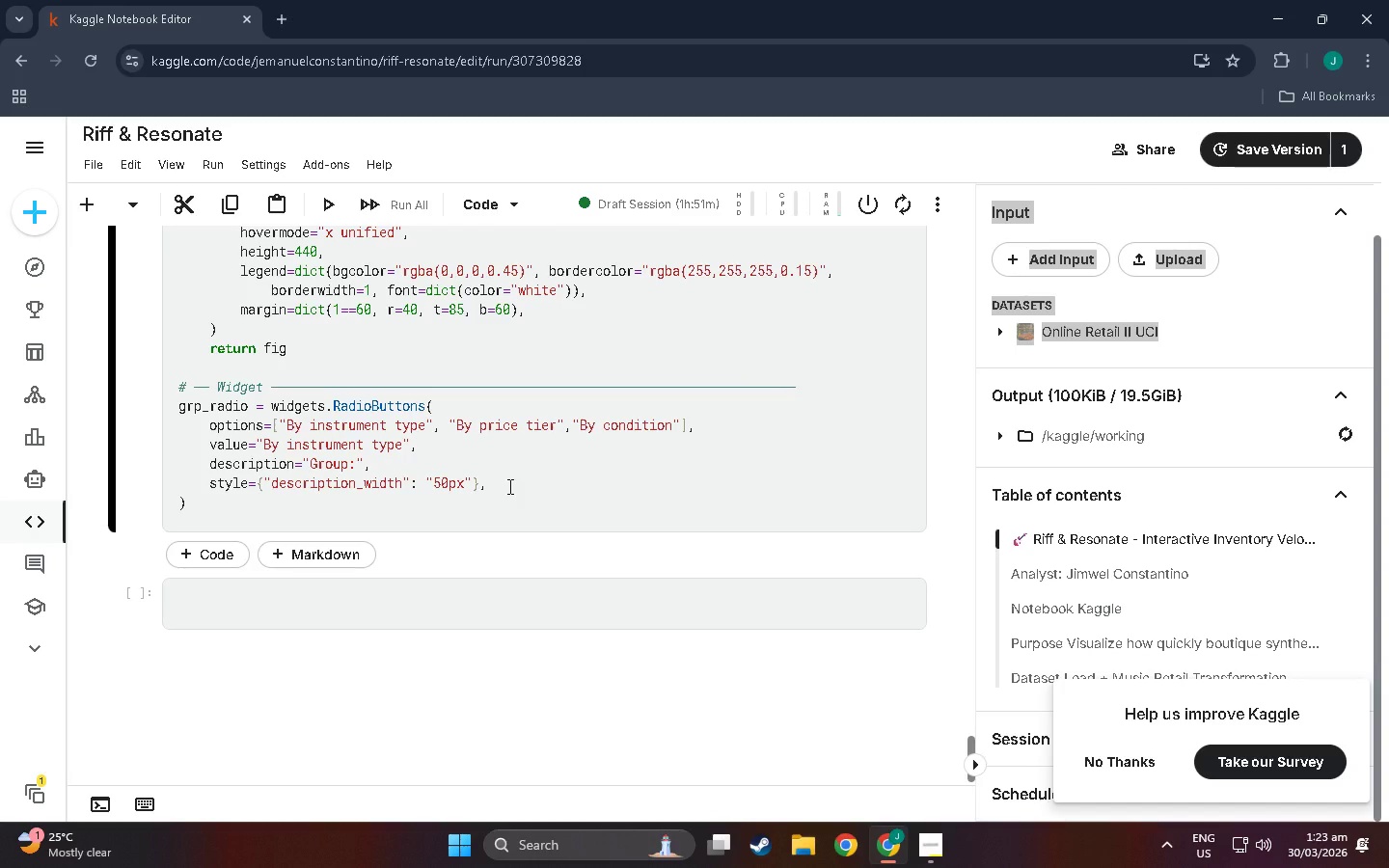 
key(Shift+Enter)
 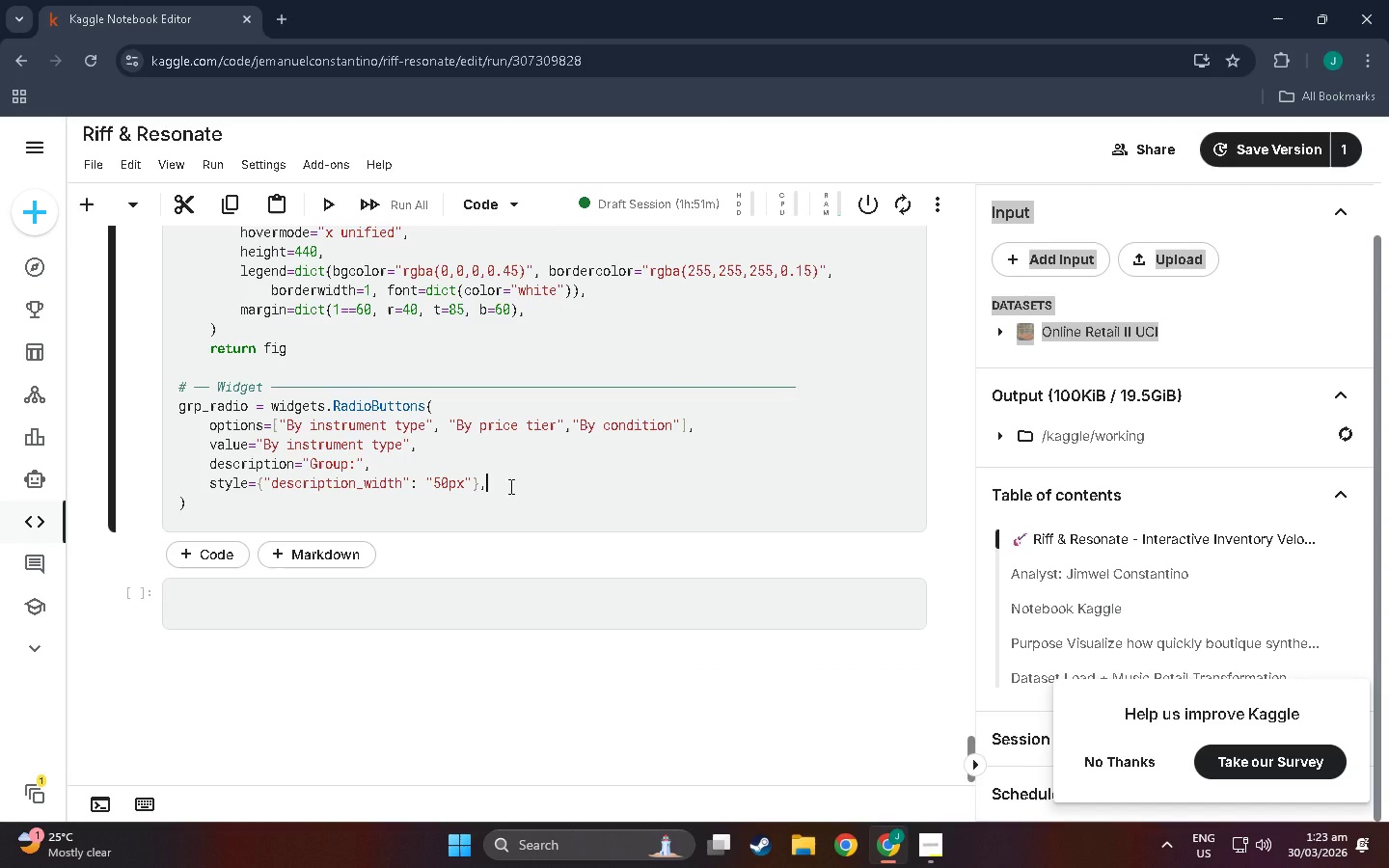 
key(Enter)
 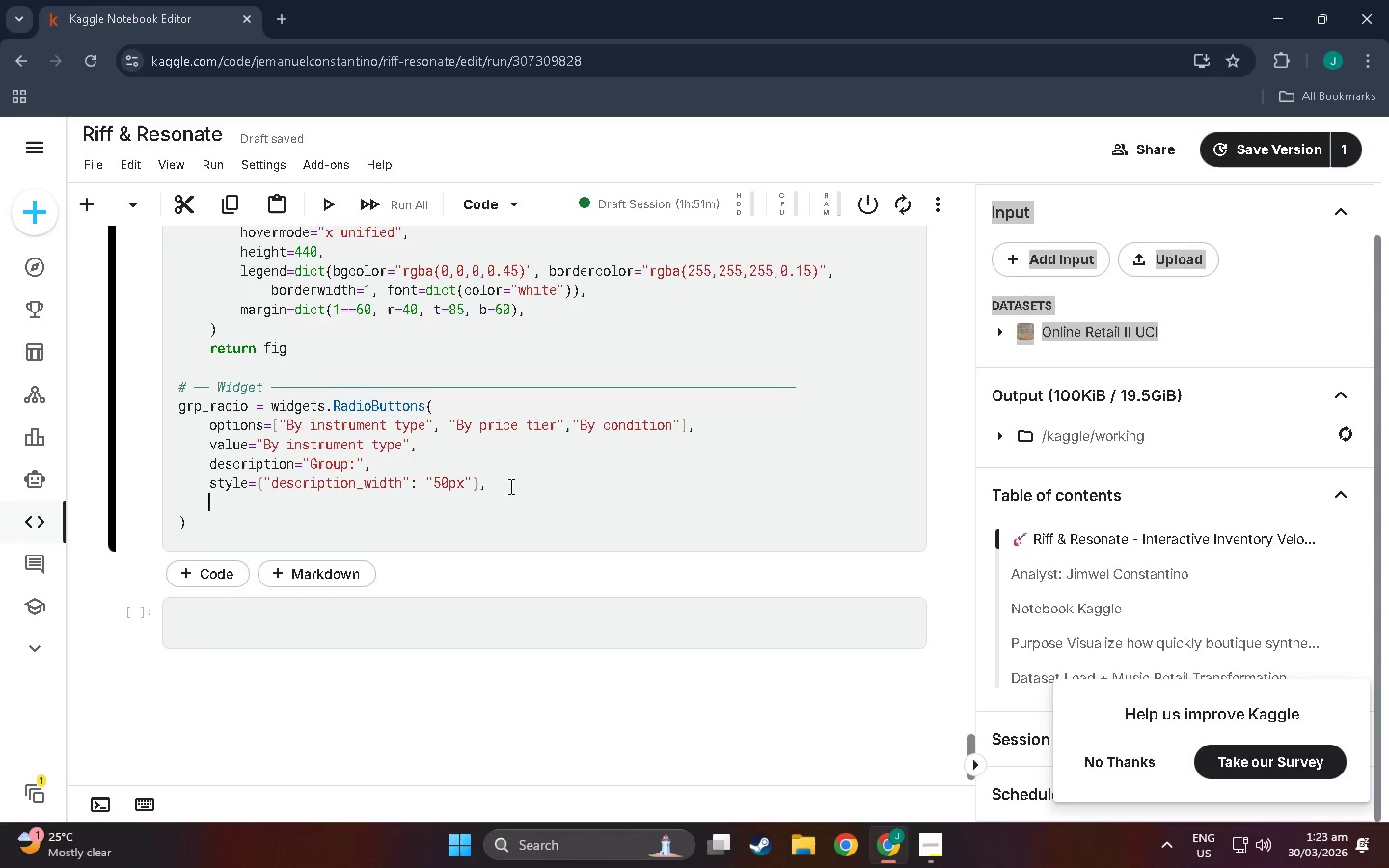 
type(lauy)
key(Backspace)
key(Backspace)
type(yout=widgers.)
key(Backspace)
key(Backspace)
key(Backspace)
type(ts.Layout(width-)
key(Backspace)
type(="200px)
 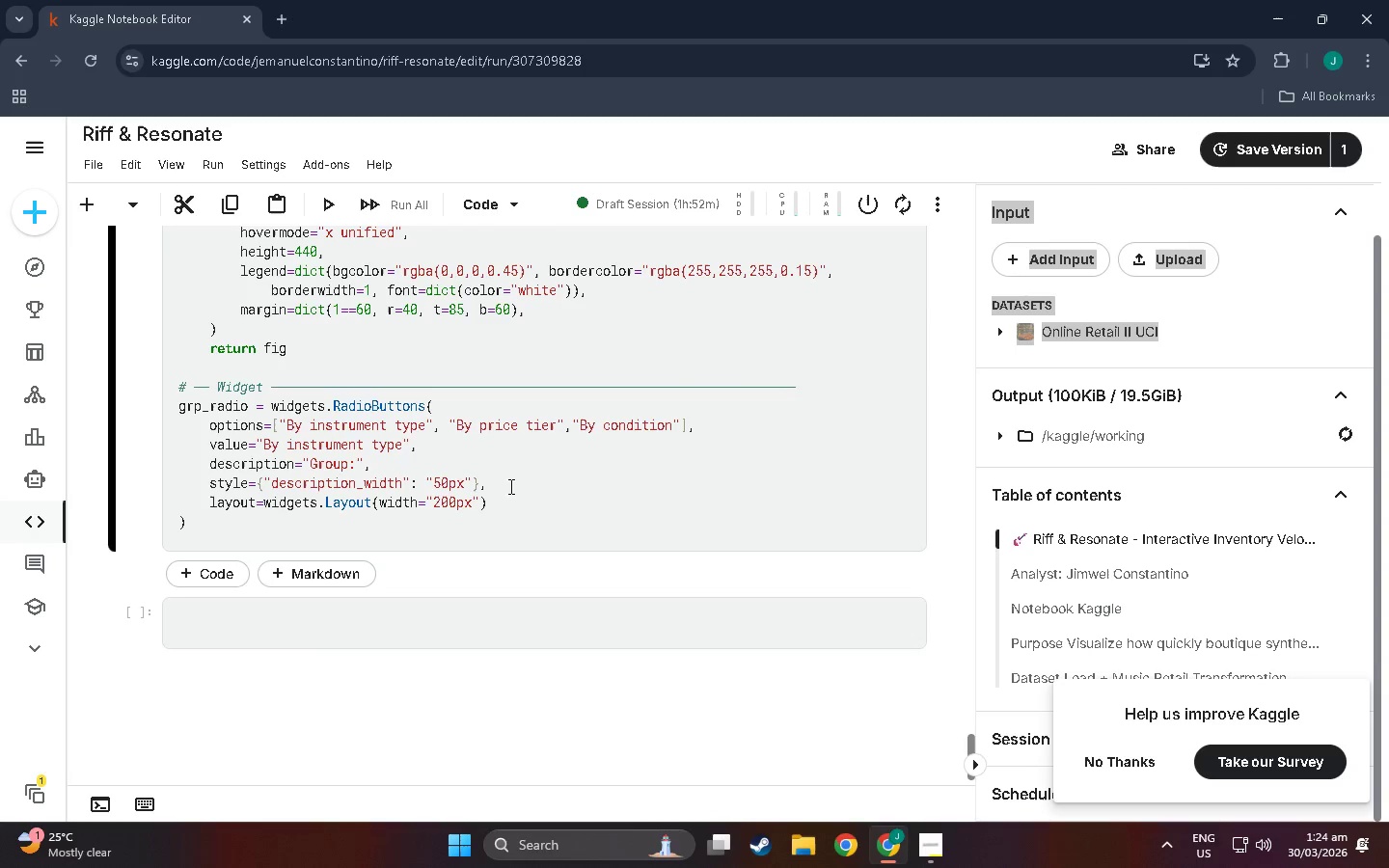 
key(ArrowRight)
 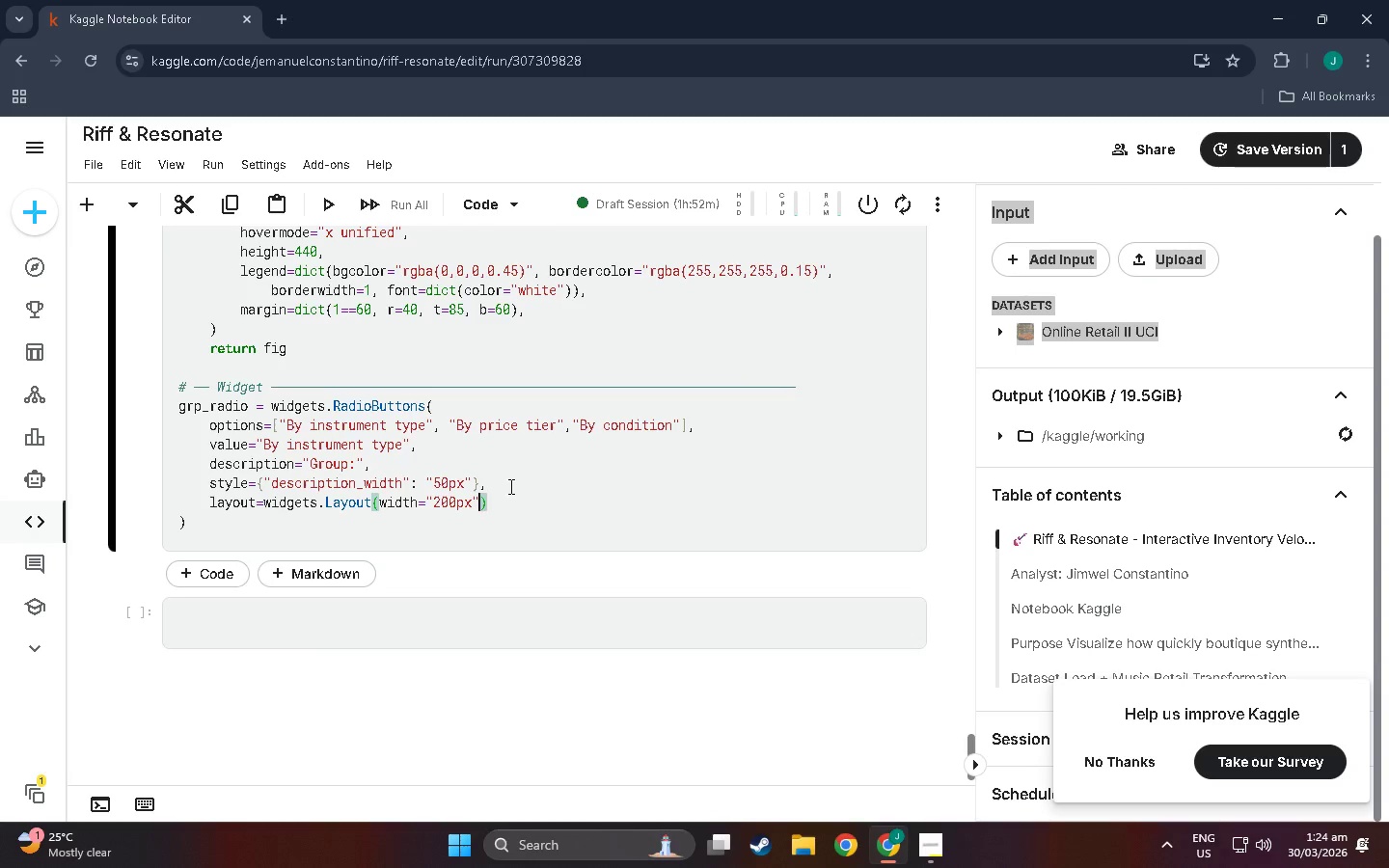 
key(ArrowRight)
 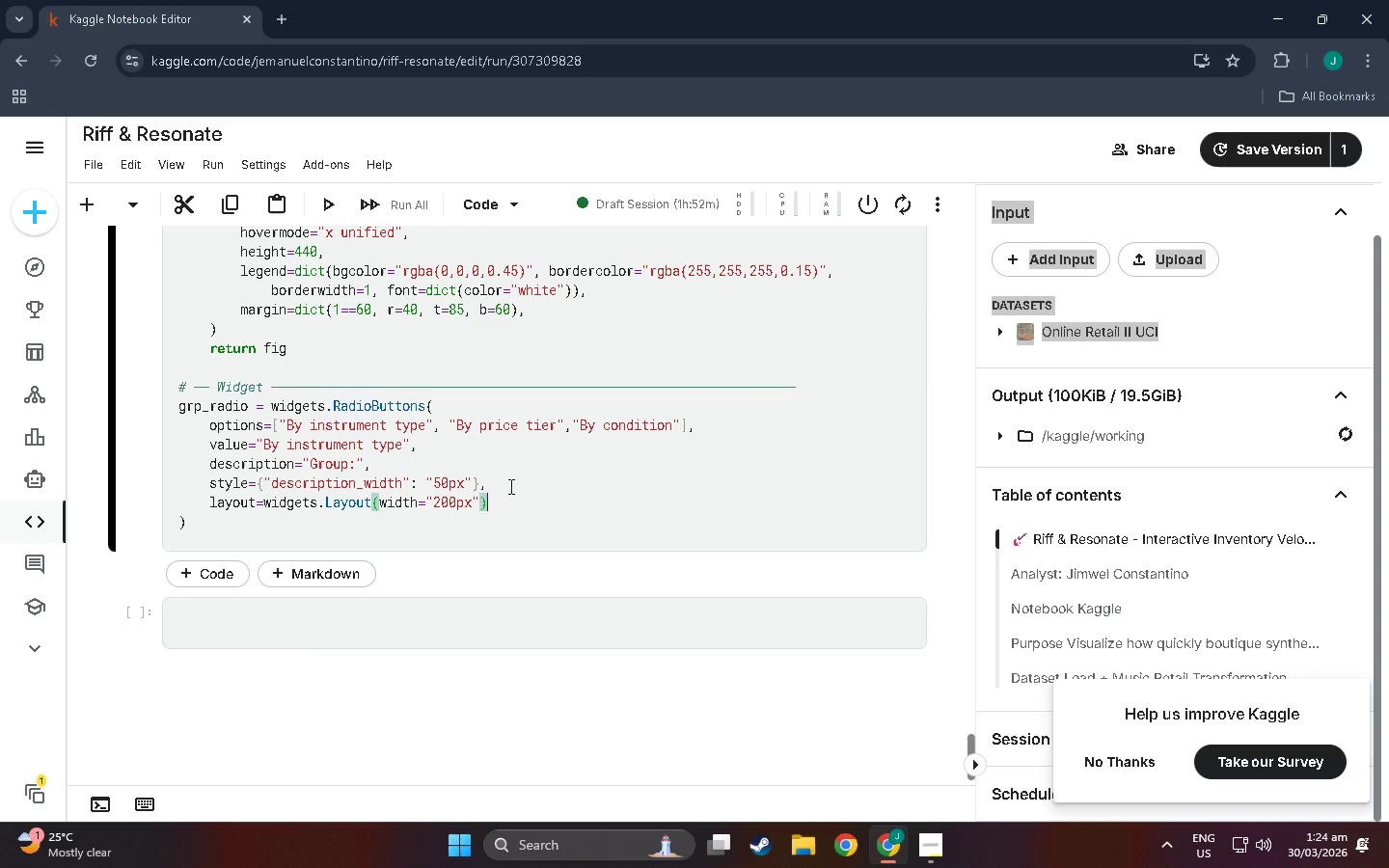 
key(Comma)
 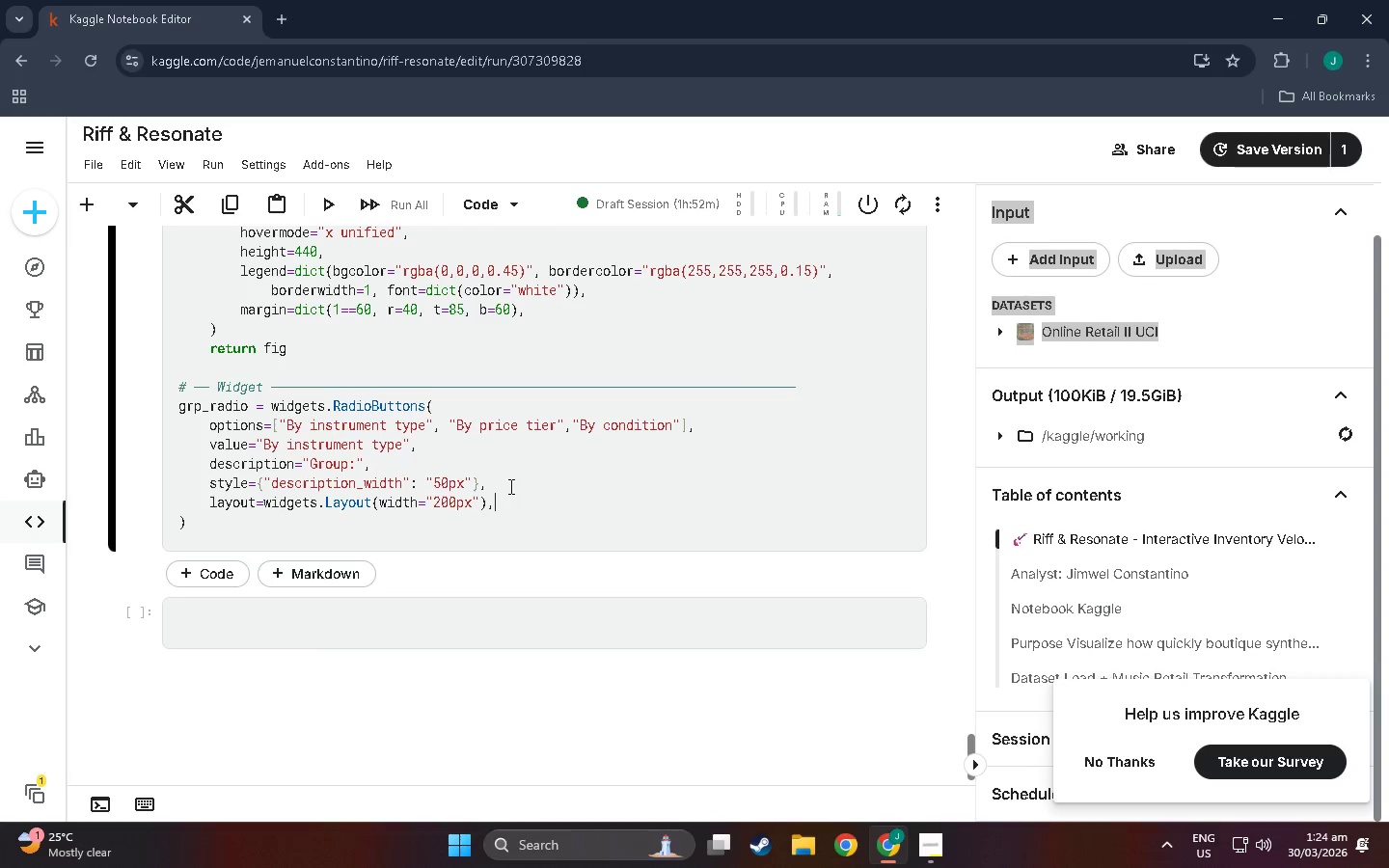 
key(ArrowDown)
 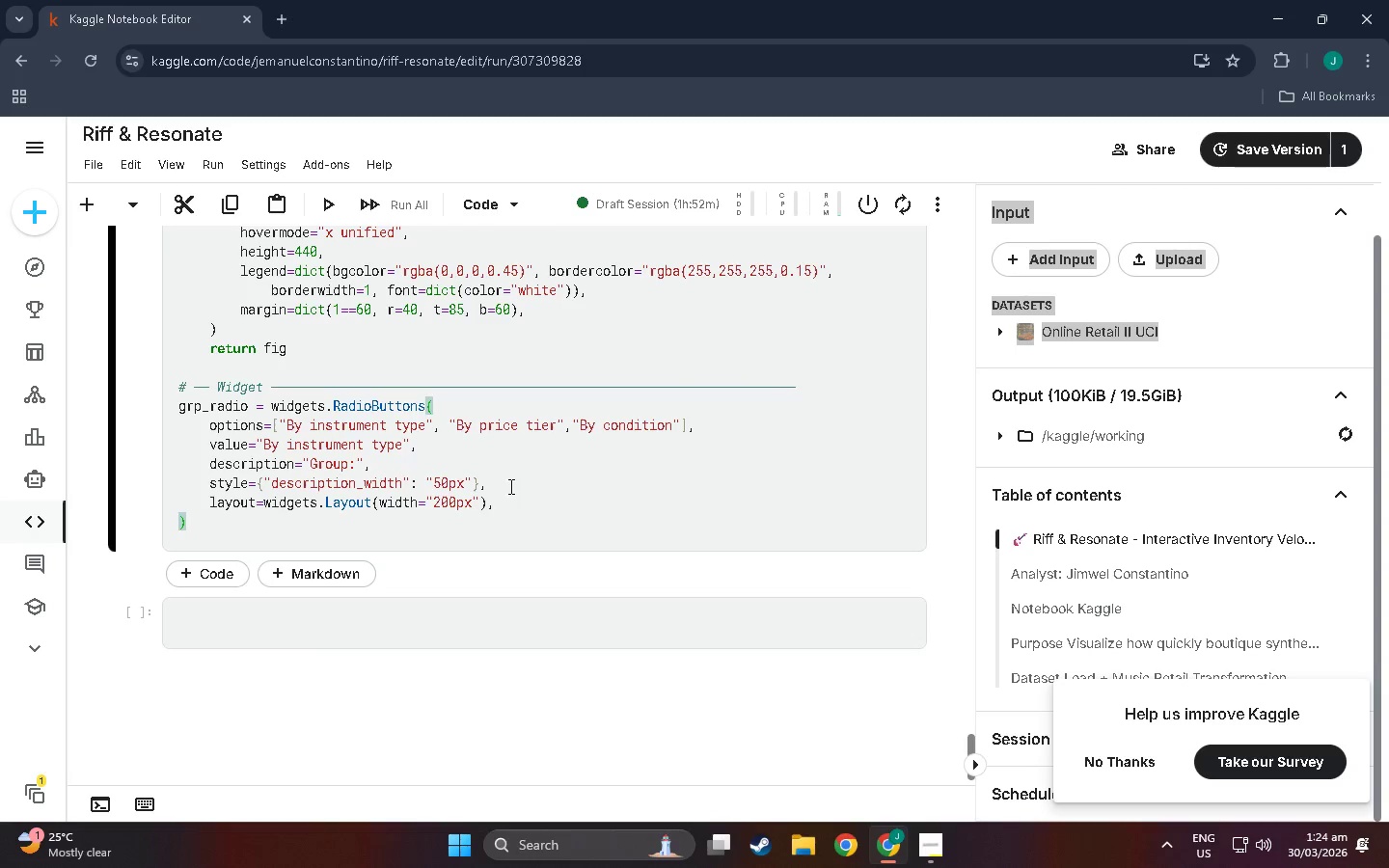 
key(Shift+Enter)
 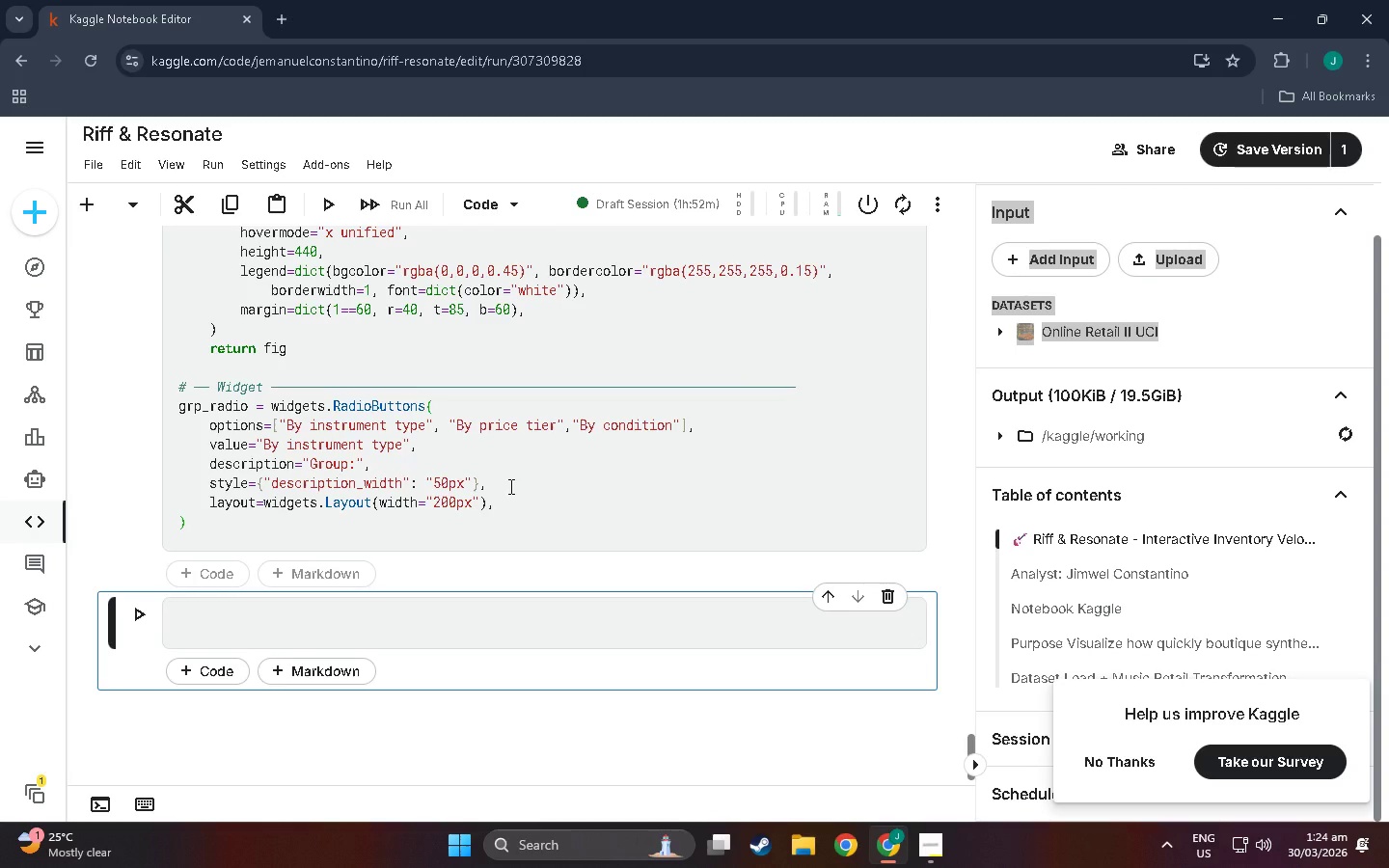 
left_click([477, 527])
 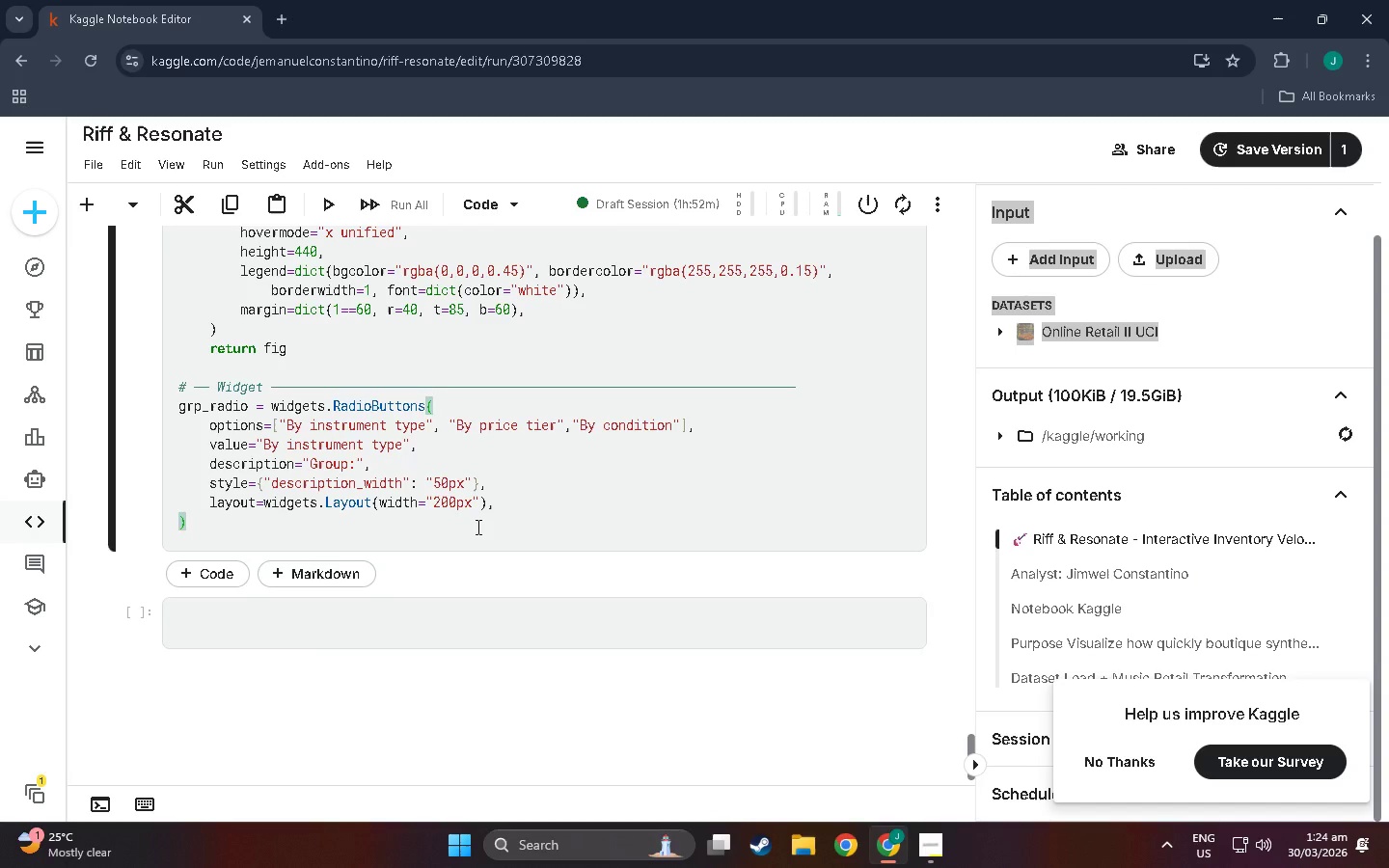 
key(Enter)
 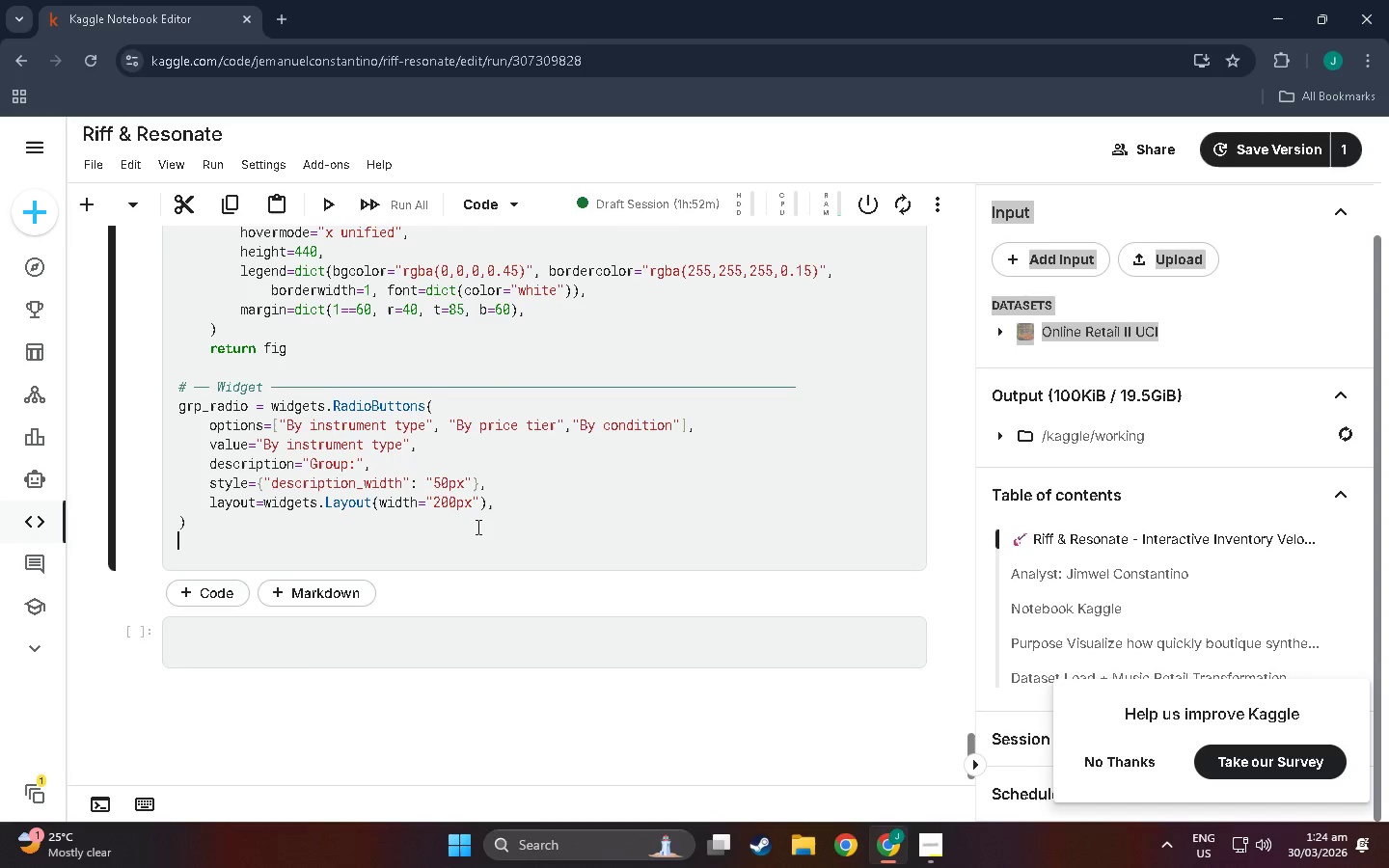 
type(met_toggle=)
key(Backspace)
type( = widgets.ToggleButtons()
 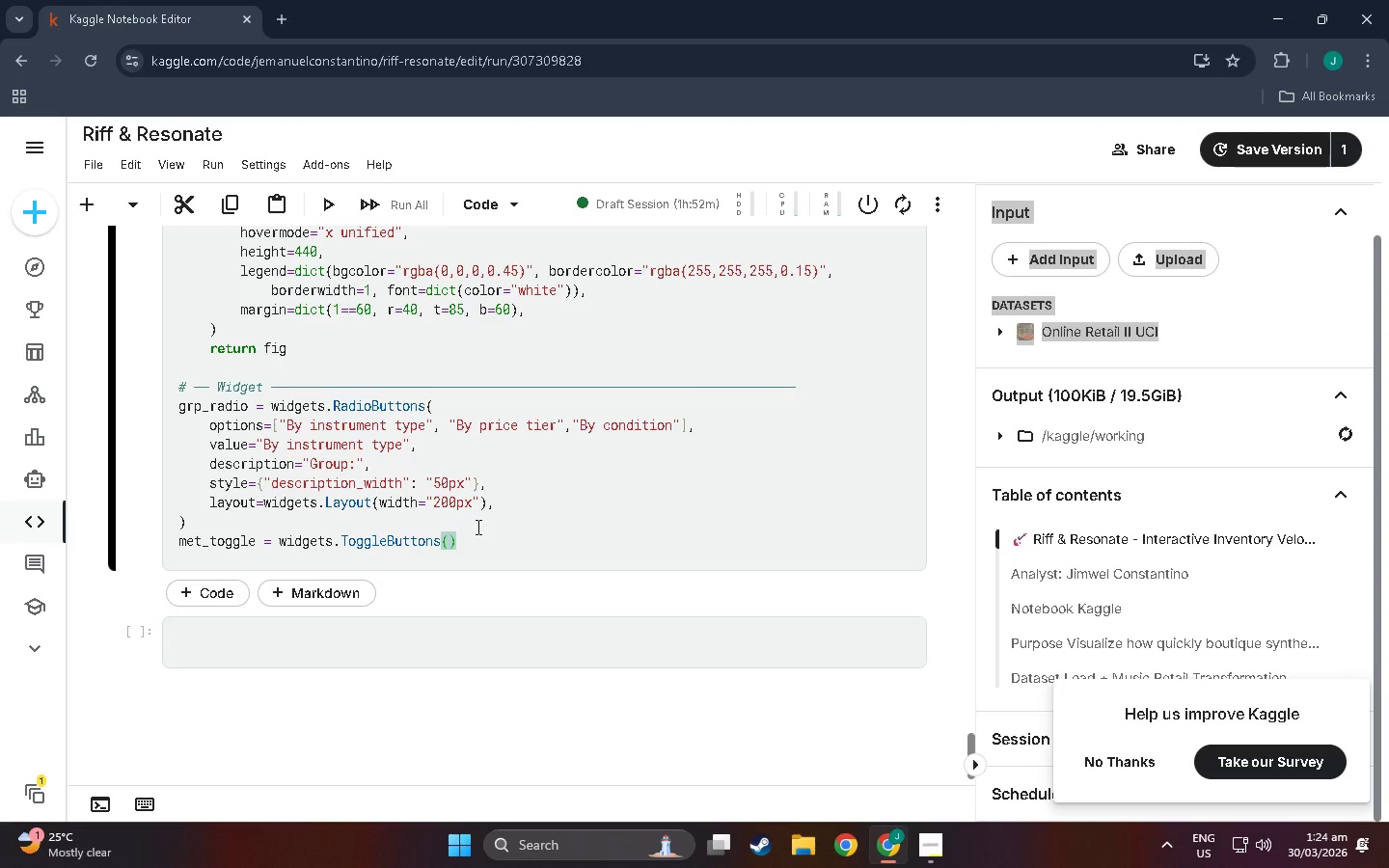 
key(Shift+Enter)
 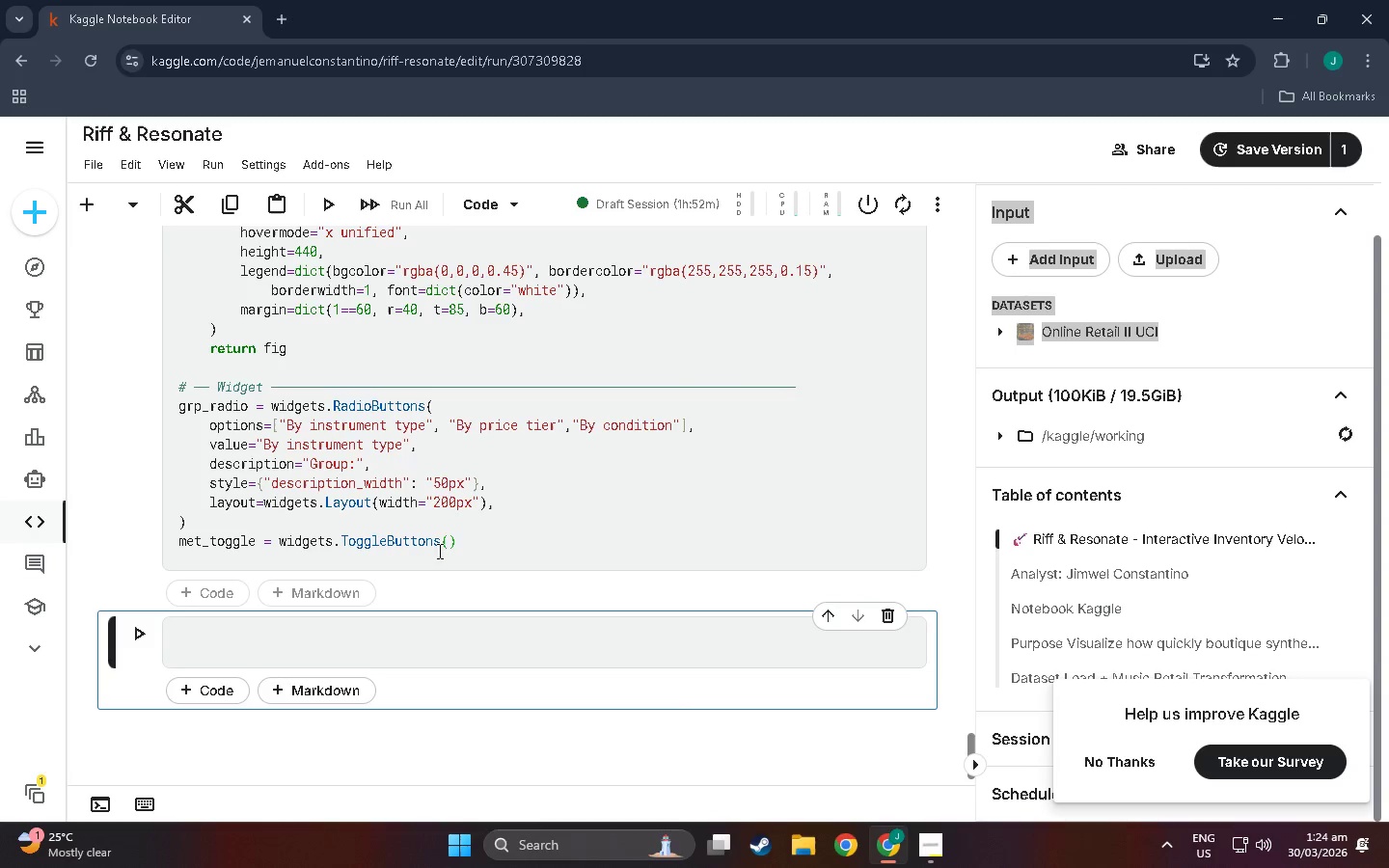 
left_click([453, 536])
 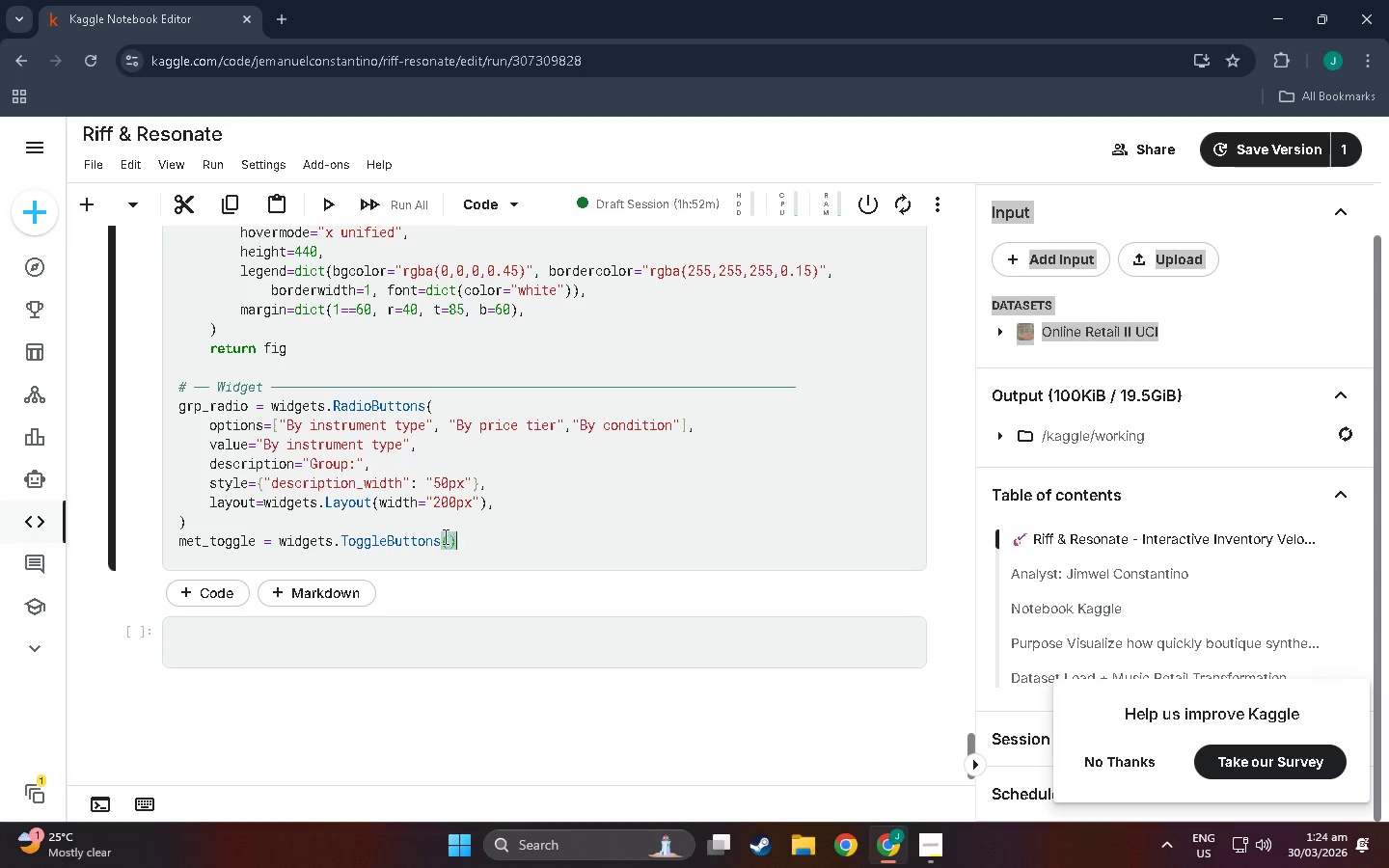 
left_click([451, 536])
 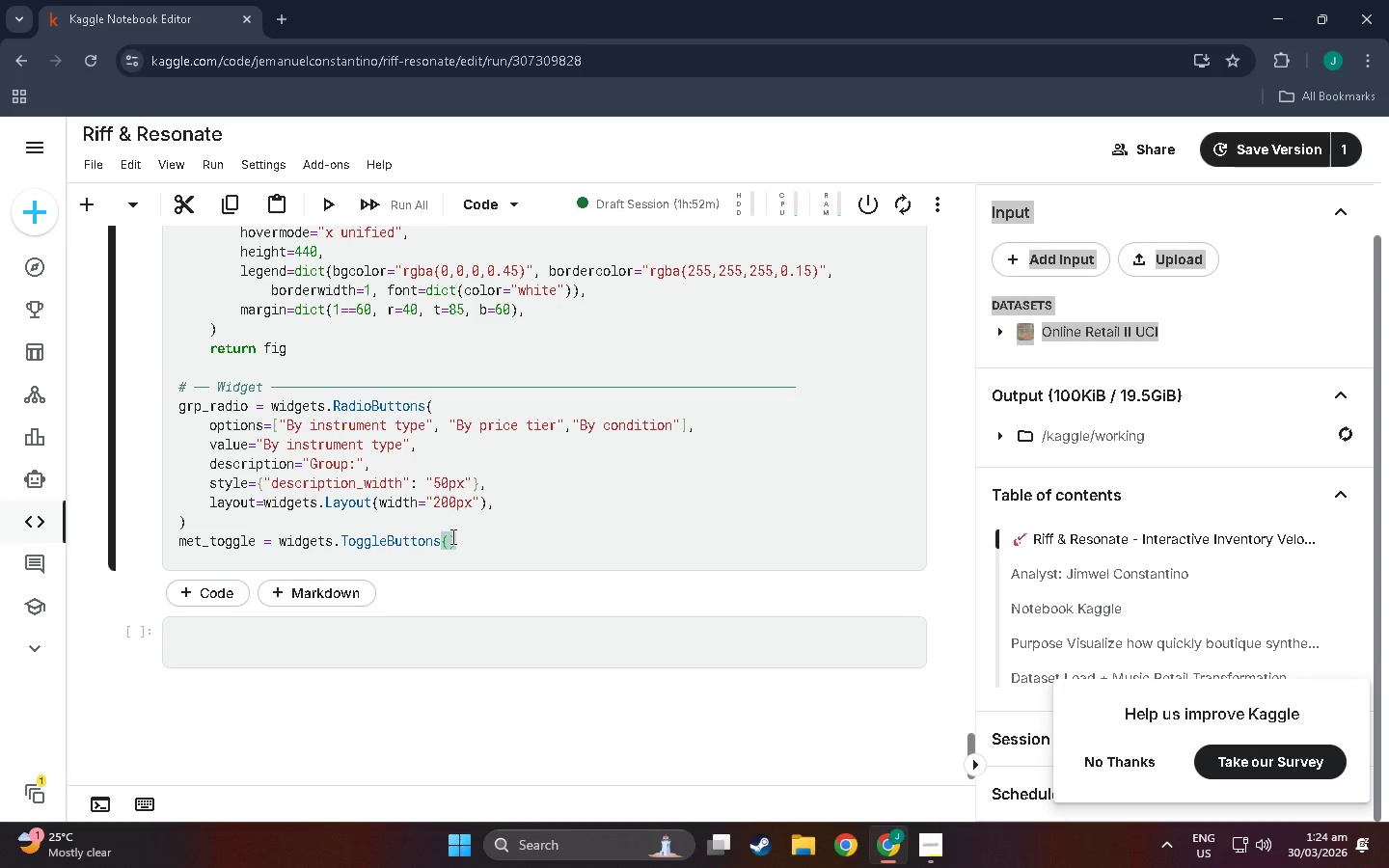 
key(NumpadEnter)
type(options={)
key(Backspace)
type([U)
key(Backspace)
type(":)
key(Backspace)
type(Units sold)
 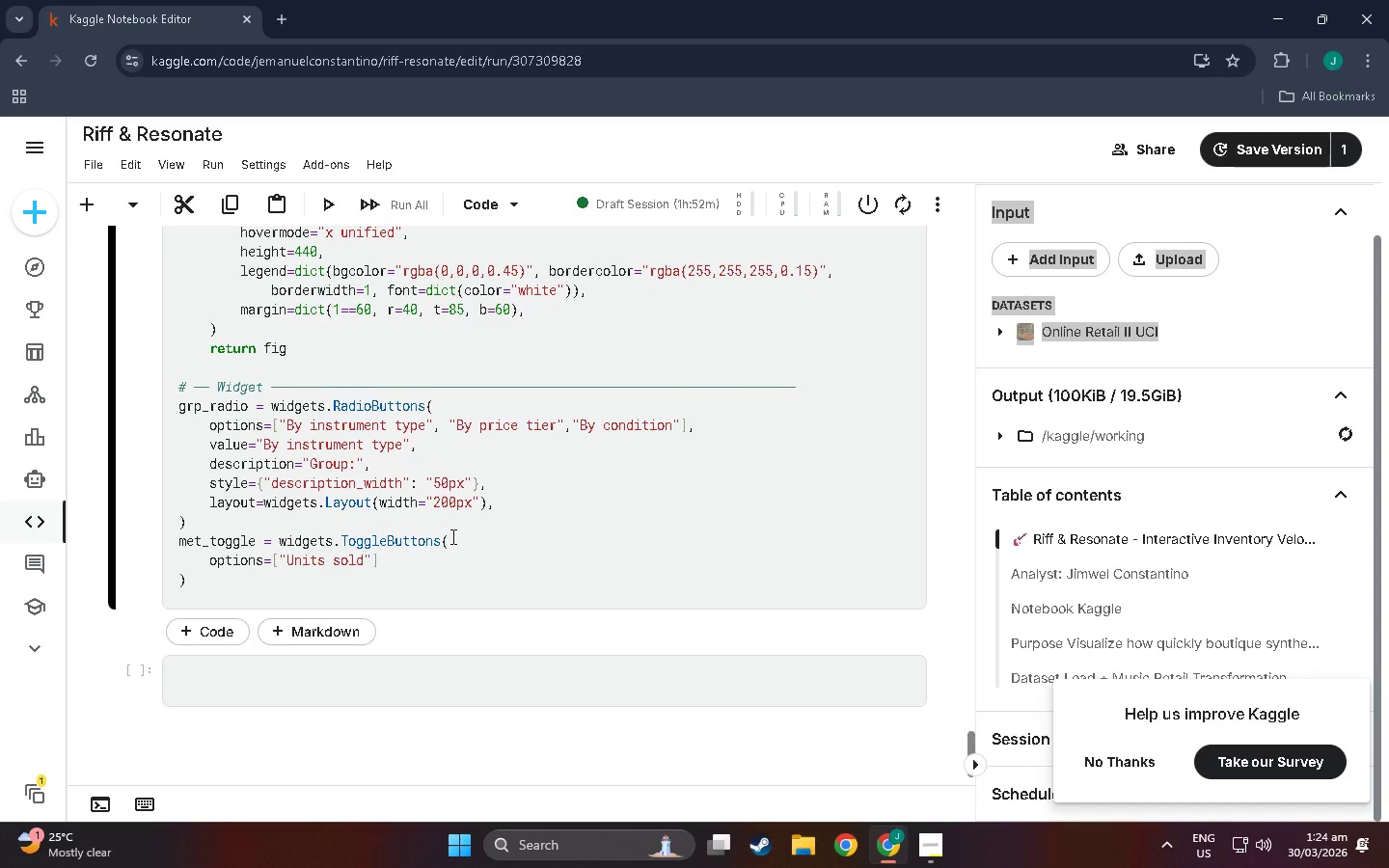 
key(ArrowRight)
 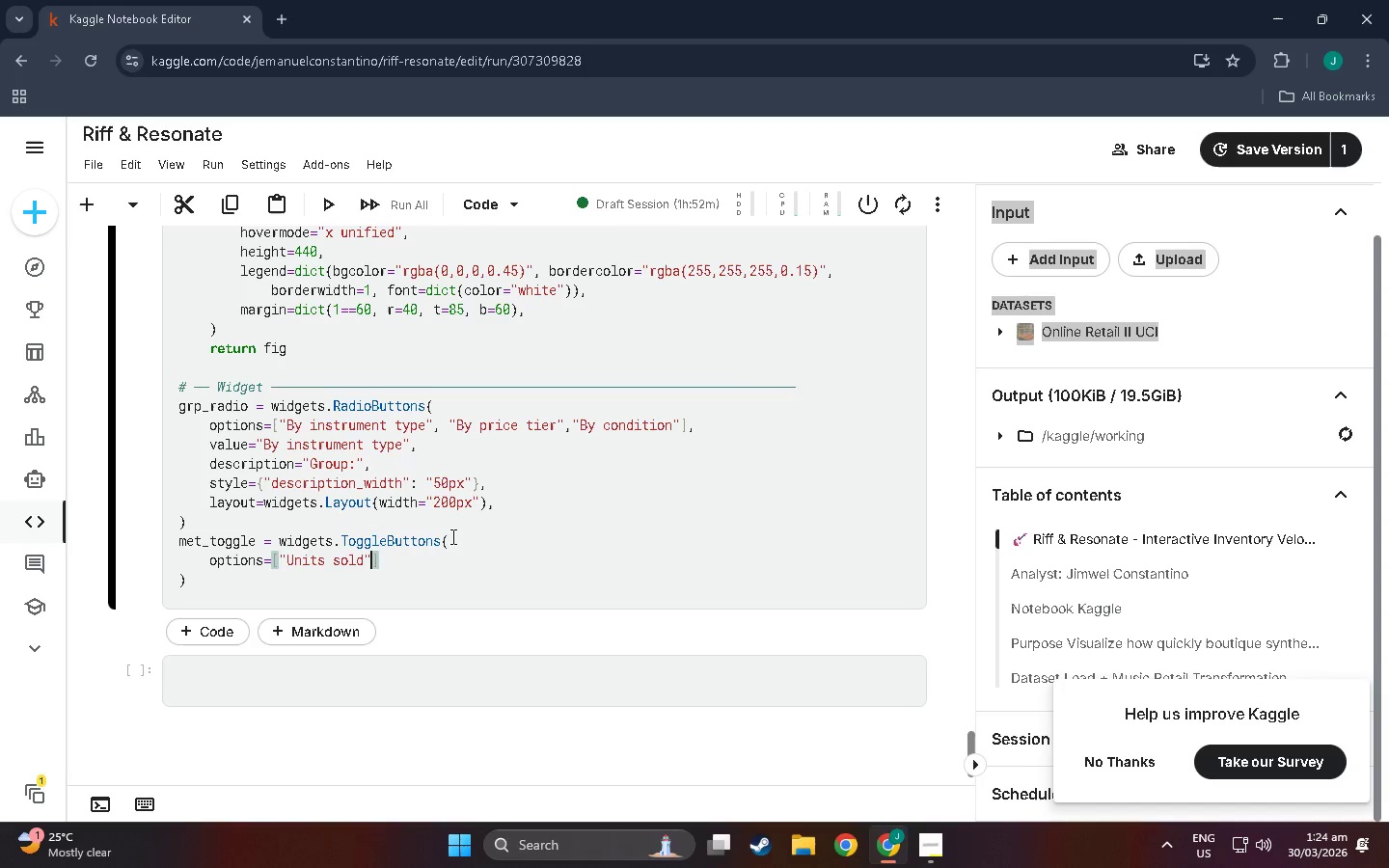 
type(, A)
key(Backspace)
type("Avg days on shelf)
 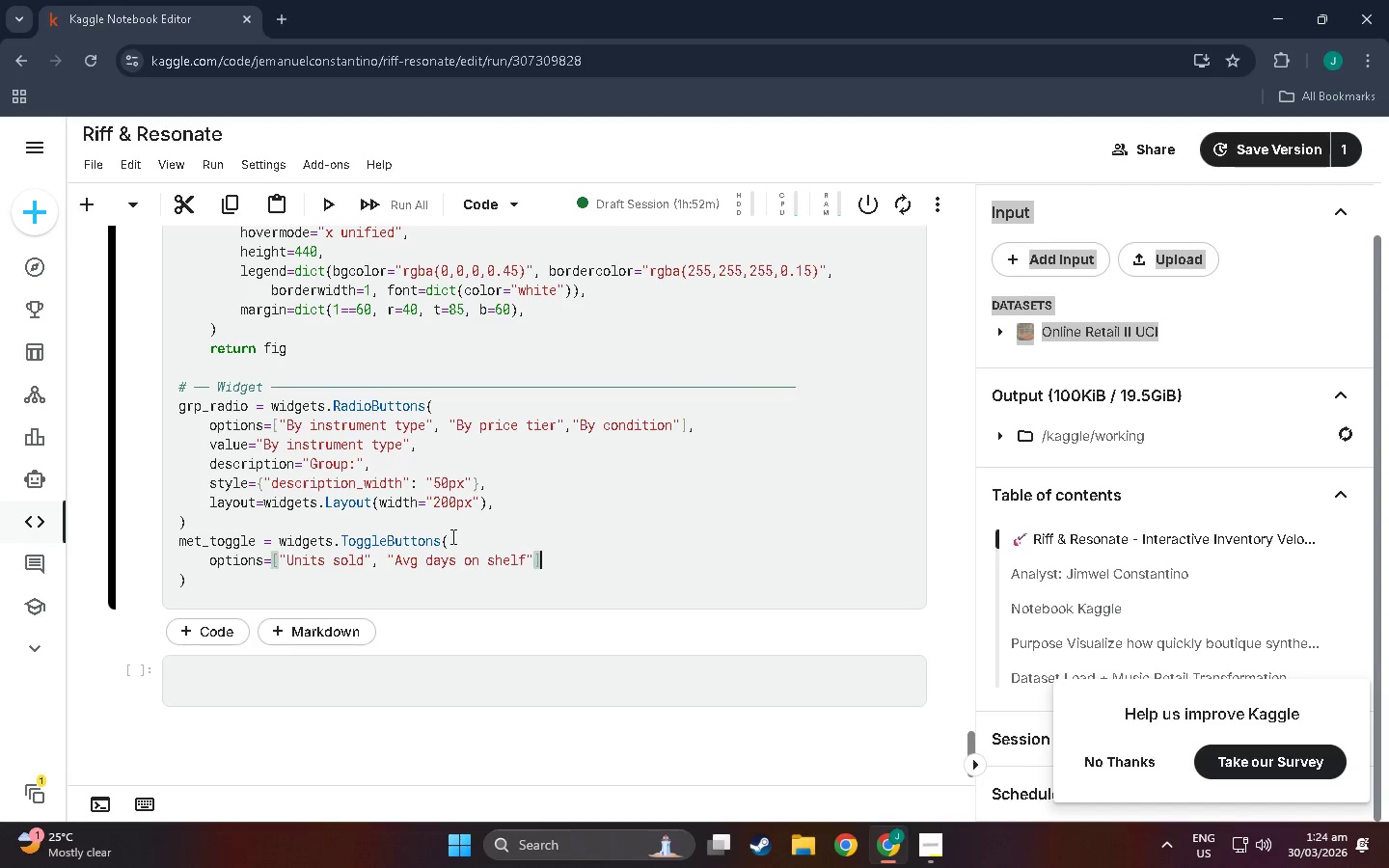 
 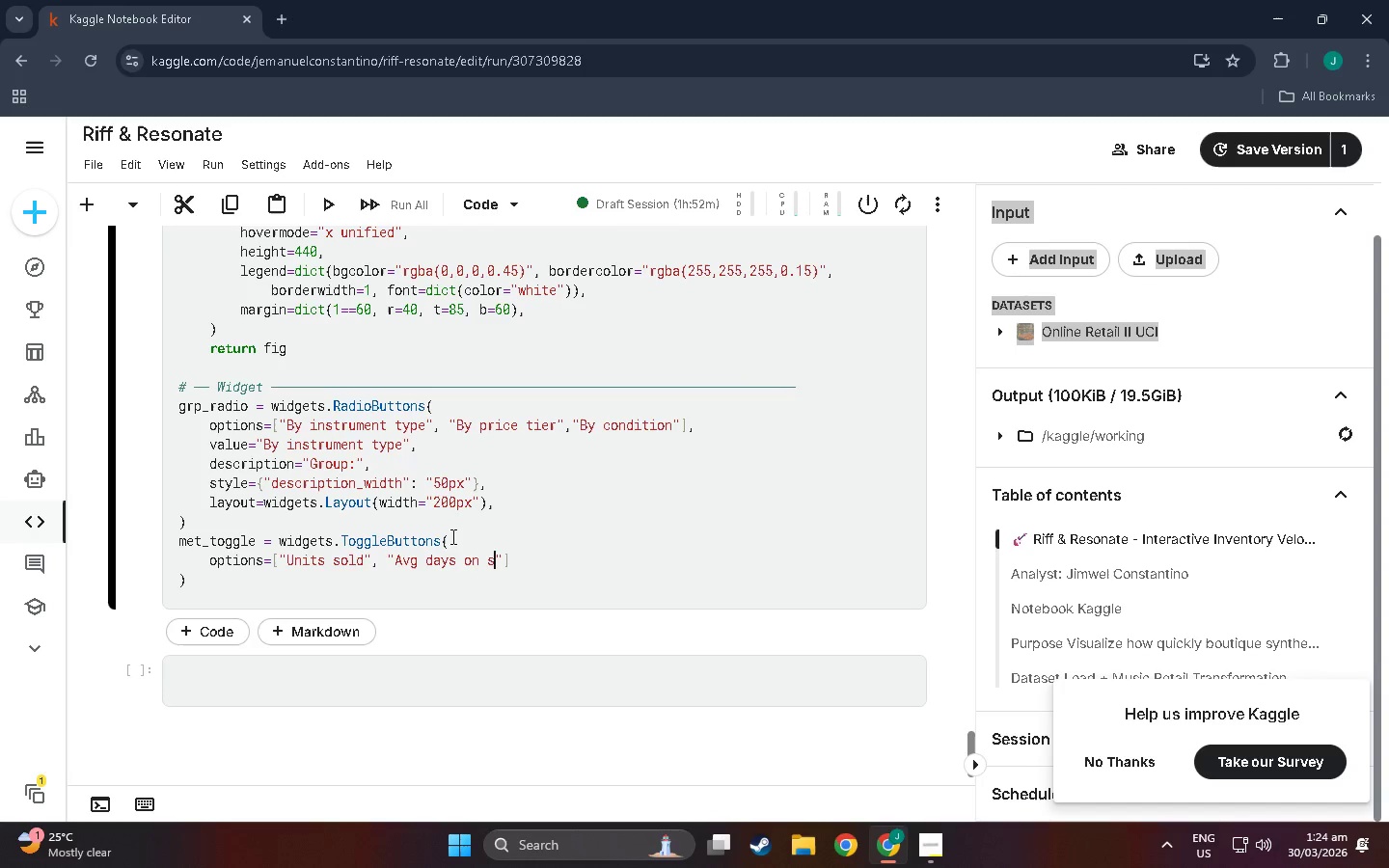 
key(ArrowRight)
 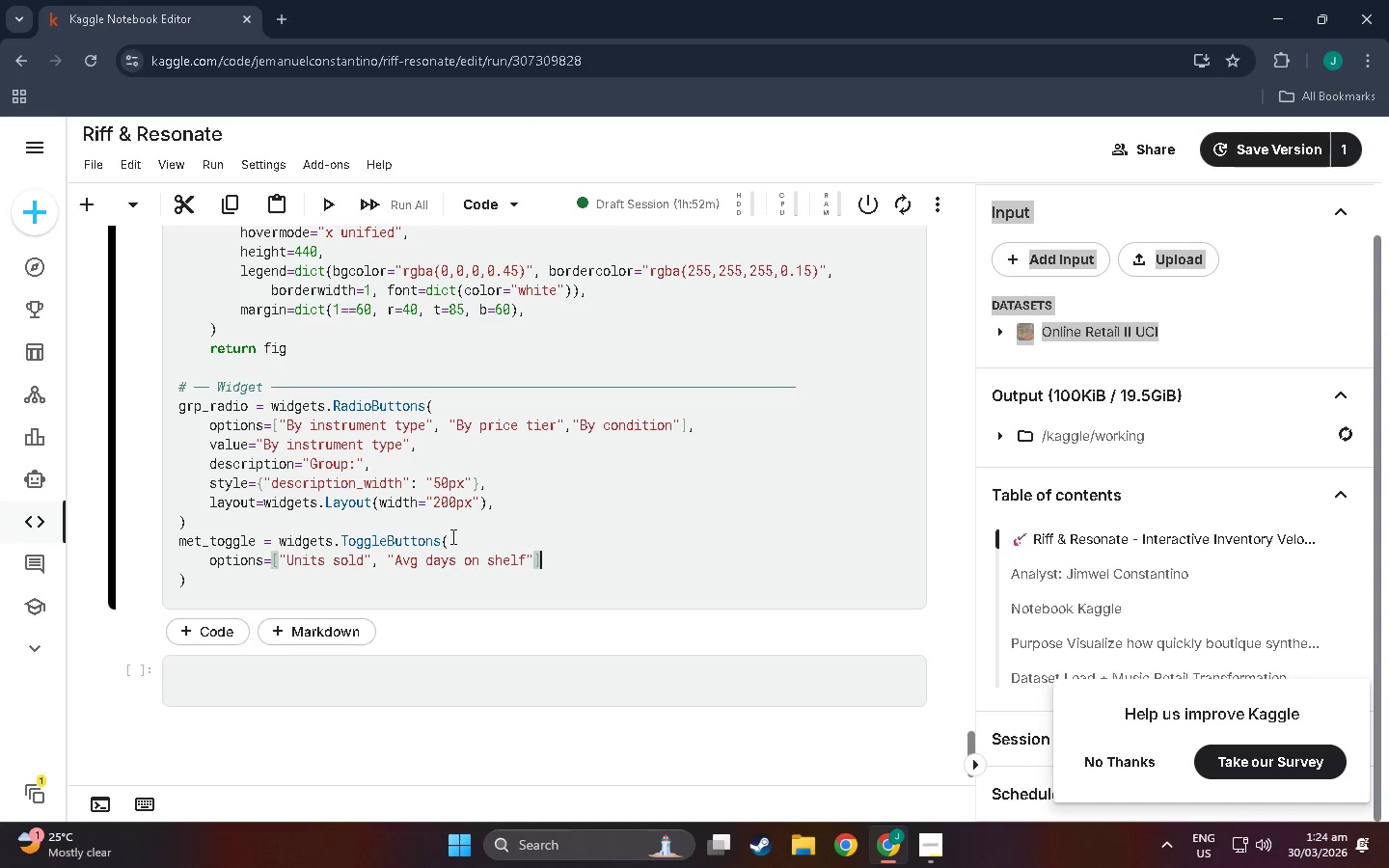 
key(ArrowRight)
 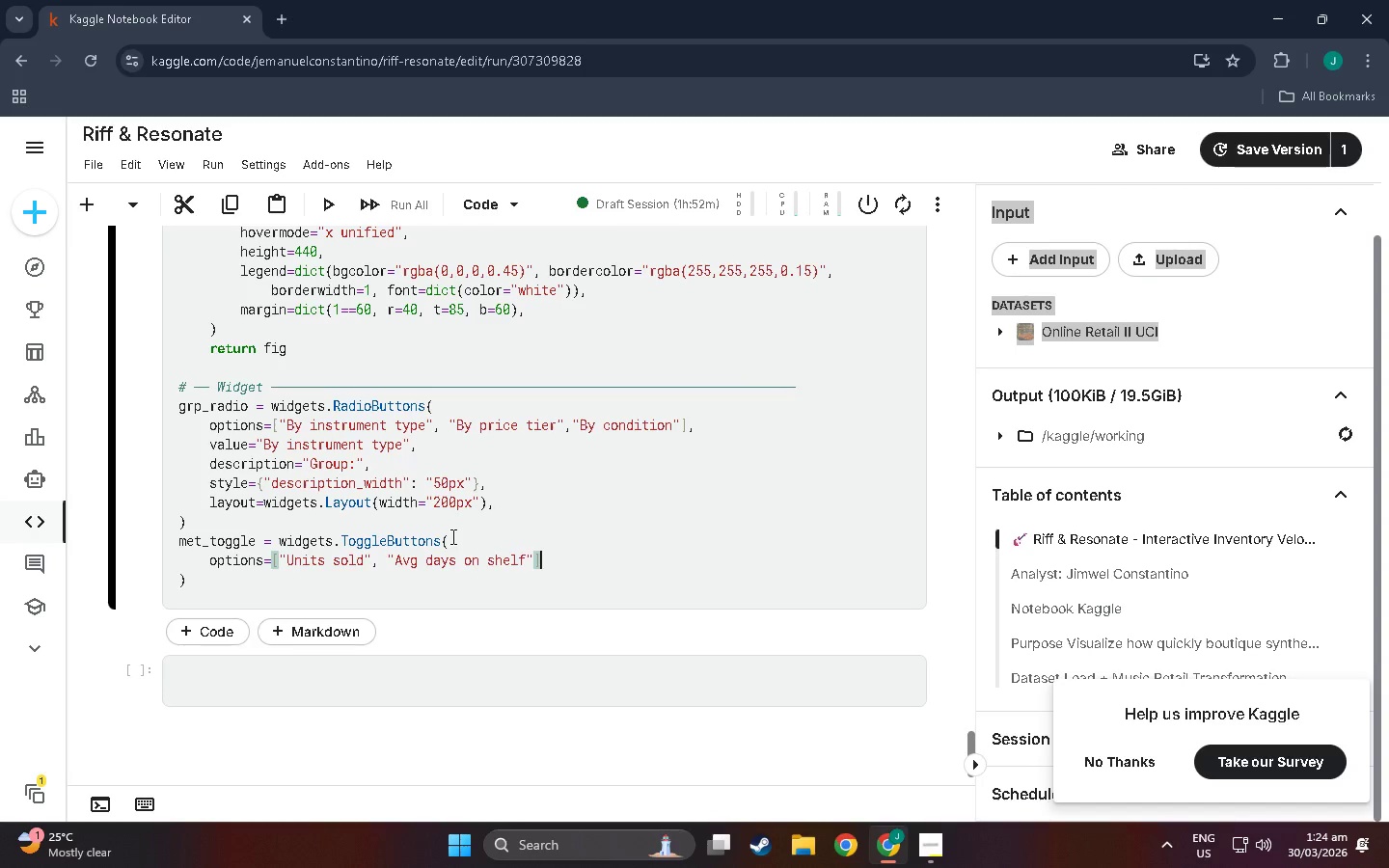 
key(ArrowRight)
 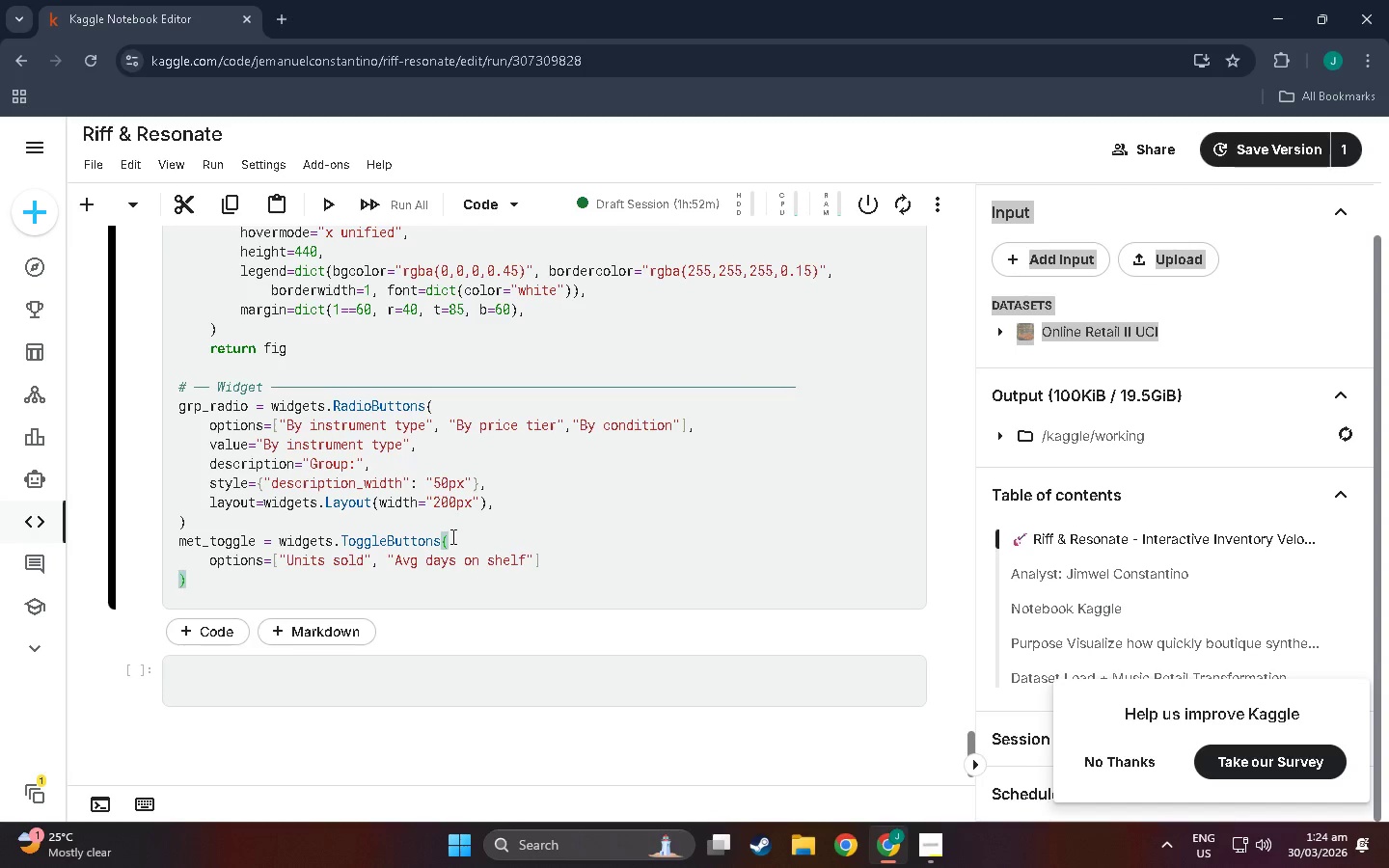 
key(Comma)
 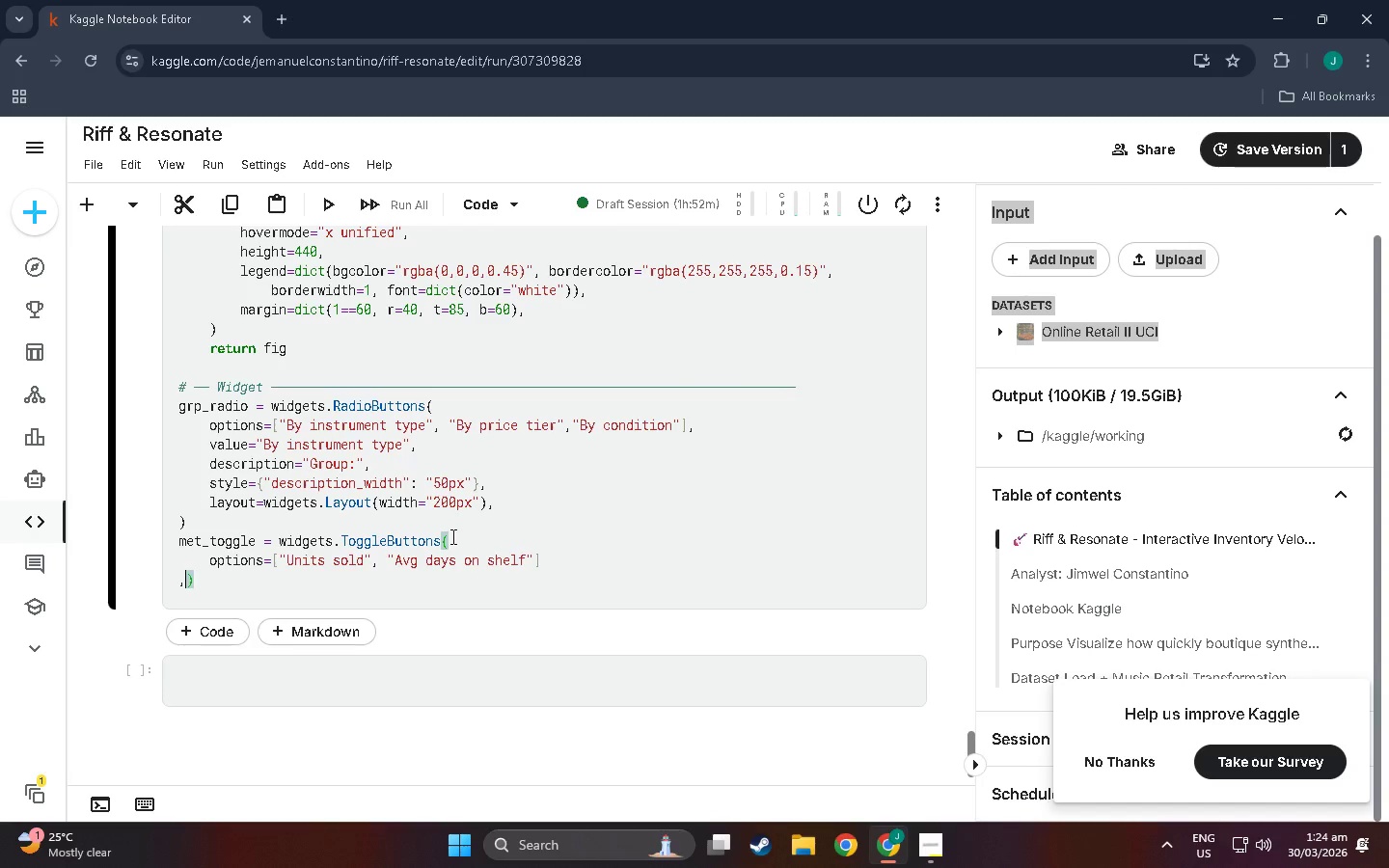 
key(Backspace)
 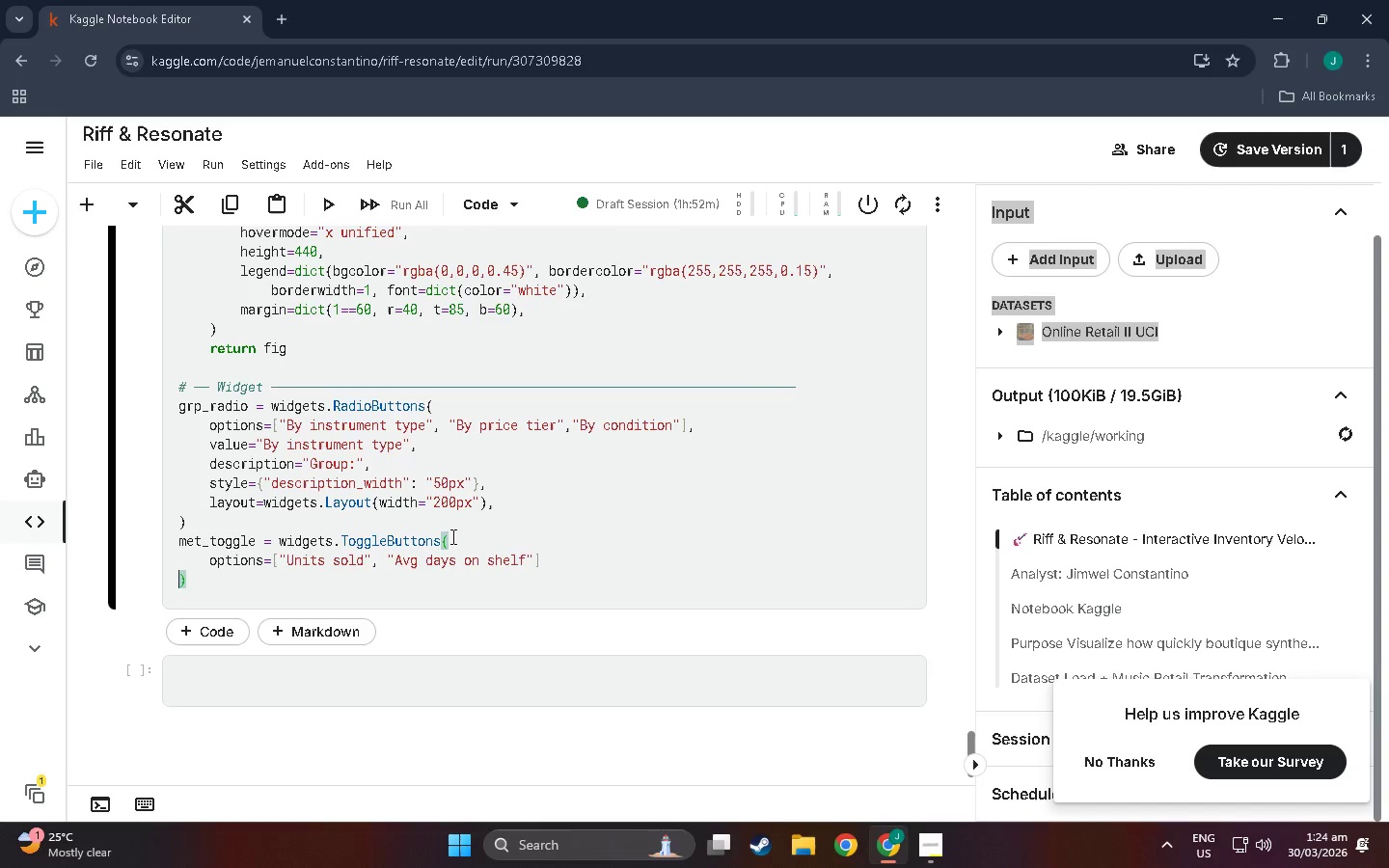 
key(Backspace)
 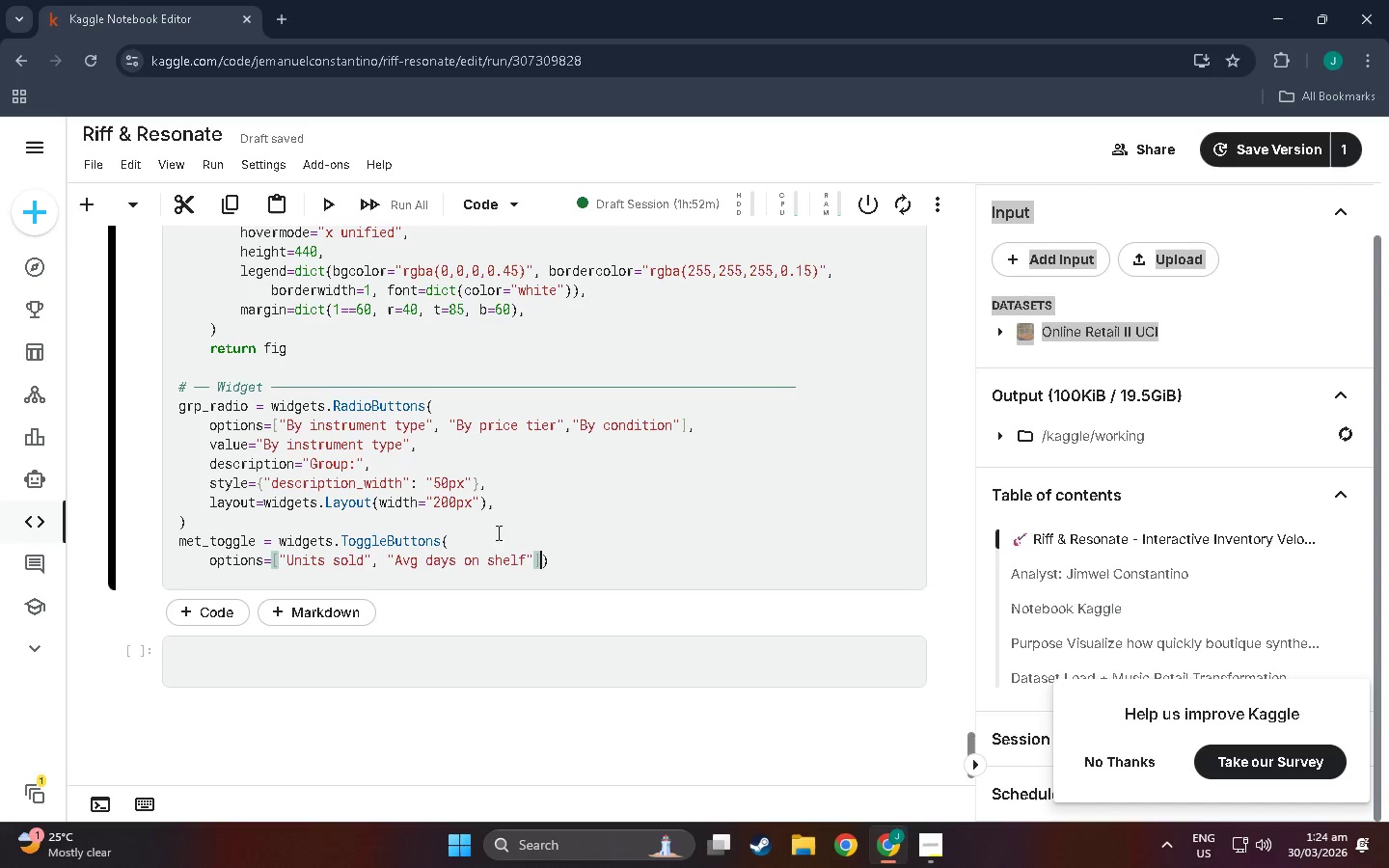 
left_click([533, 554])
 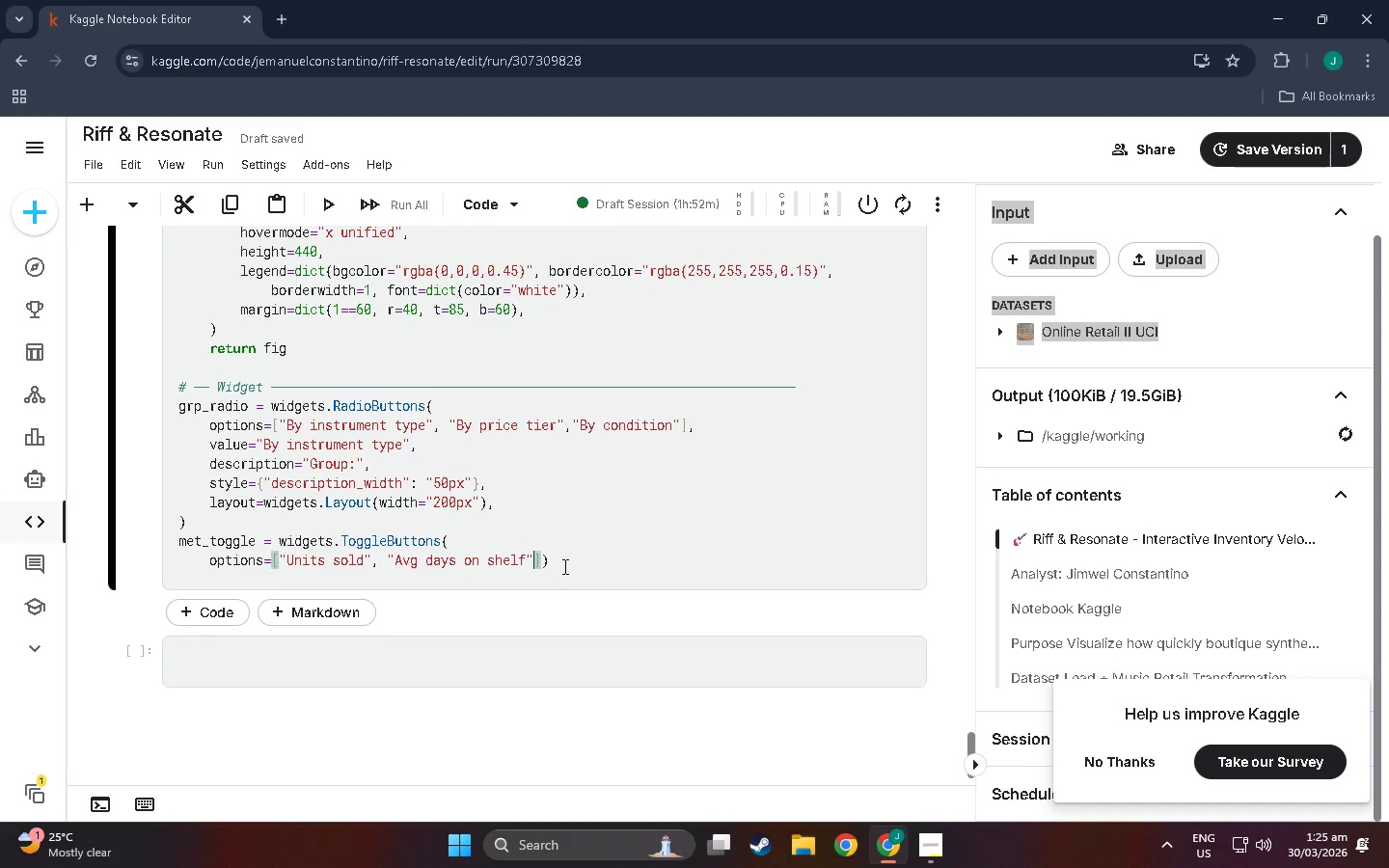 
type(, "Avg pruice)
key(Backspace)
key(Backspace)
type(c)
key(Backspace)
key(Backspace)
type(ce()
key(Backspace)
type( *)
key(Backspace)
type((@)
key(Backspace)
type($))
 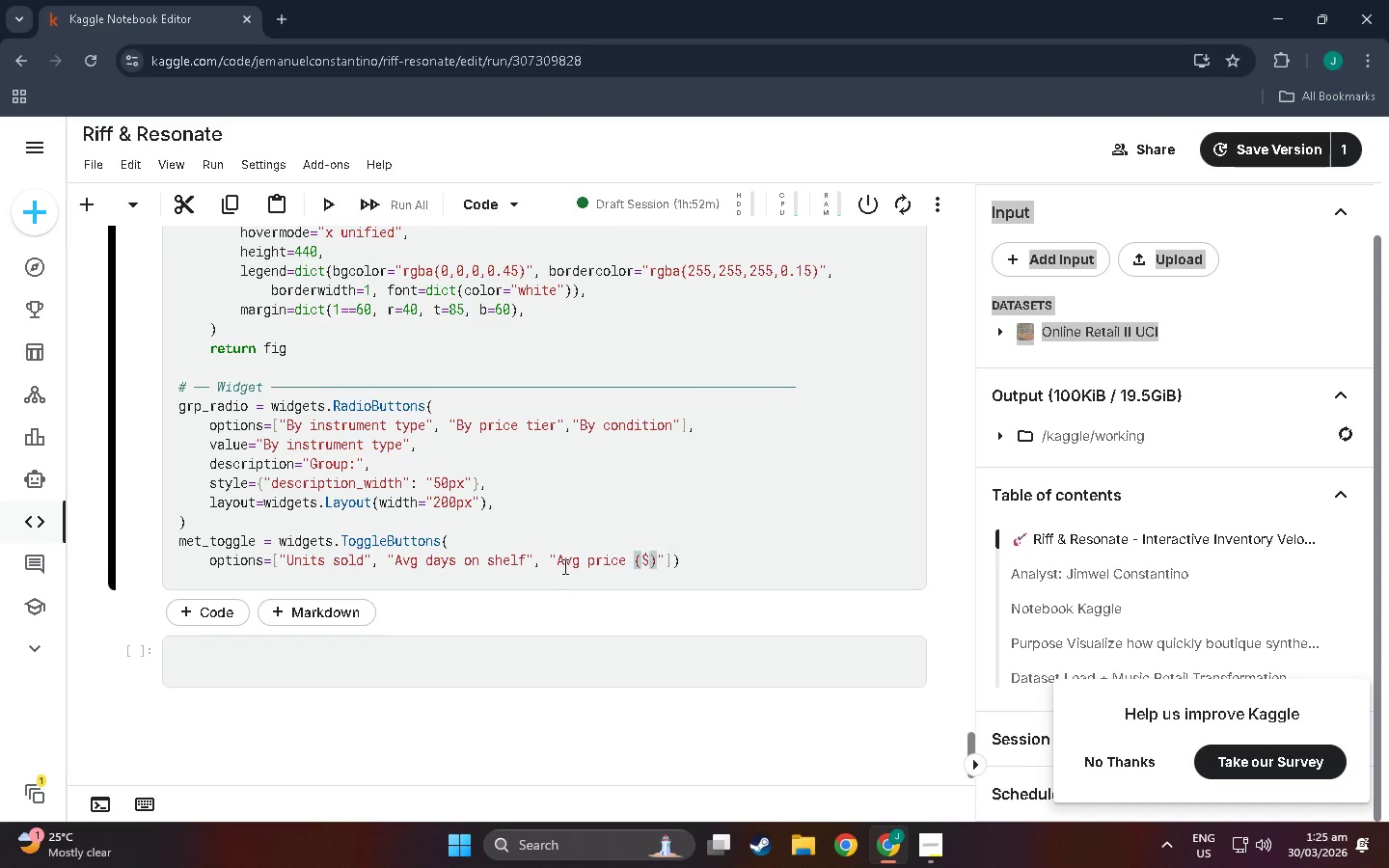 
hold_key(key=ShiftLeft, duration=0.45)
 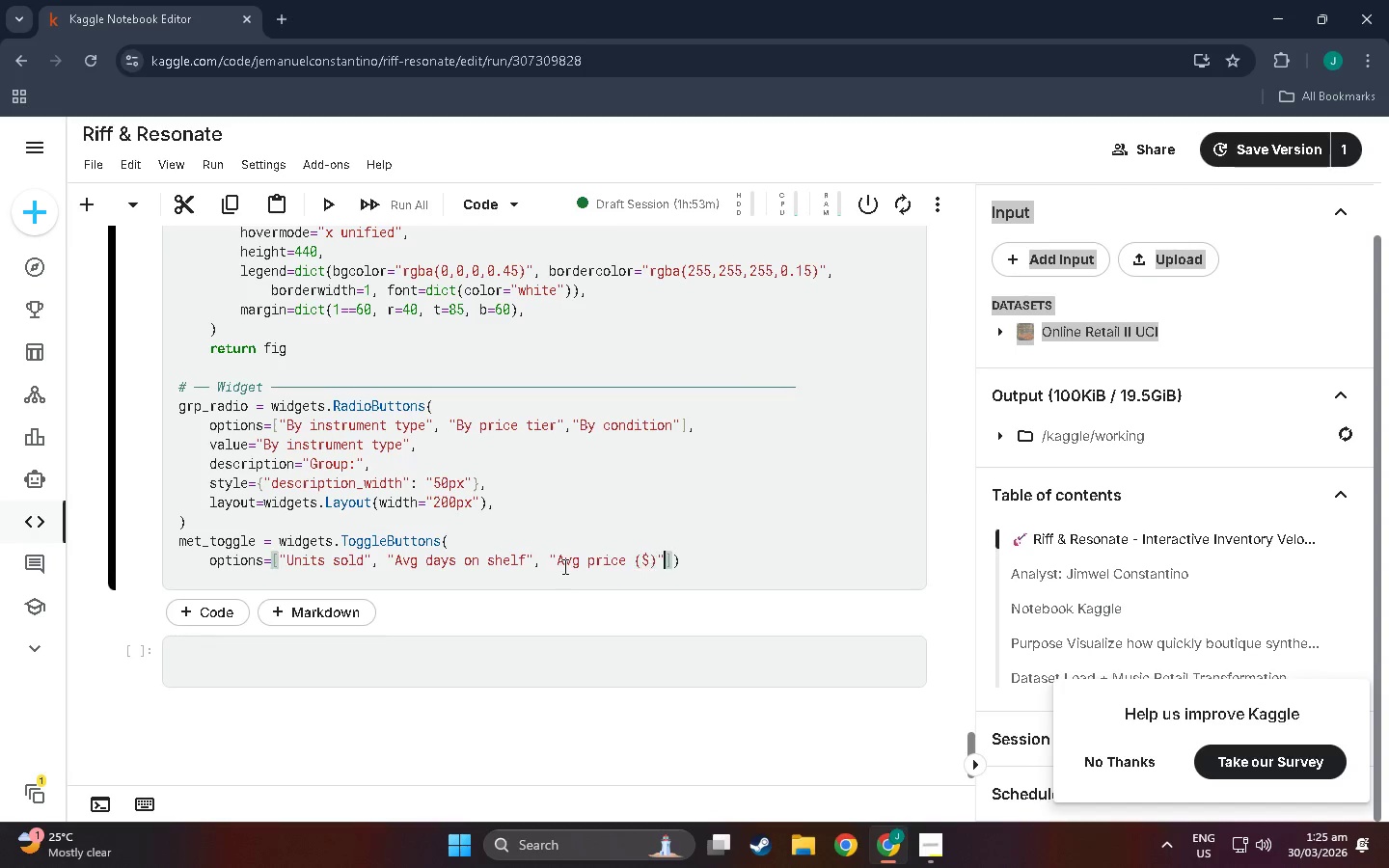 
key(ArrowRight)
 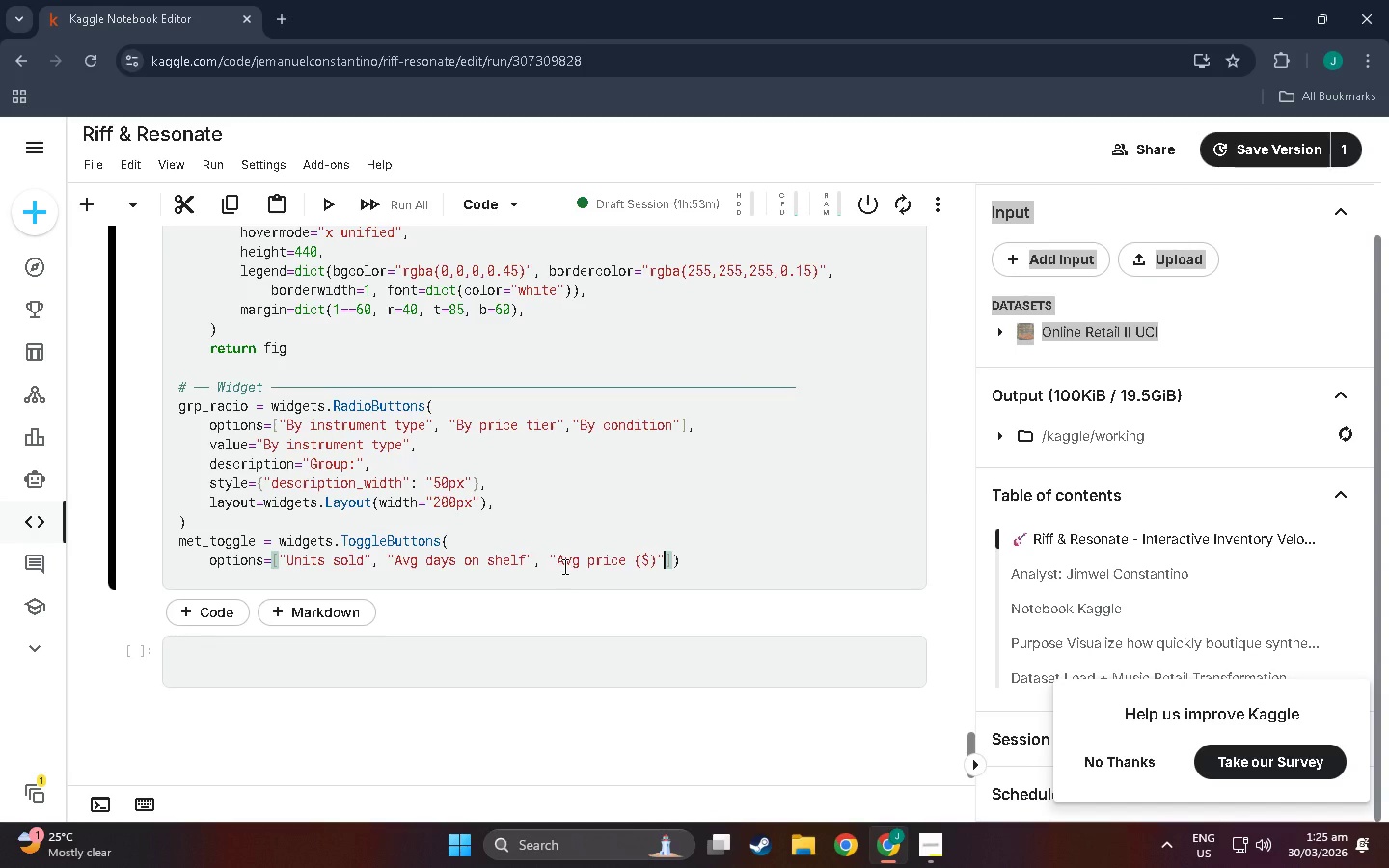 
key(ArrowRight)
 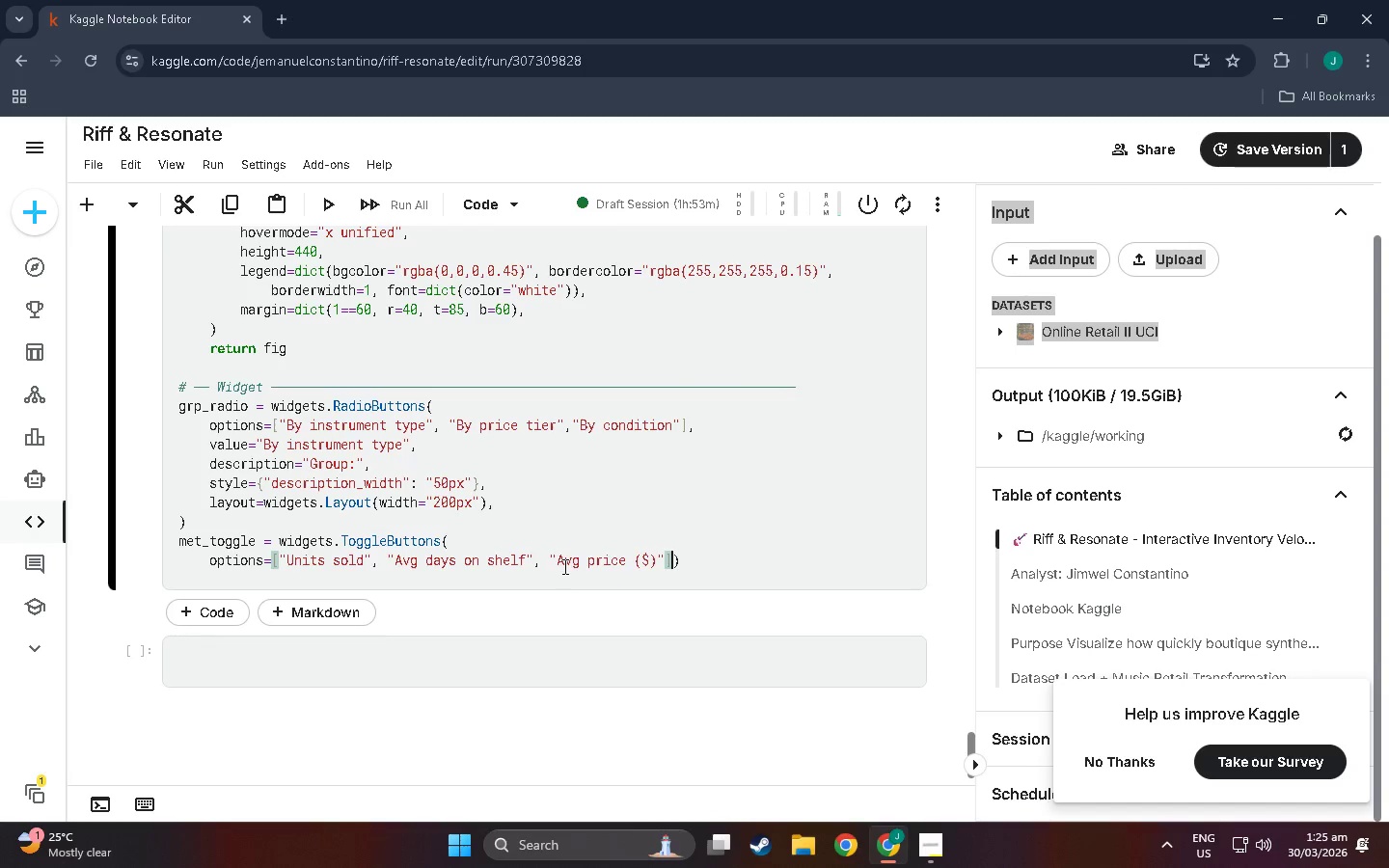 
key(Space)
 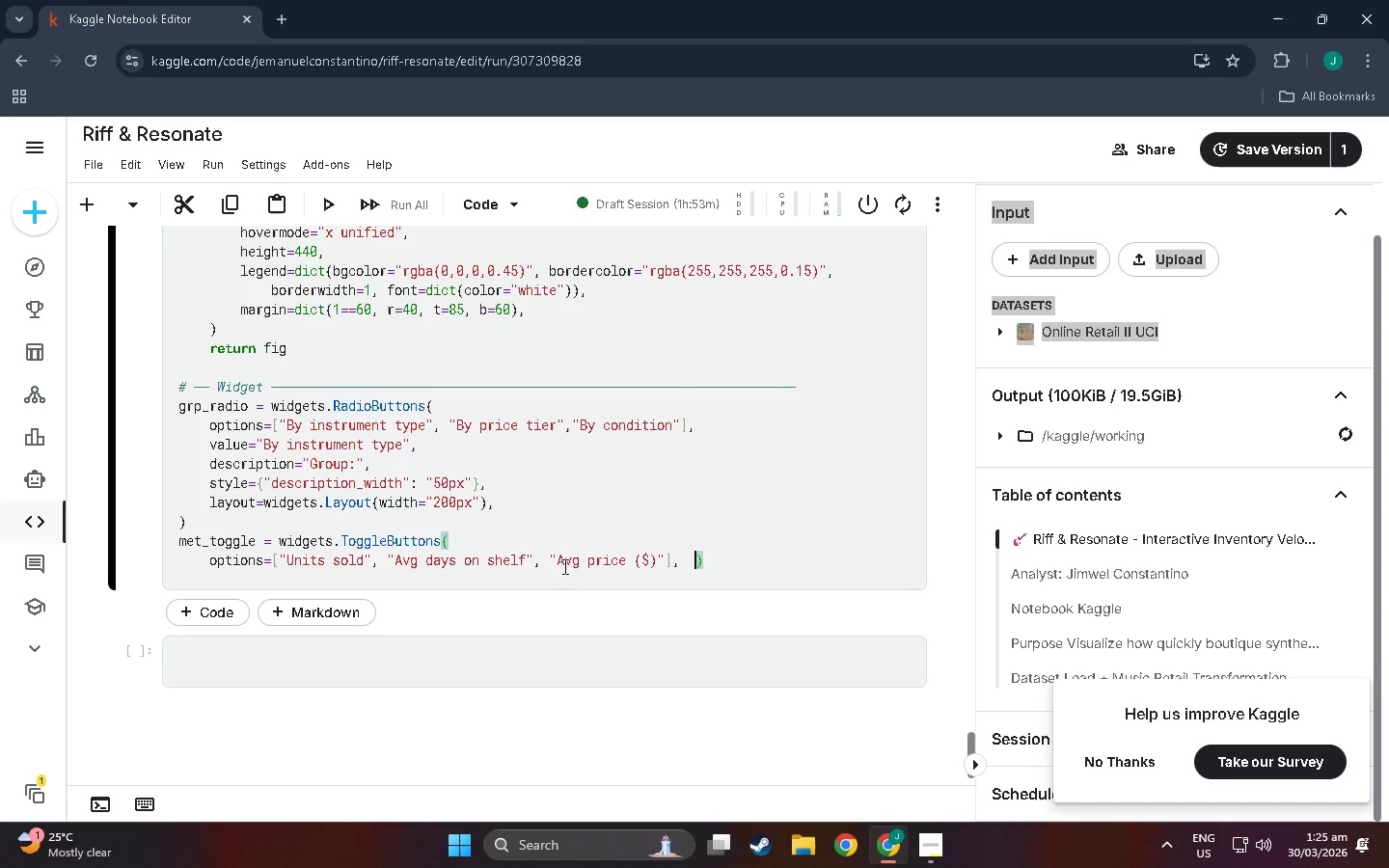 
key(Comma)
 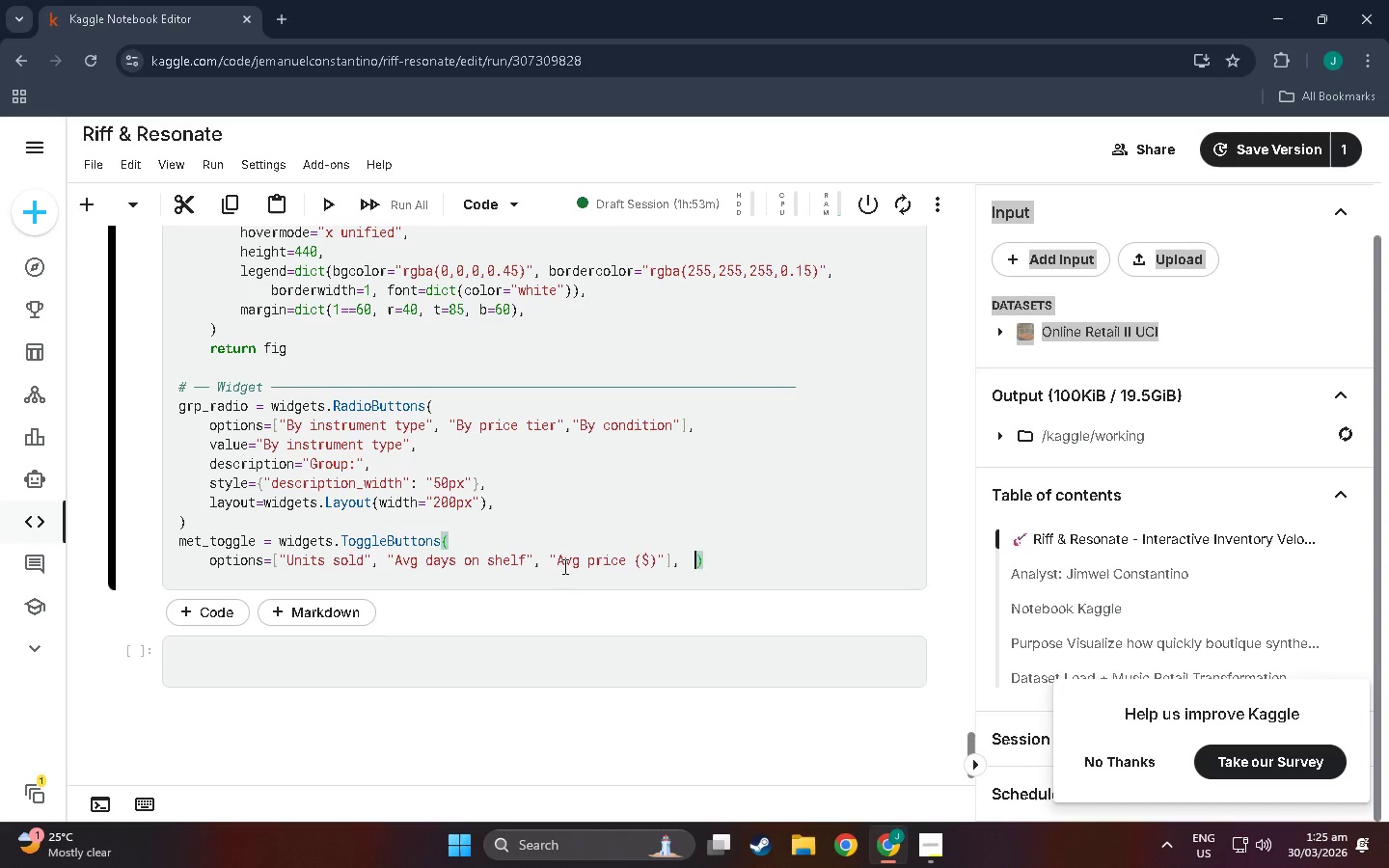 
key(Space)
 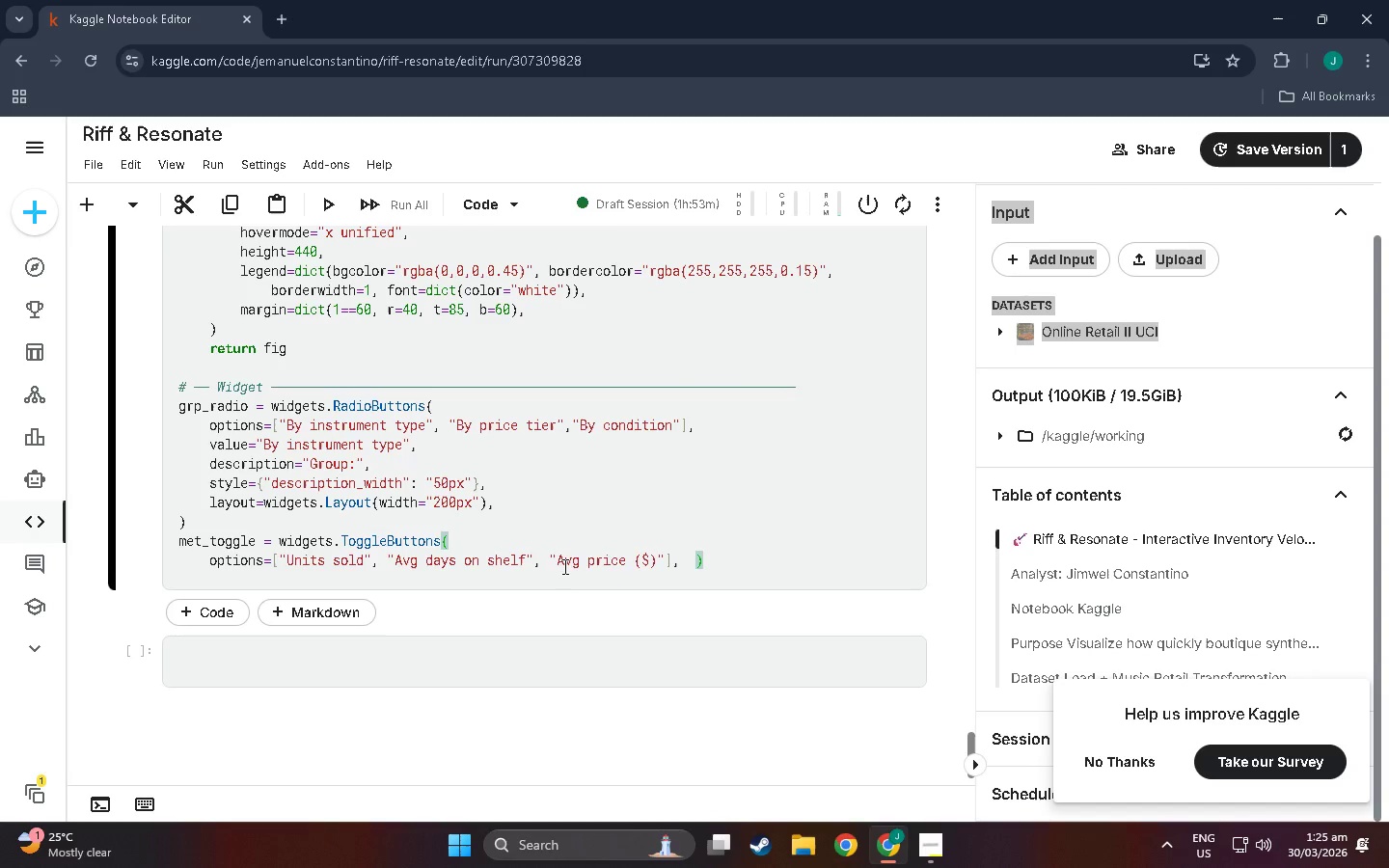 
key(F11)
 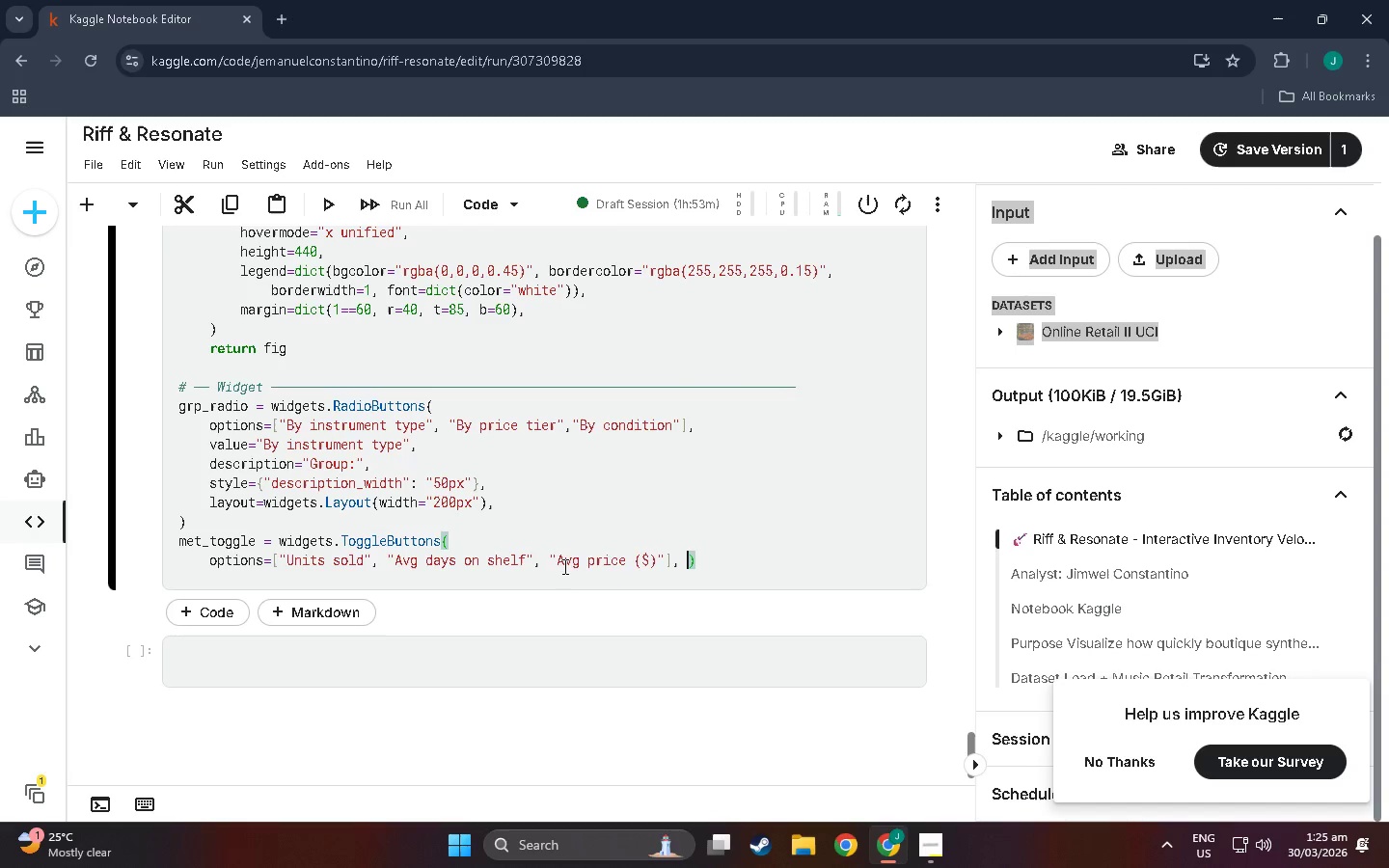 
key(Backspace)
 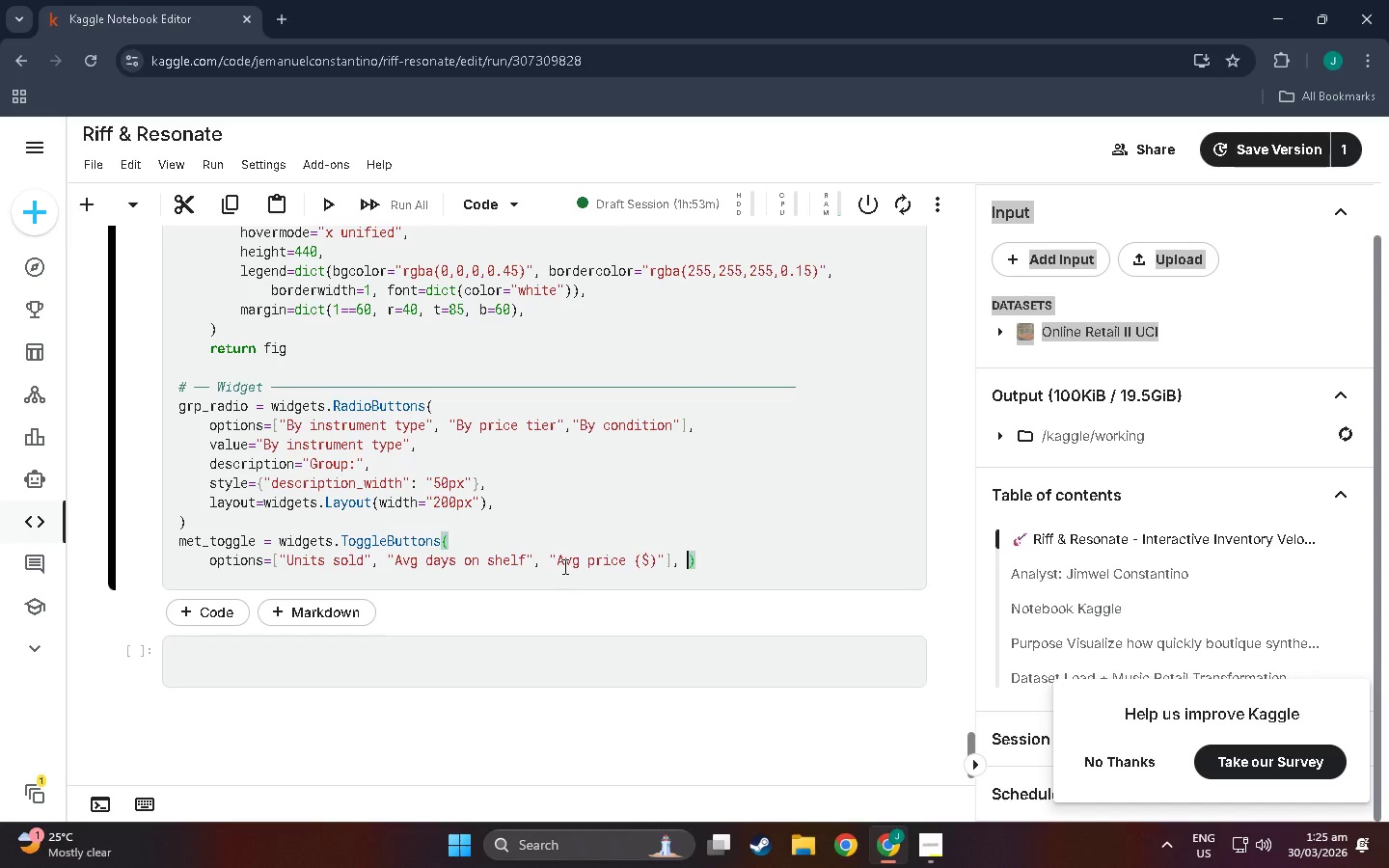 
key(Backspace)
 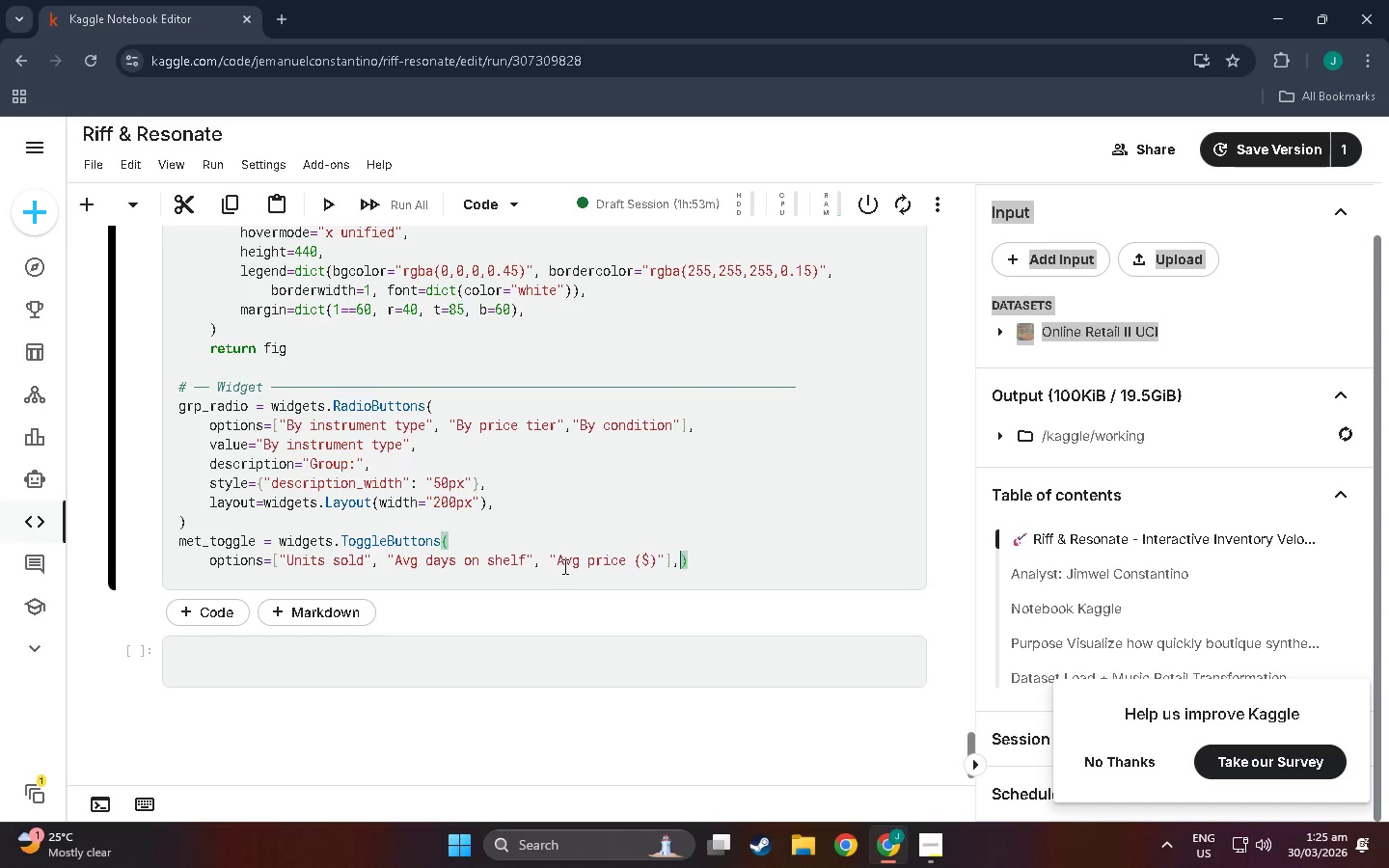 
key(Enter)
 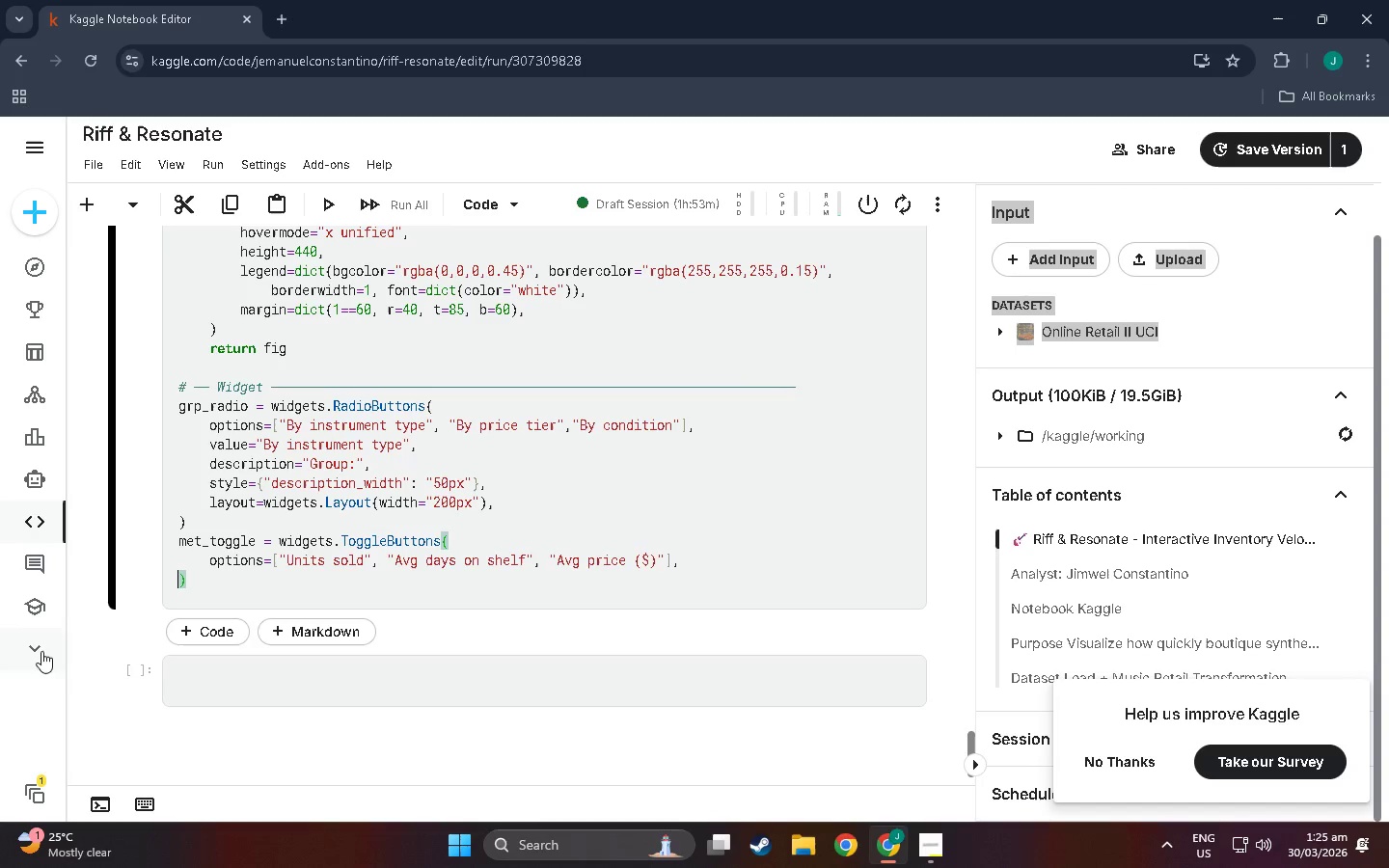 
wait(5.12)
 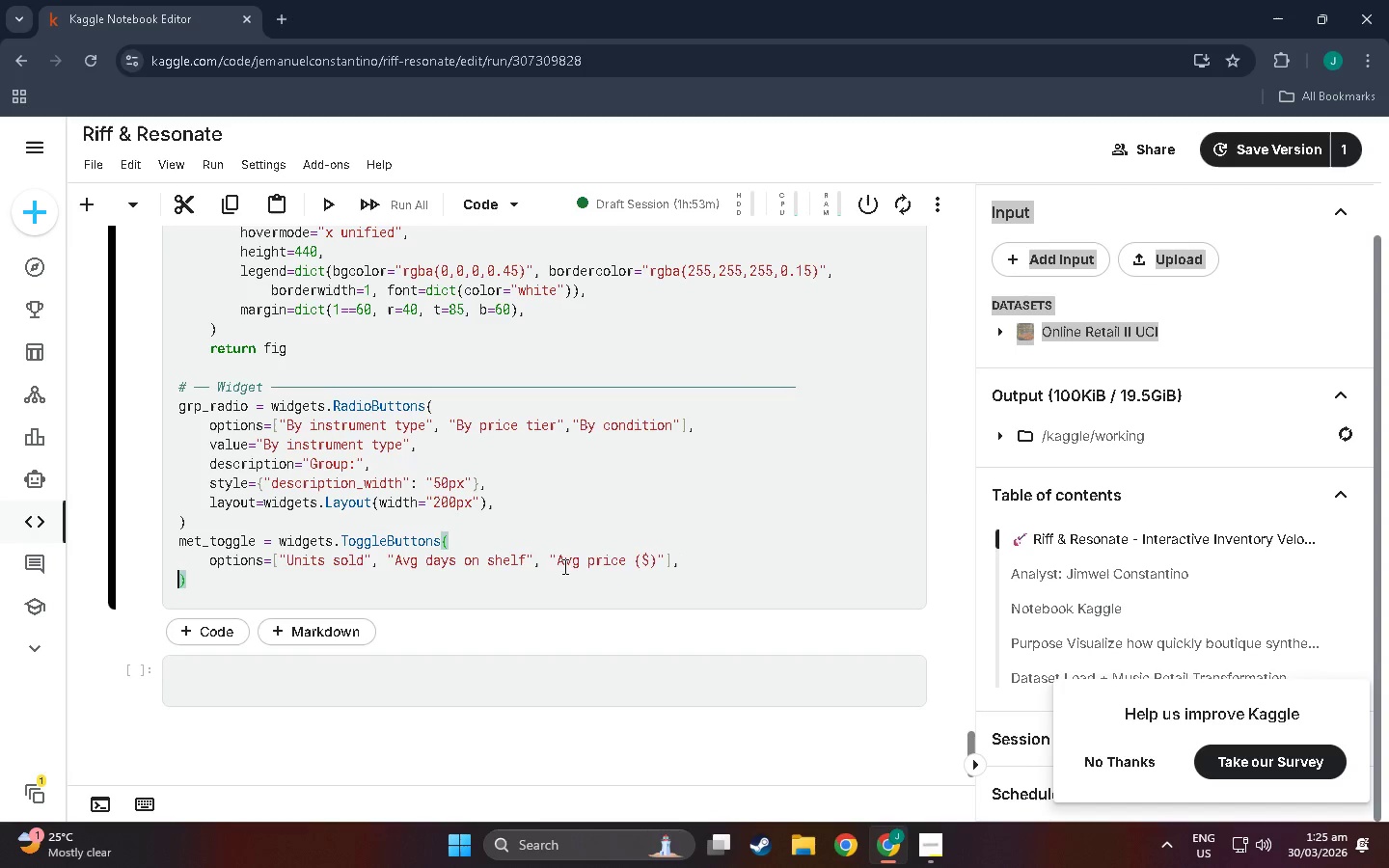 
scroll: coordinate [222, 603], scroll_direction: up, amount: 1.0
 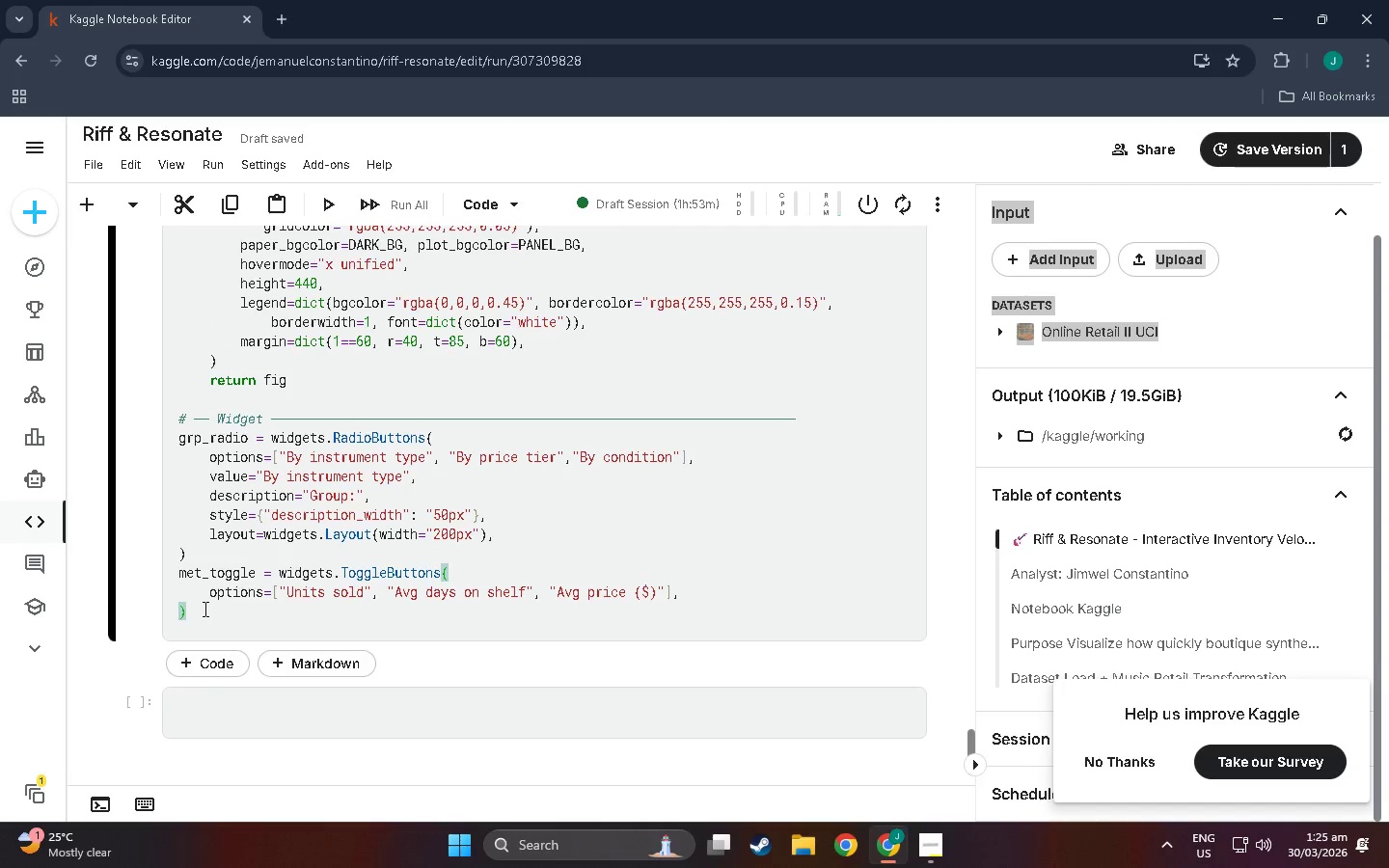 
left_click([678, 586])
 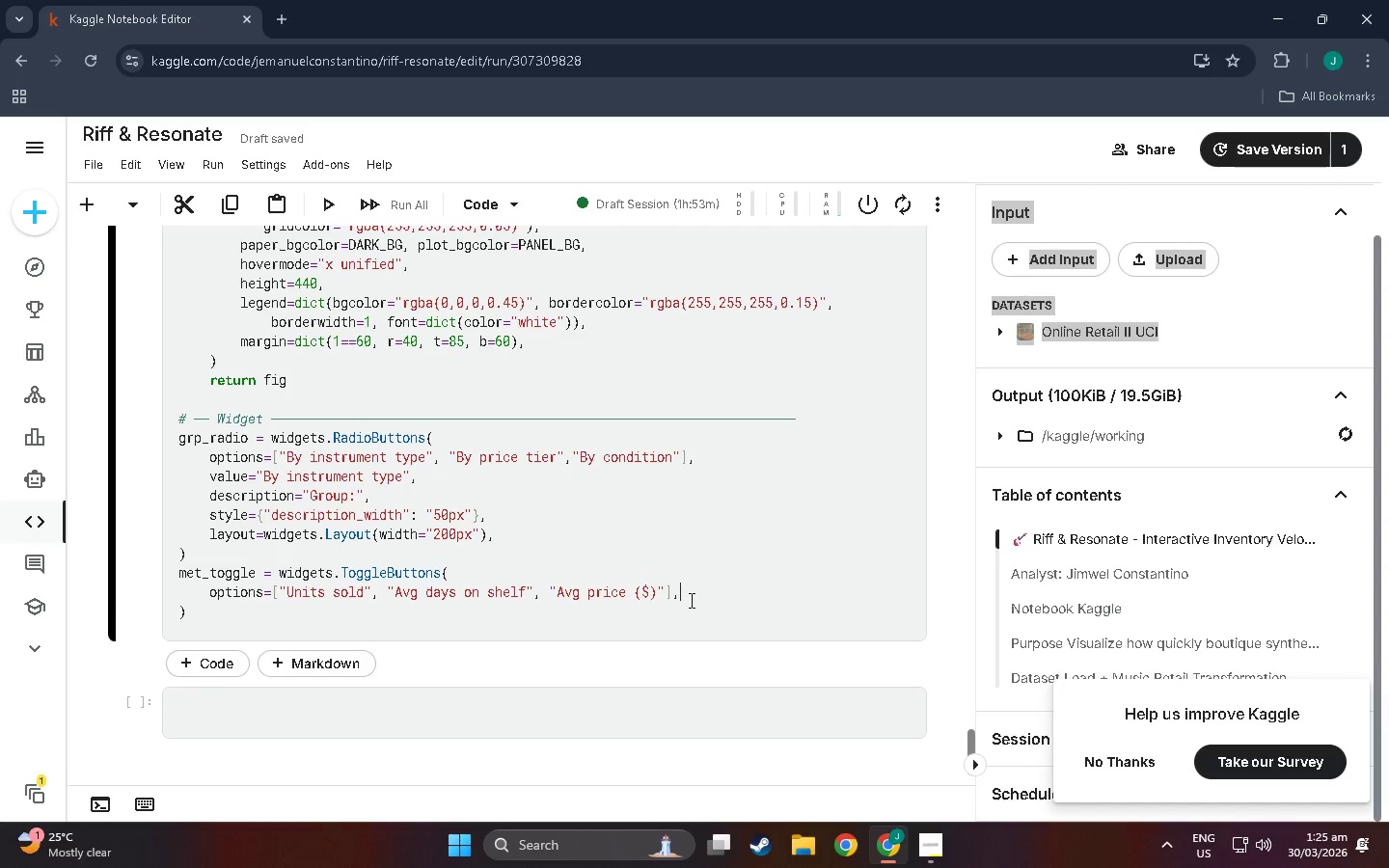 
key(Enter)
 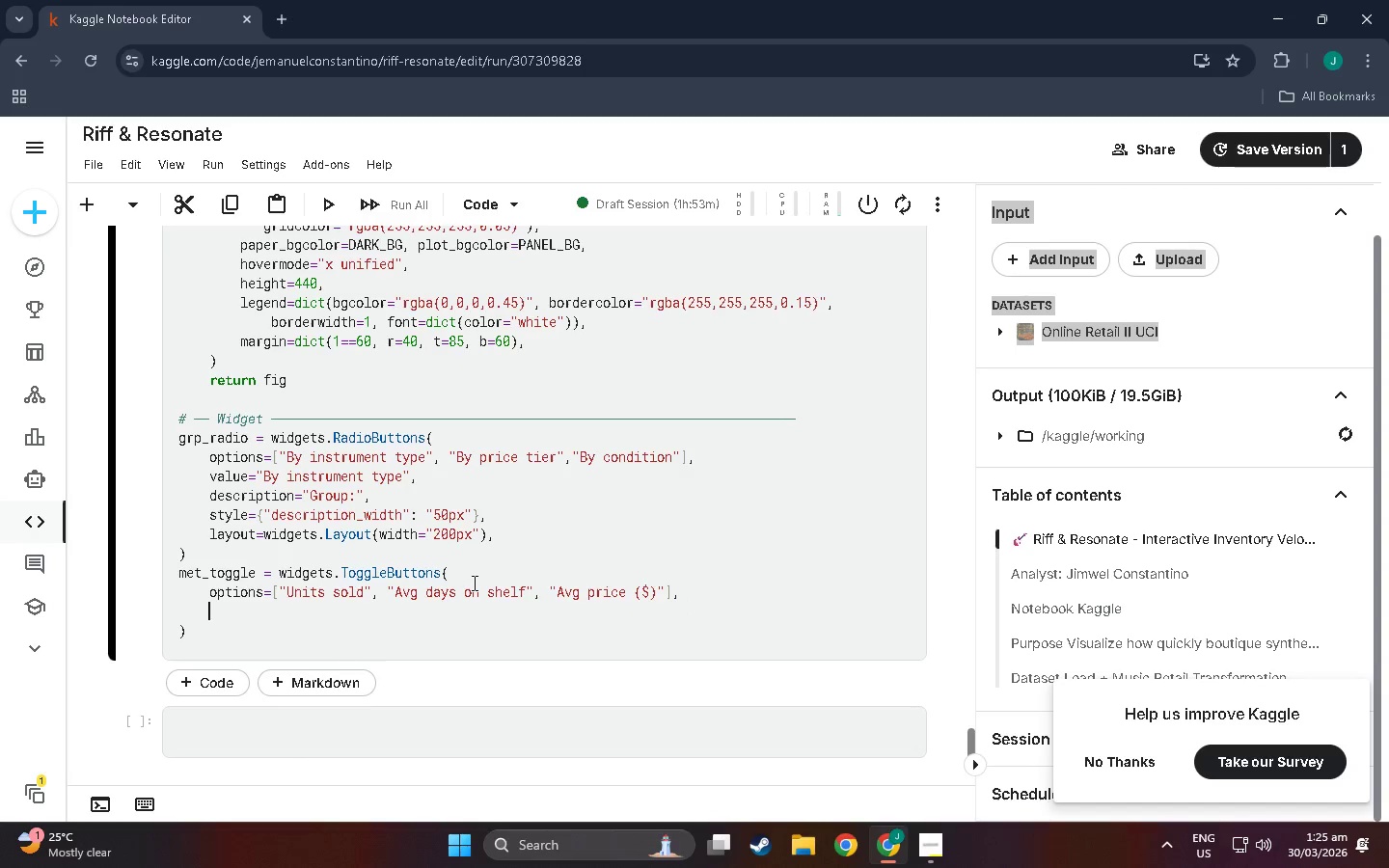 
type(vakyu)
key(Backspace)
type(=)
key(Backspace)
key(Backspace)
key(Backspace)
type(lues)
key(Backspace)
type(="u)
key(Backspace)
type(Units sold)
 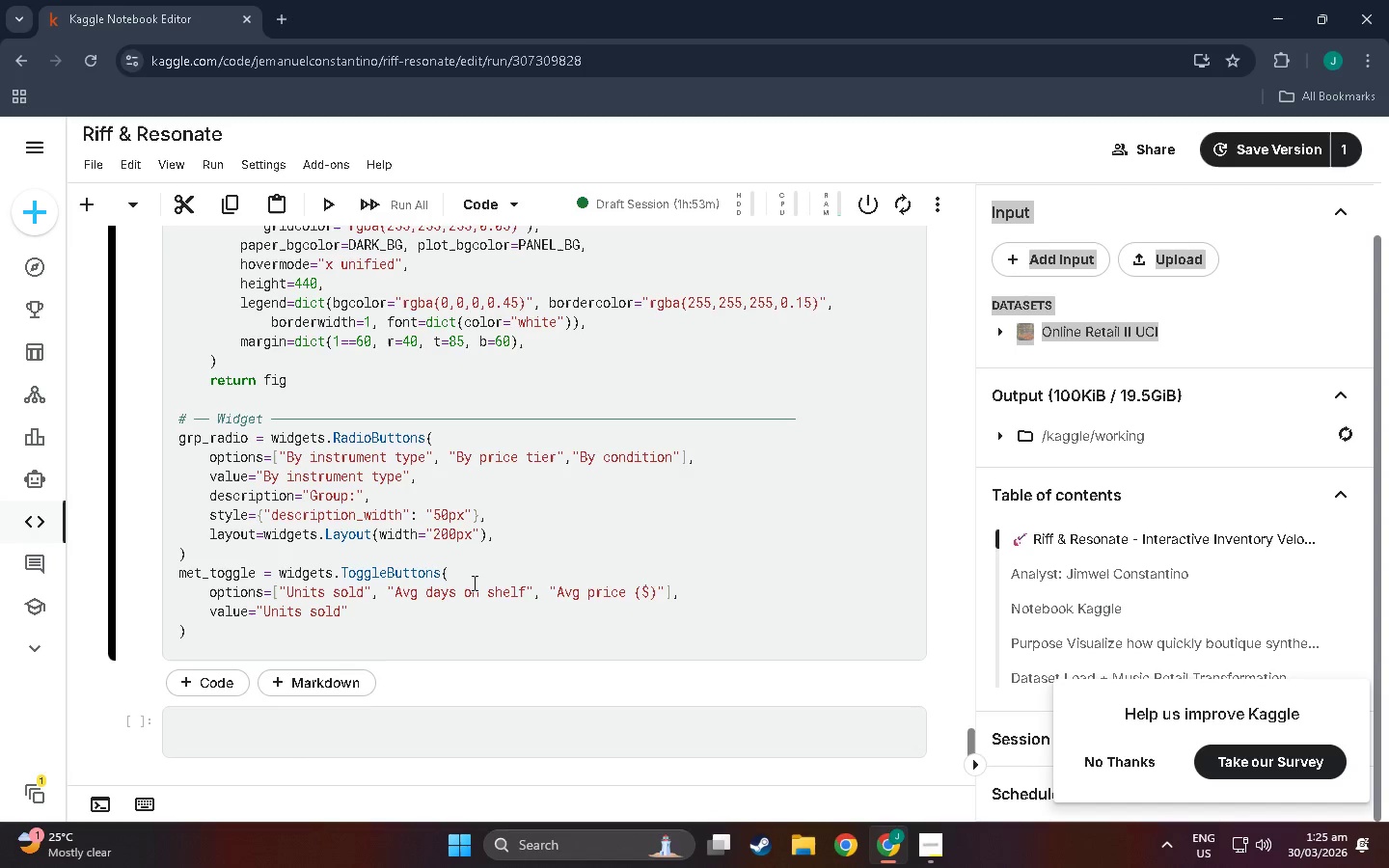 
key(ArrowRight)
 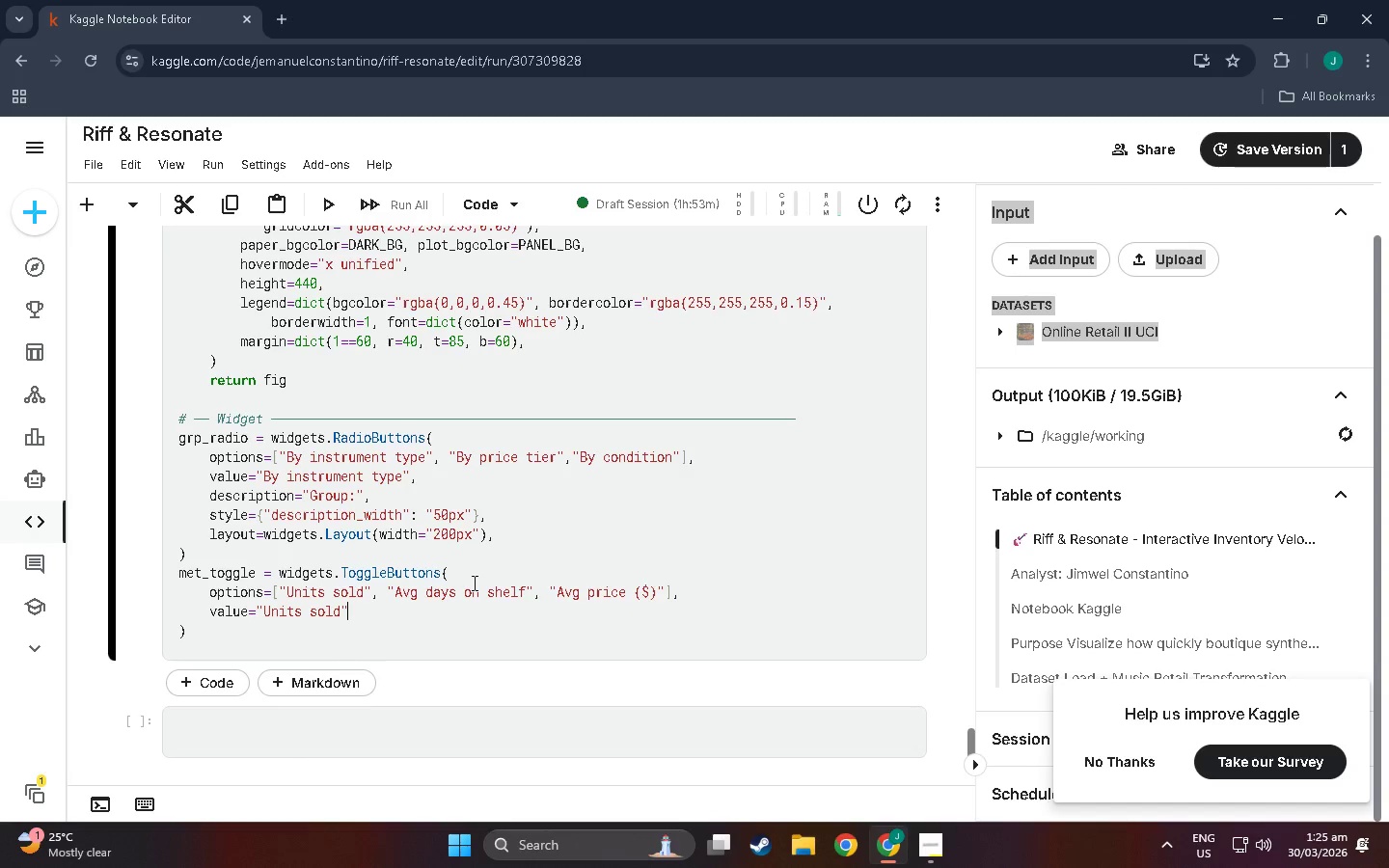 
key(Comma)
 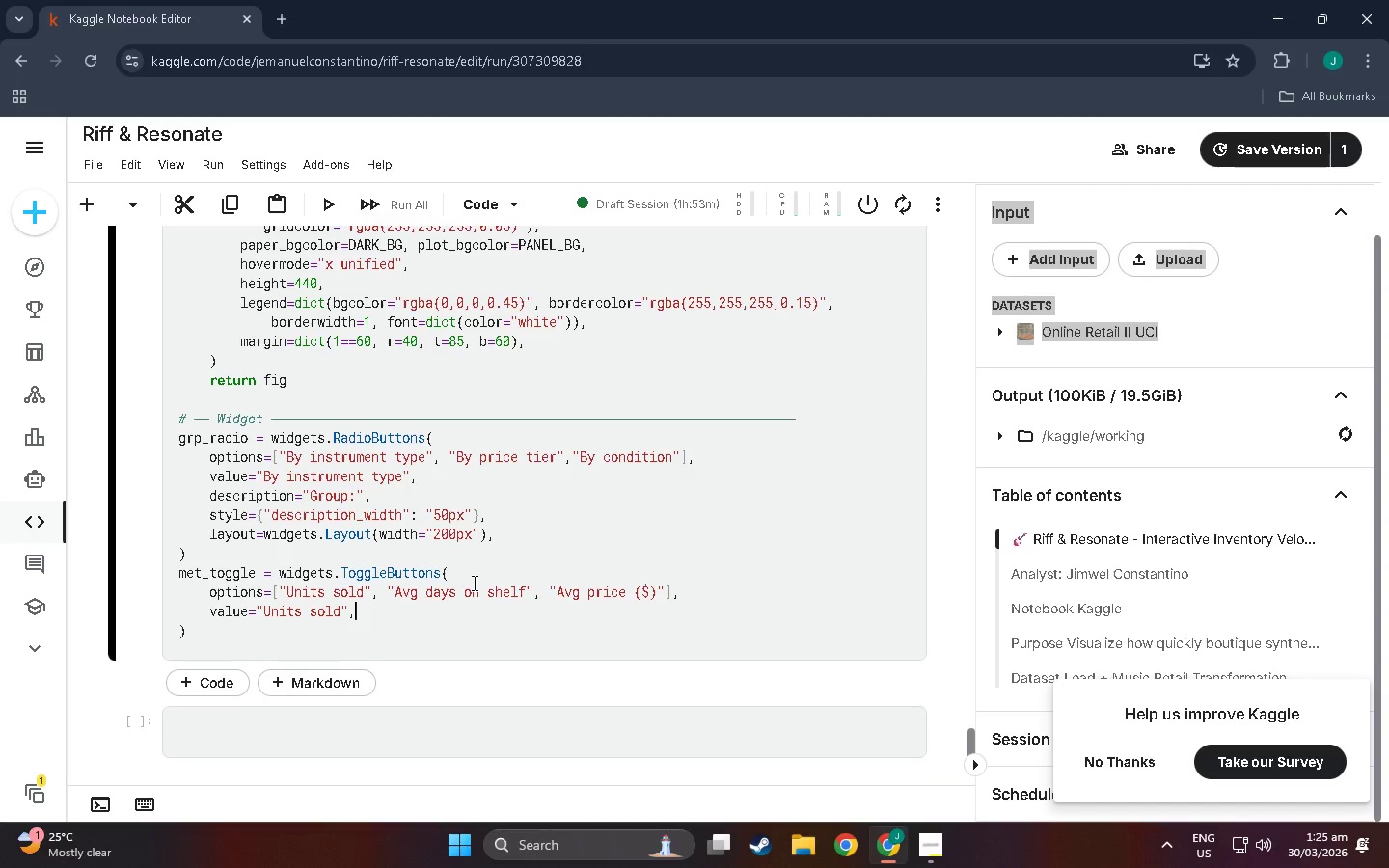 
key(Enter)
 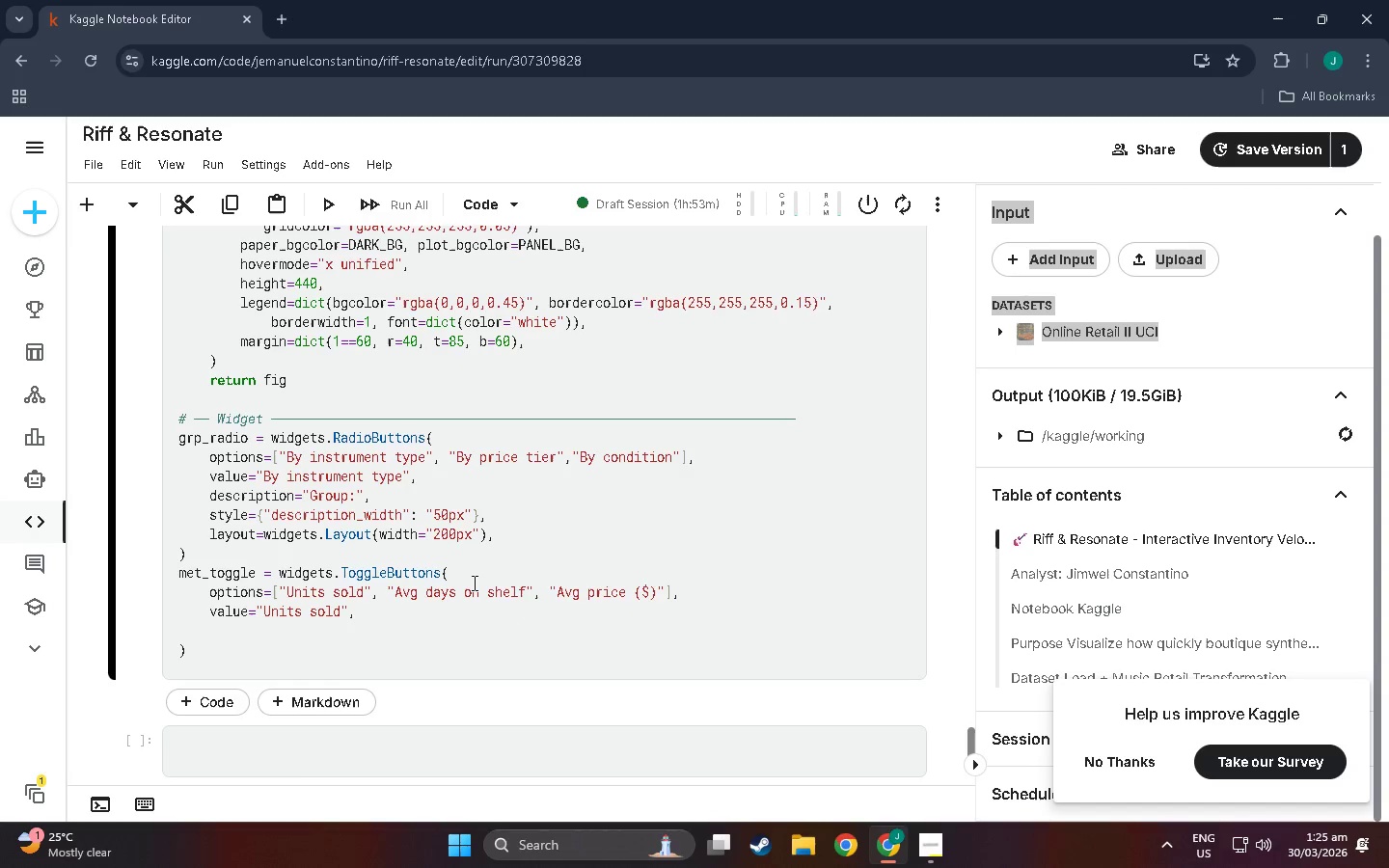 
type(tyle=)
key(Backspace)
key(Backspace)
key(Backspace)
key(Backspace)
key(Backspace)
type(style={"button_d)
key(Backspace)
type(=w)
key(Backspace)
key(Backspace)
type(width)
 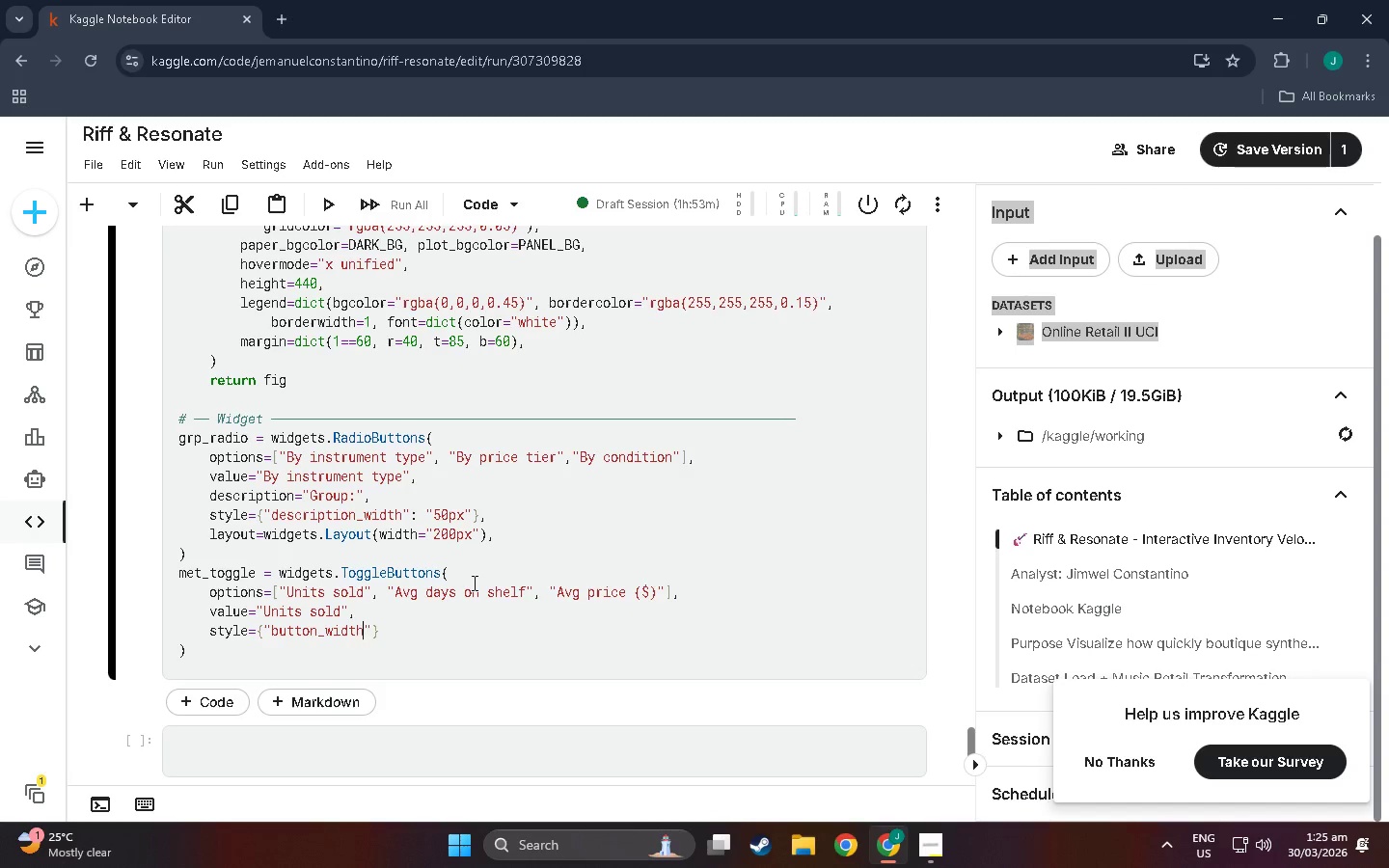 
key(ArrowRight)
 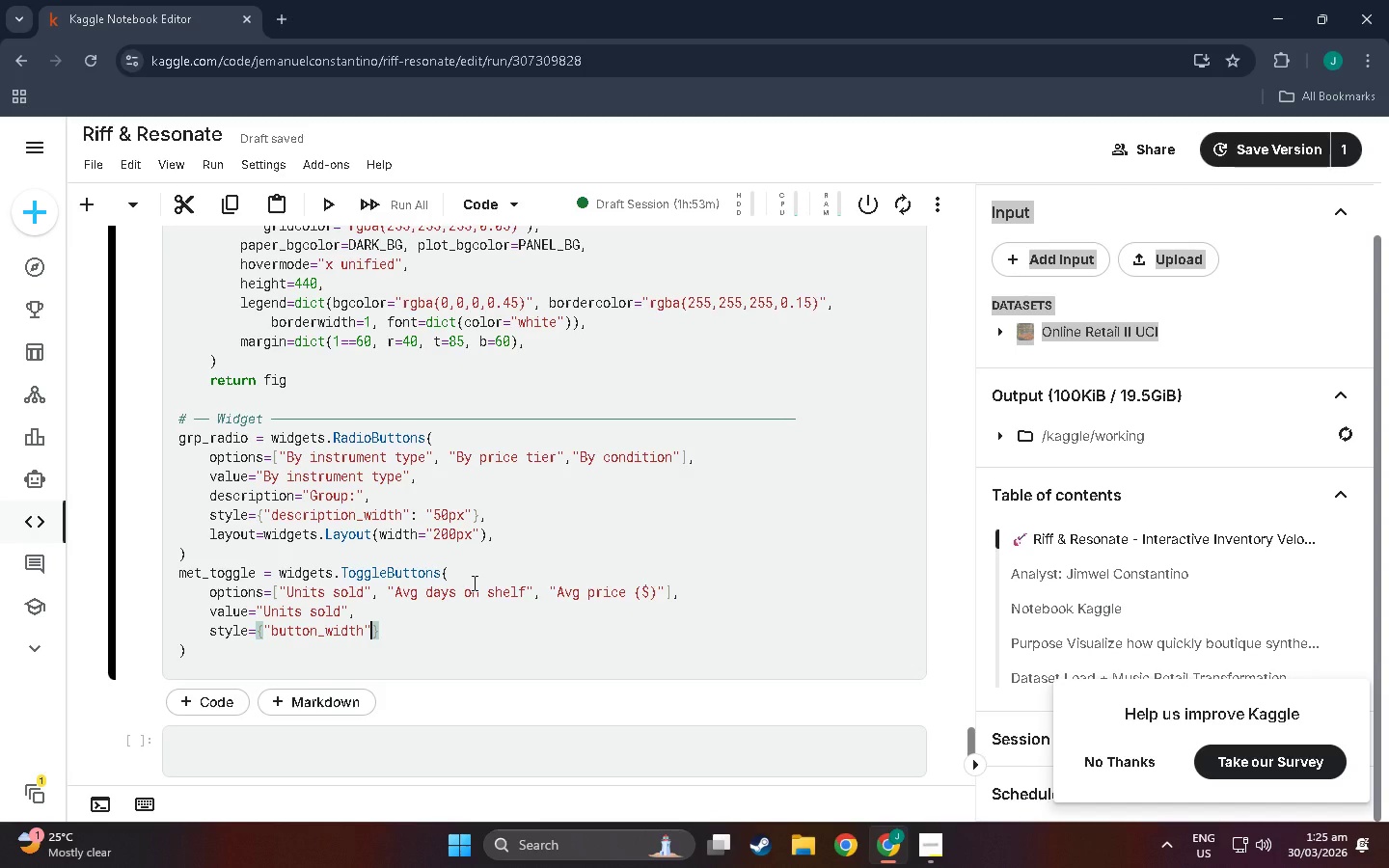 
type(L)
key(Backspace)
type(: "140px)
 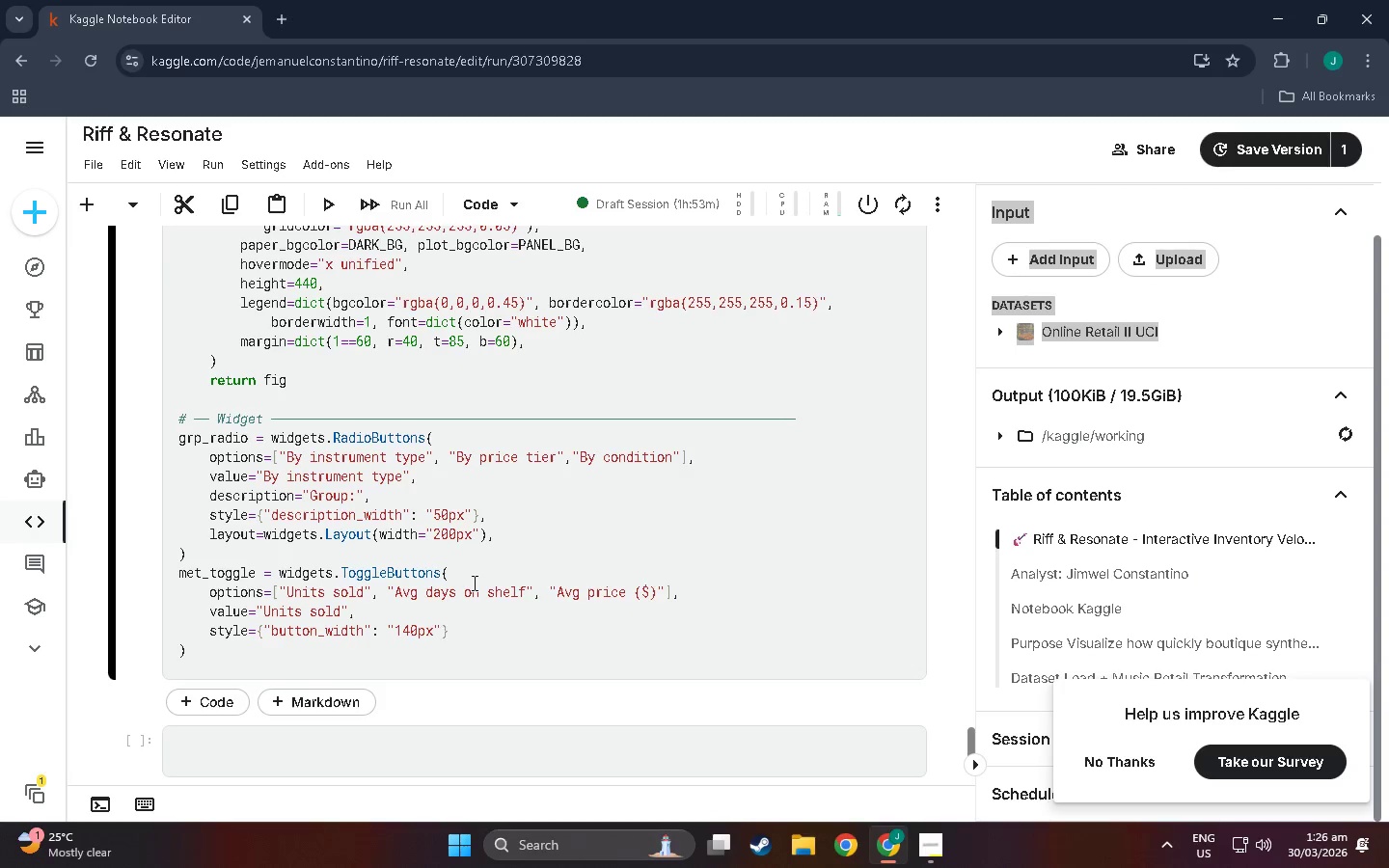 
key(ArrowRight)
 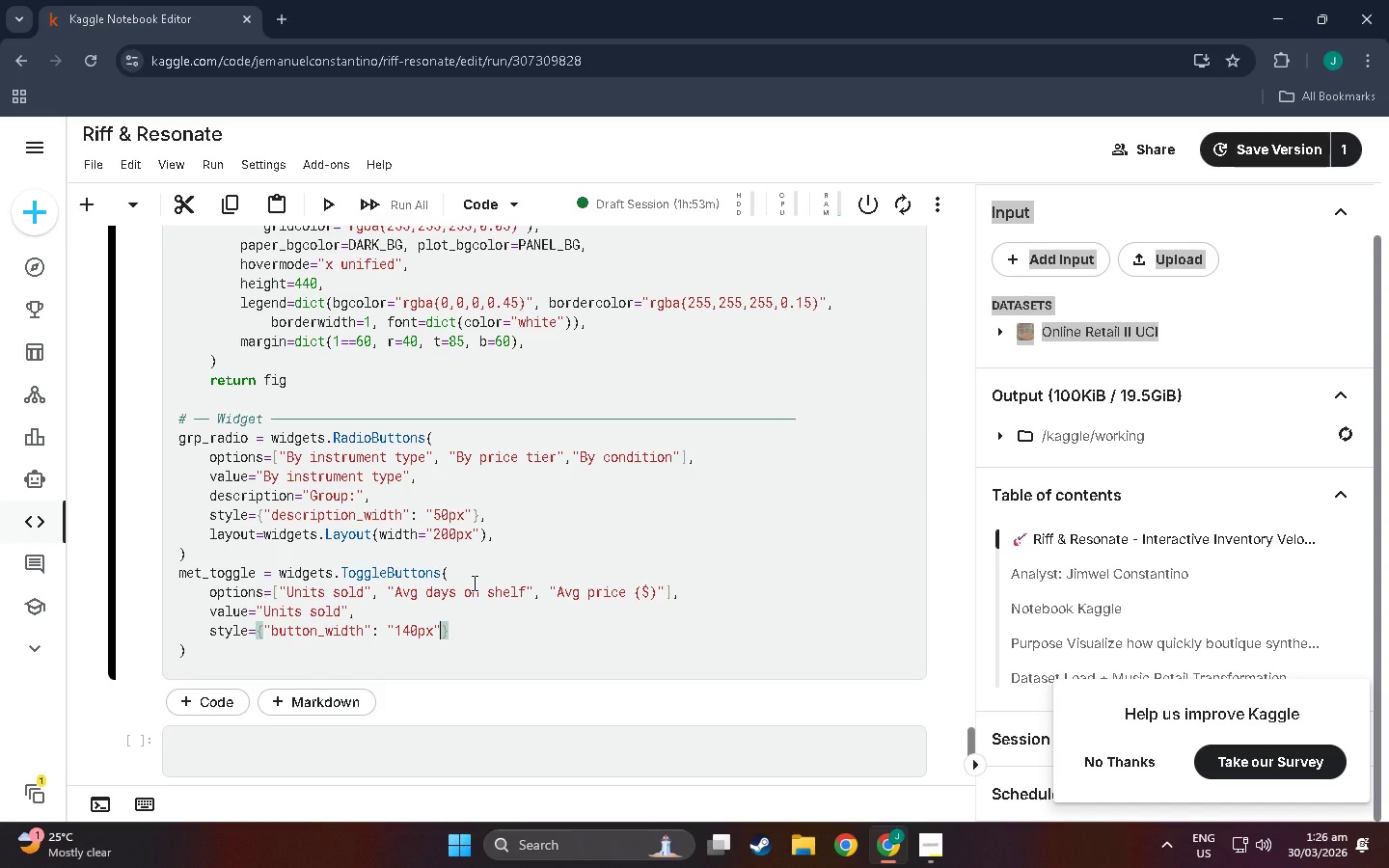 
wait(5.25)
 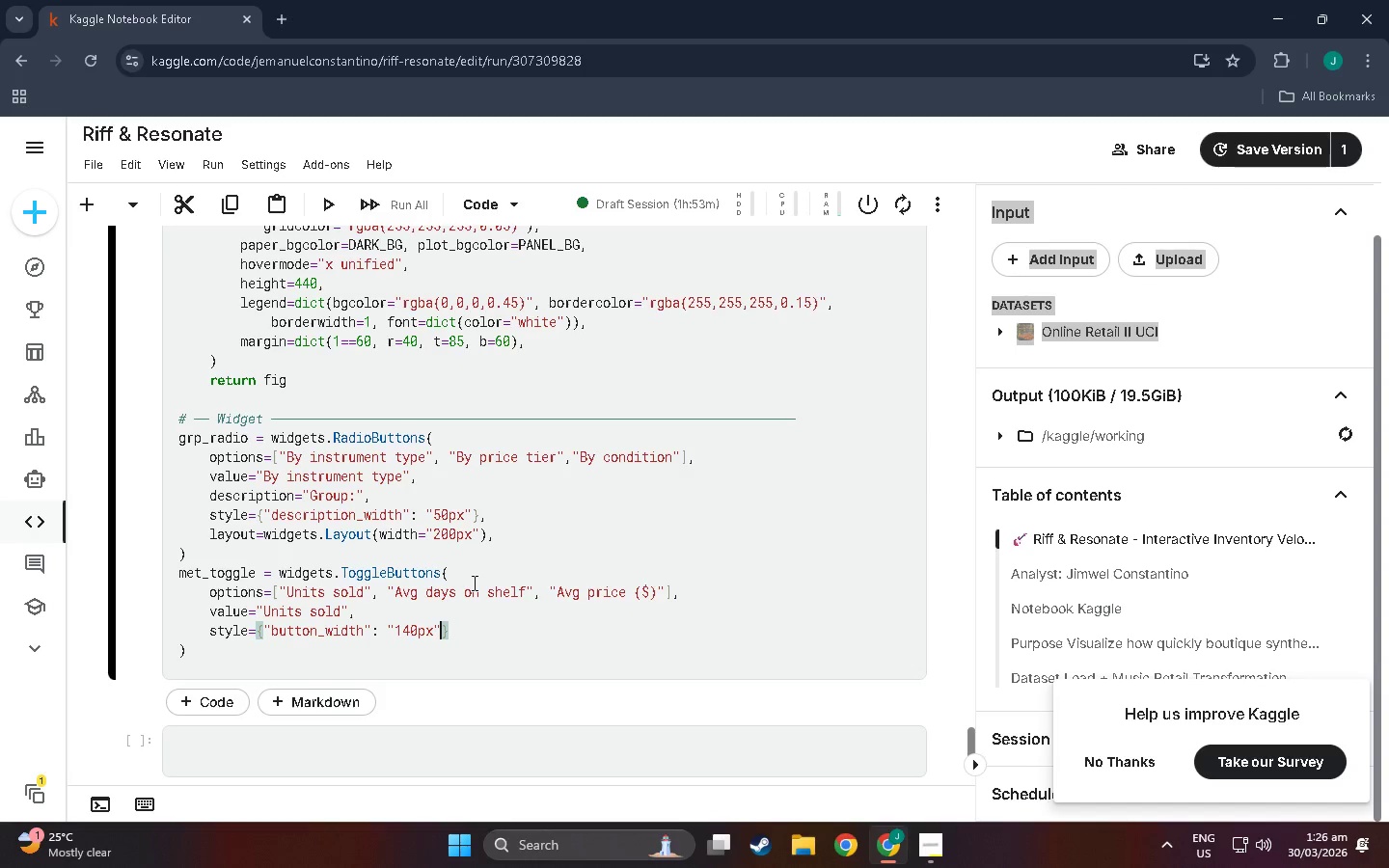 
key(ArrowRight)
 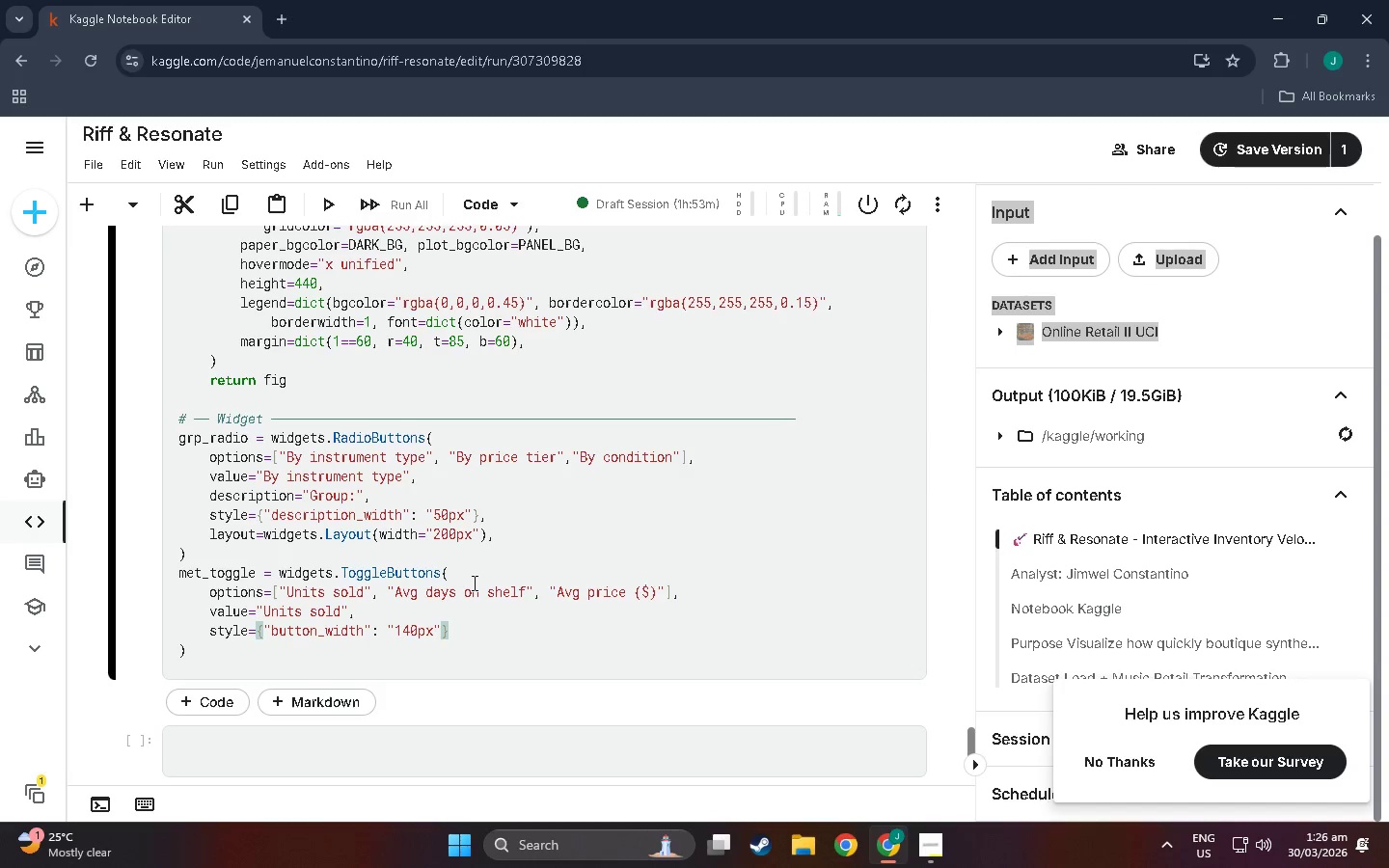 
key(Comma)
 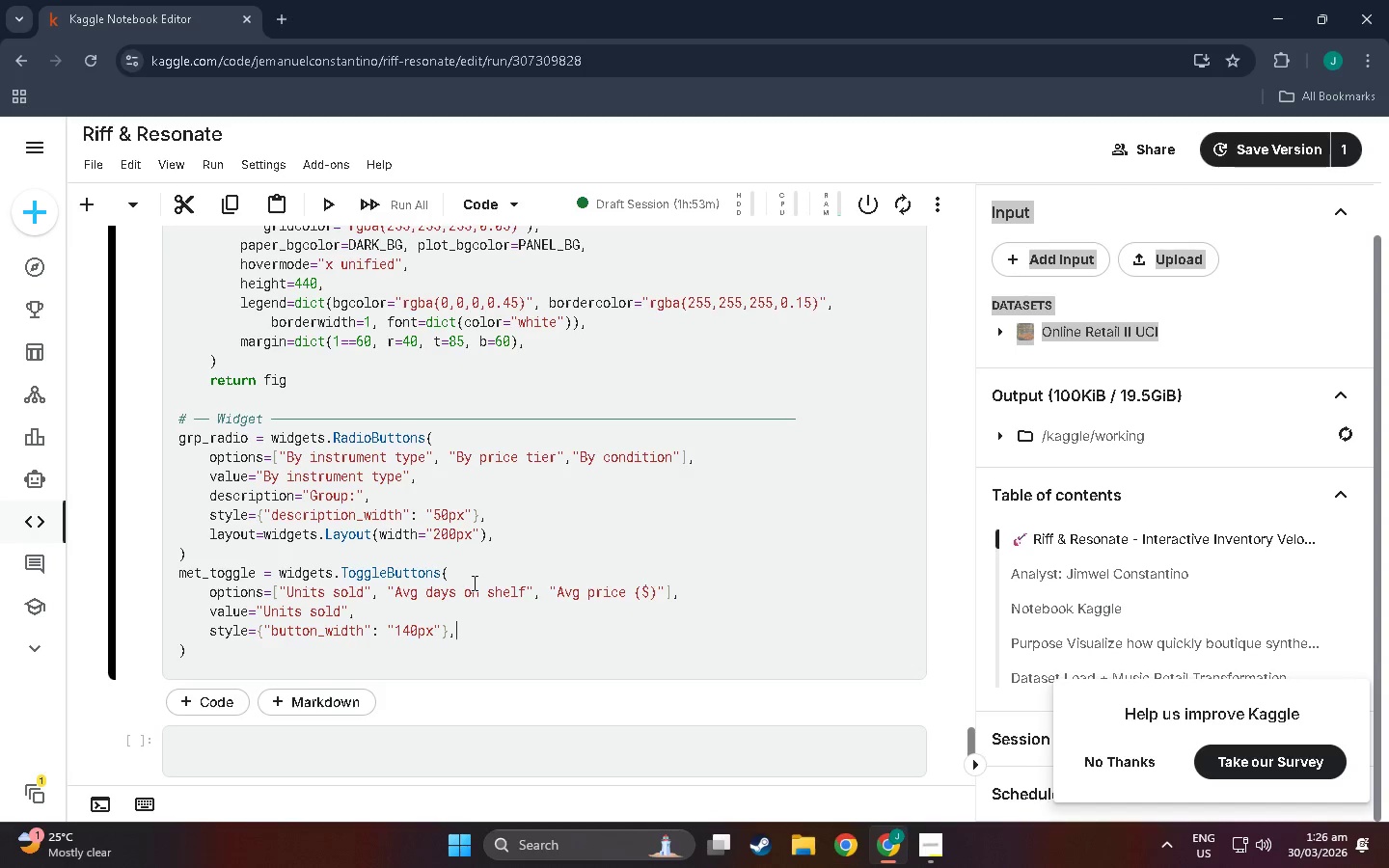 
key(Enter)
 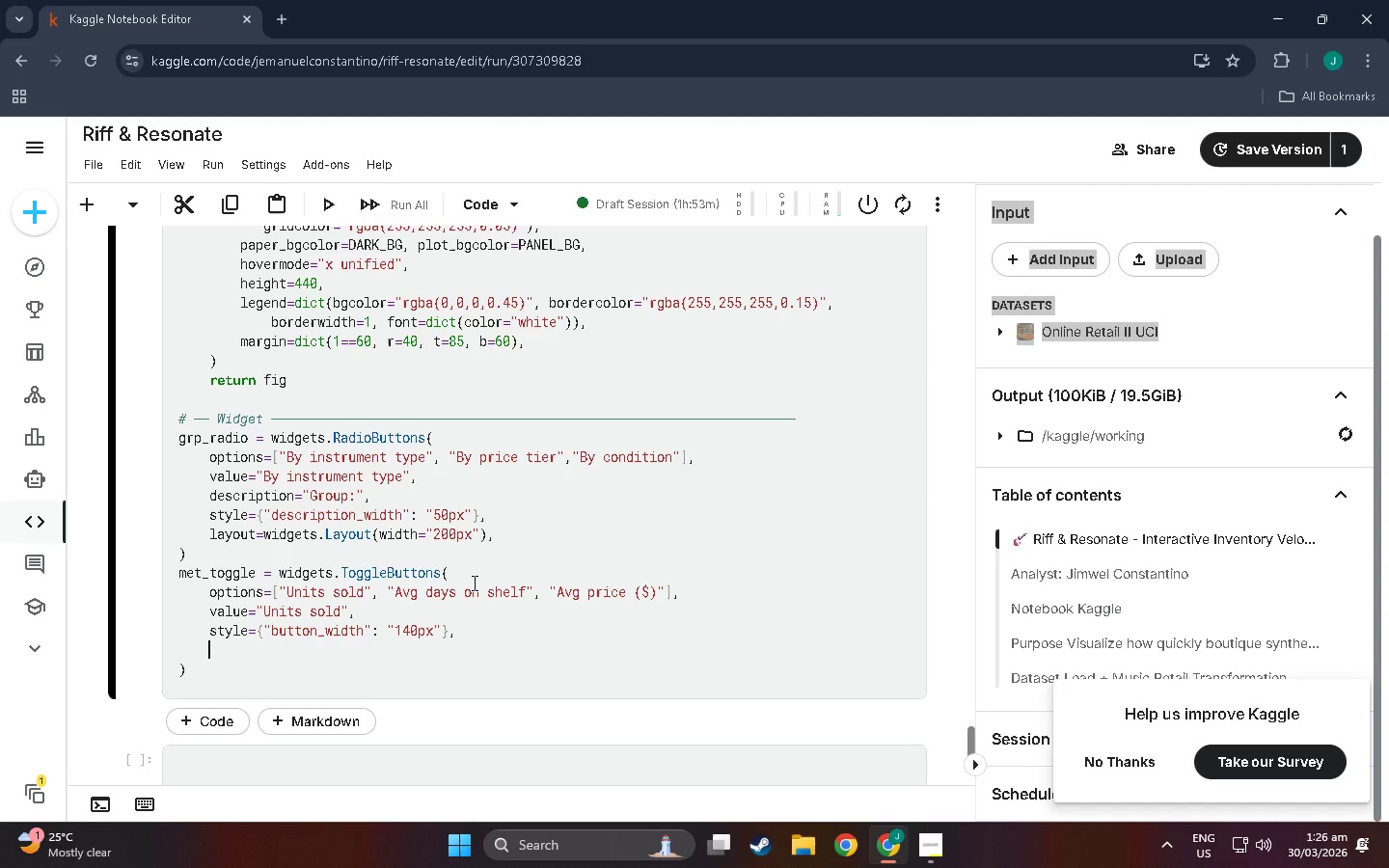 
type(layout=widgets.Layout)
 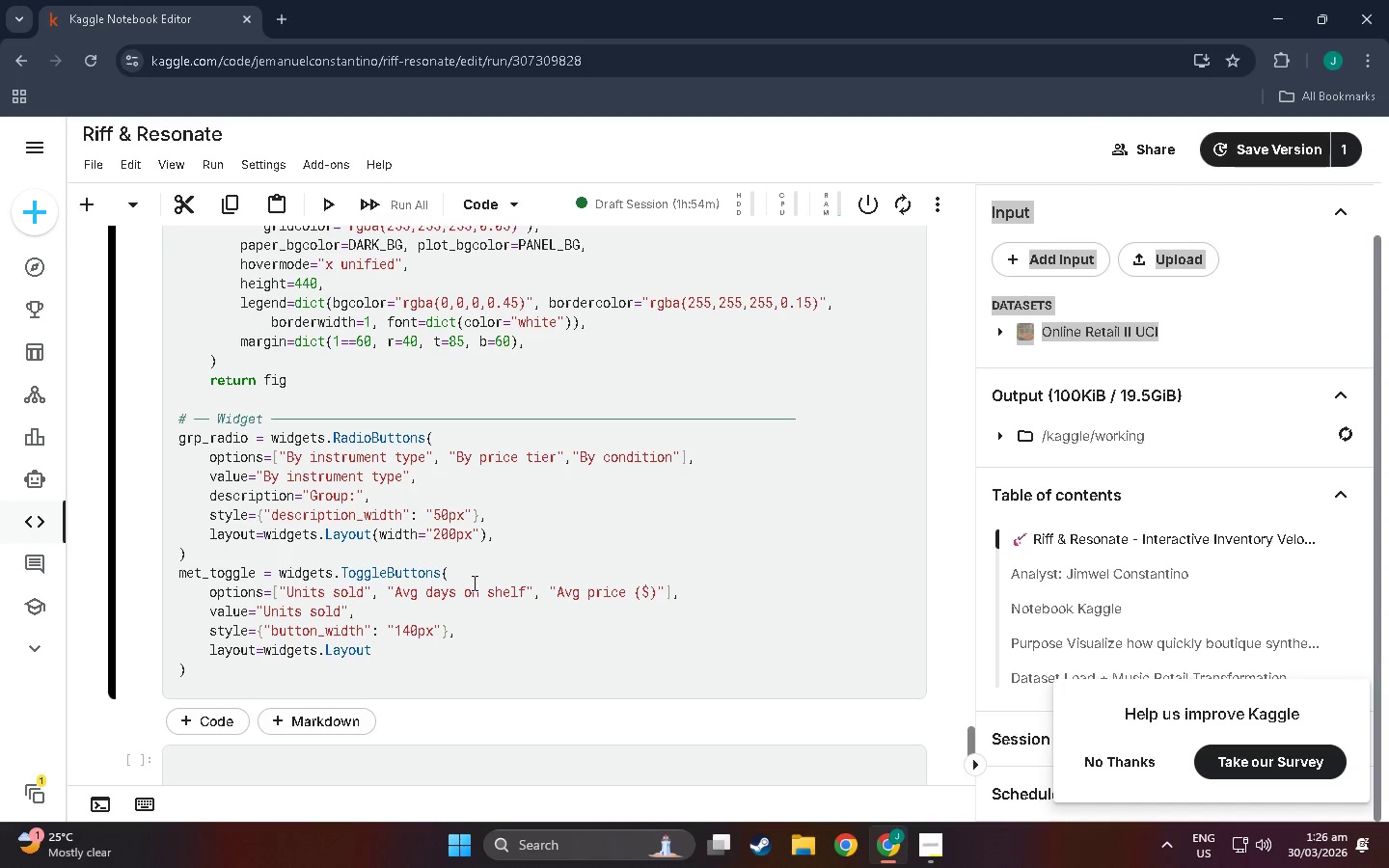 
type((mergin)
key(Backspace)
key(Backspace)
key(Backspace)
key(Backspace)
key(Backspace)
type(argin="")
key(Backspace)
type(0 0 8pax)
key(Backspace)
key(Backspace)
type(x:)
key(Backspace)
type("")
key(Backspace)
 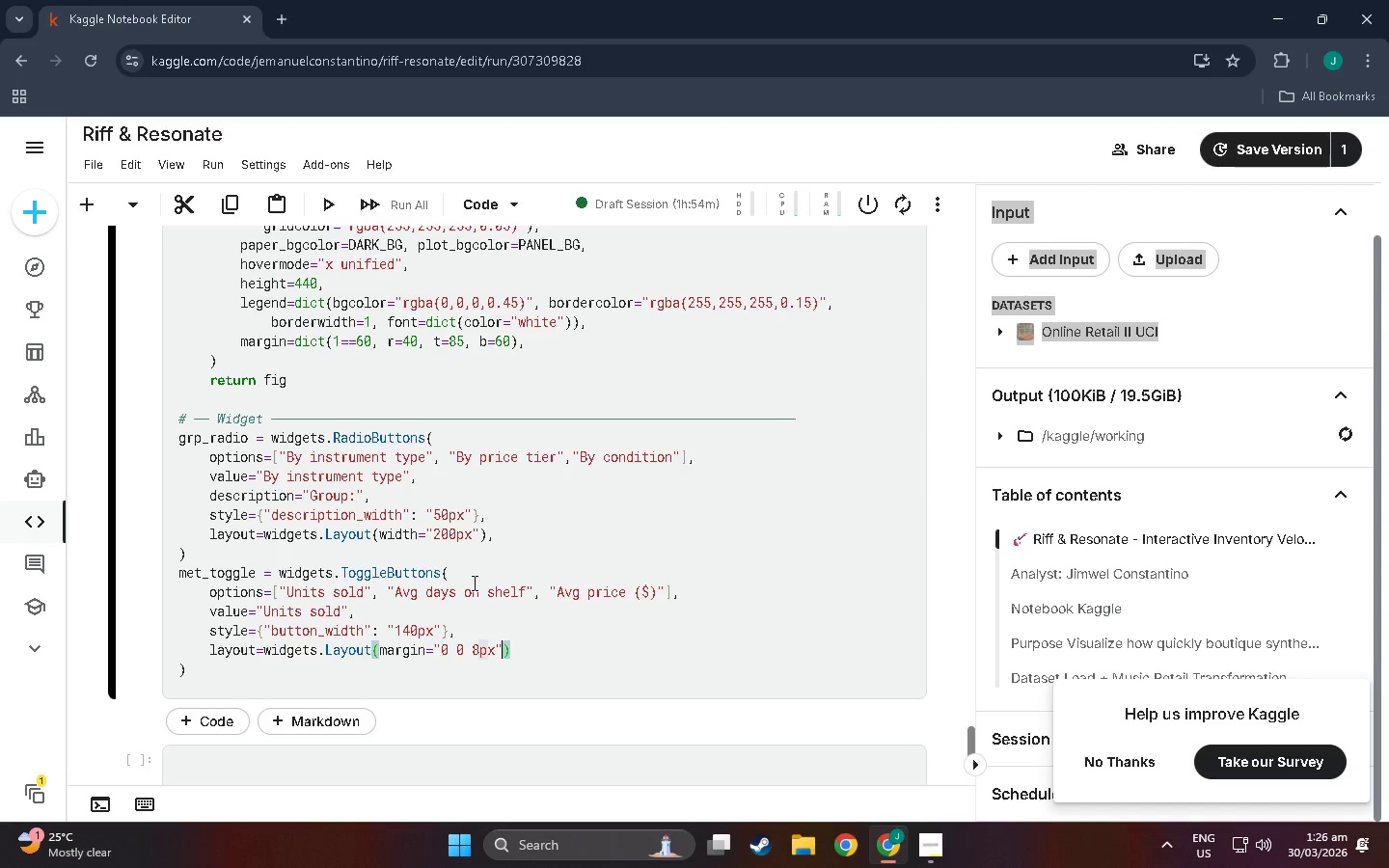 
key(ArrowRight)
 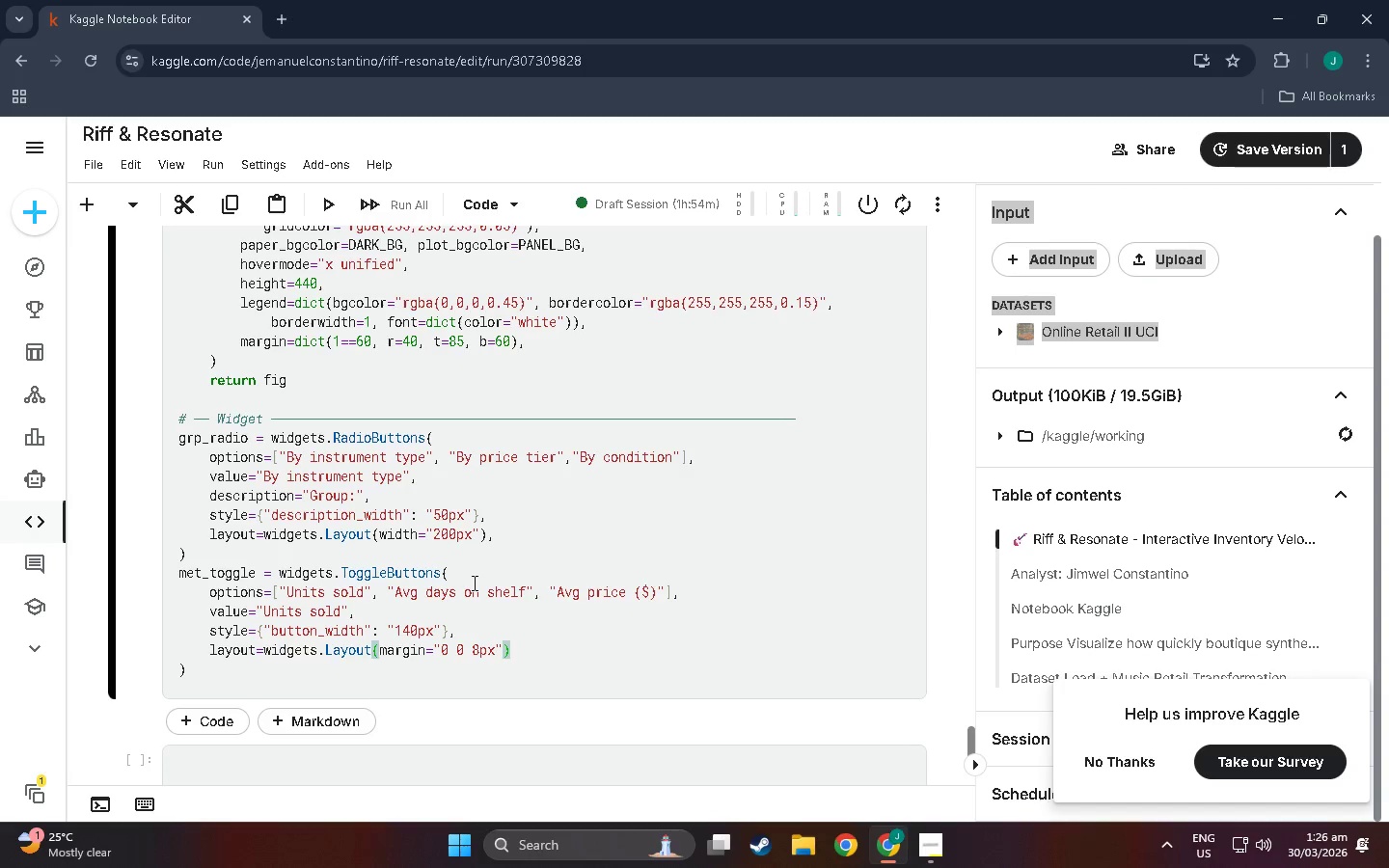 
key(Comma)
 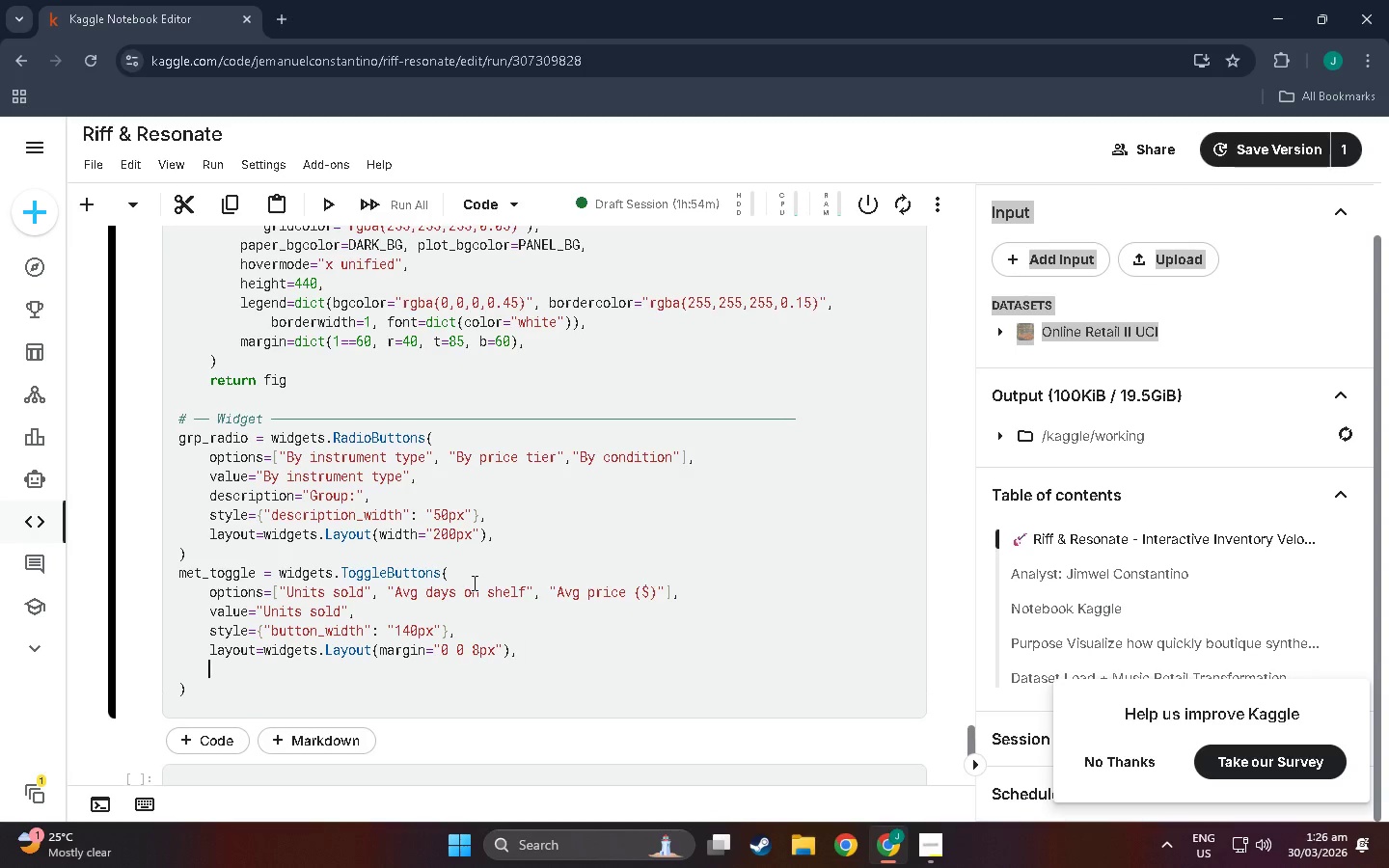 
key(Enter)
 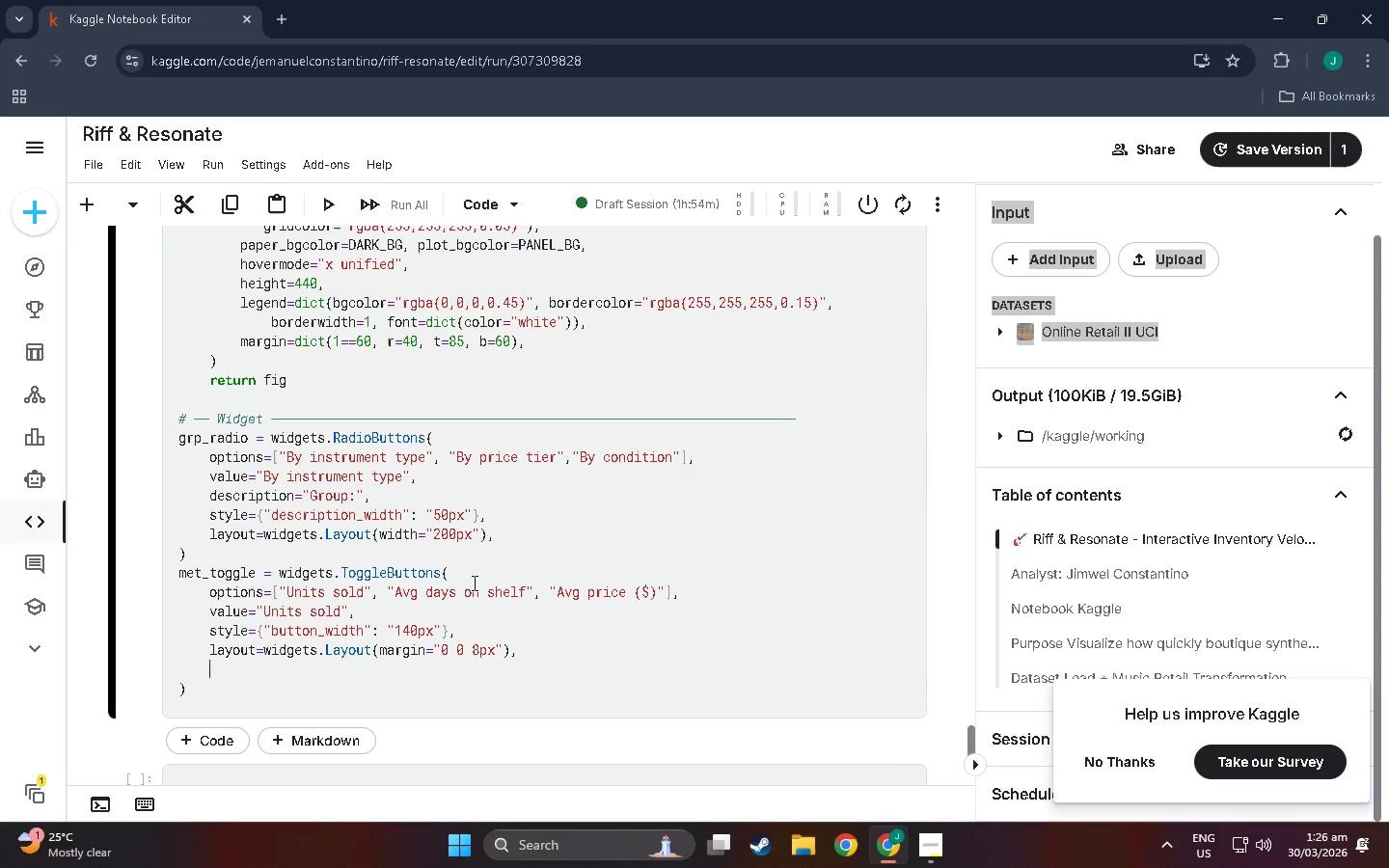 
key(Backspace)
 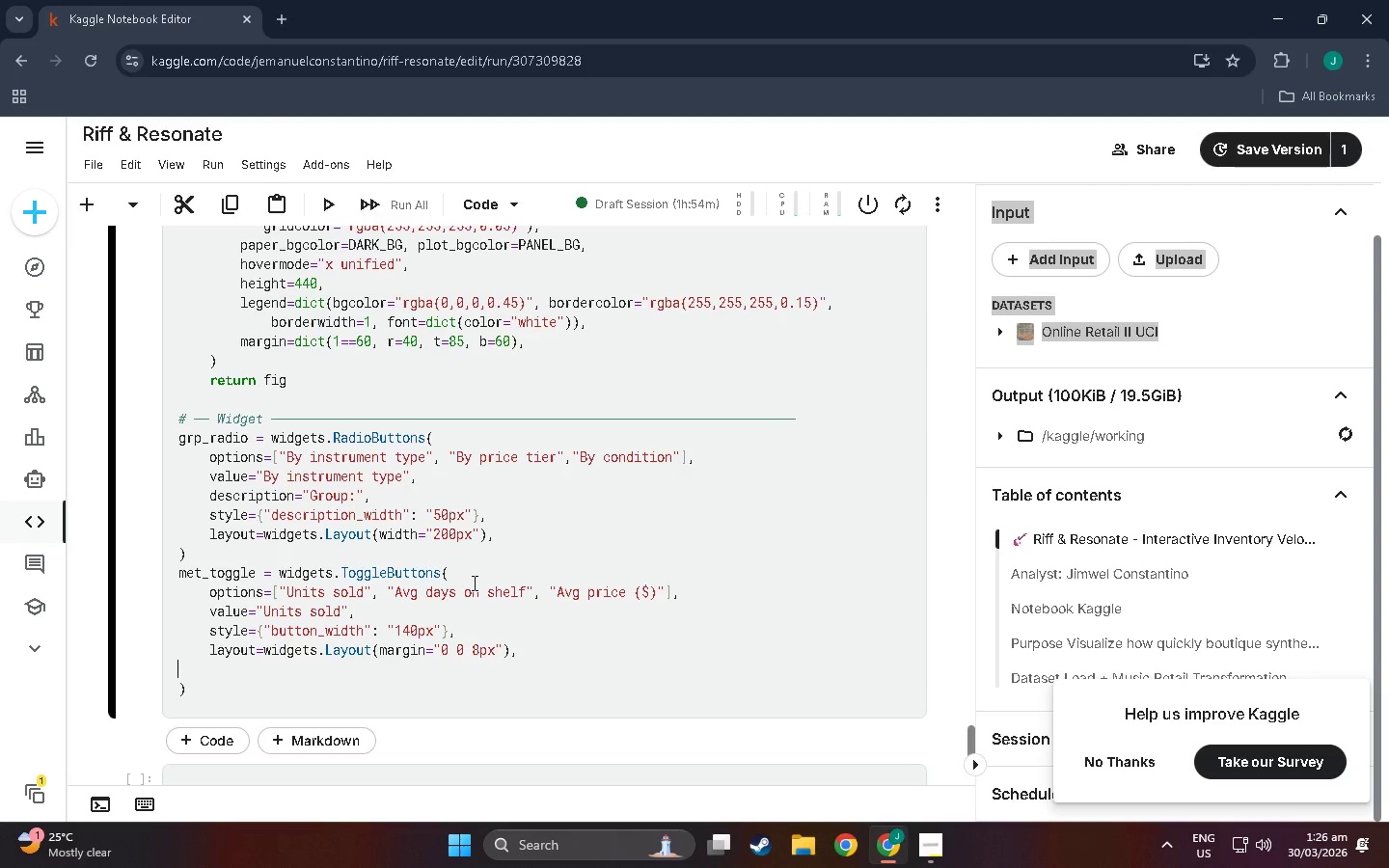 
key(Backspace)
 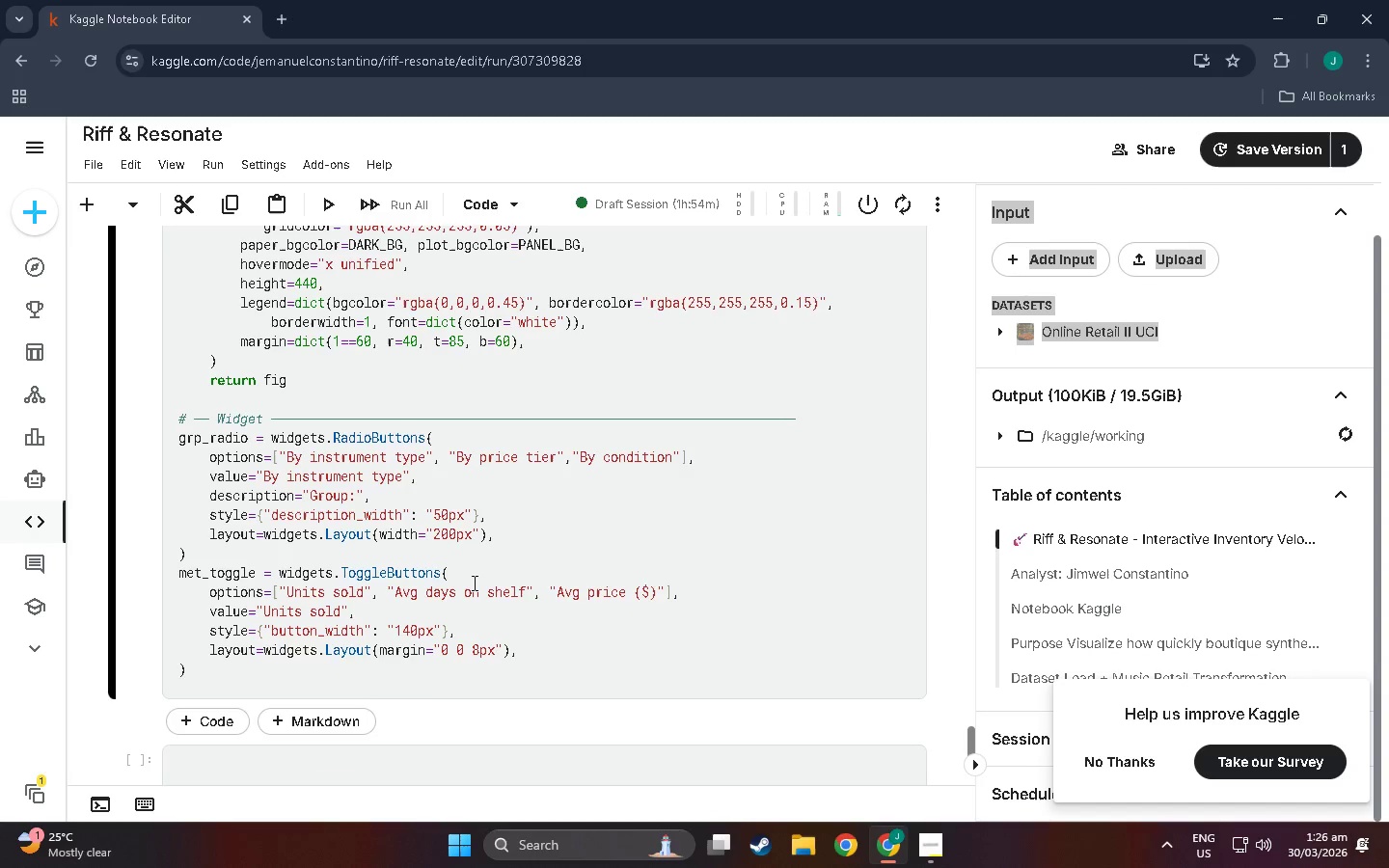 
key(ArrowDown)
 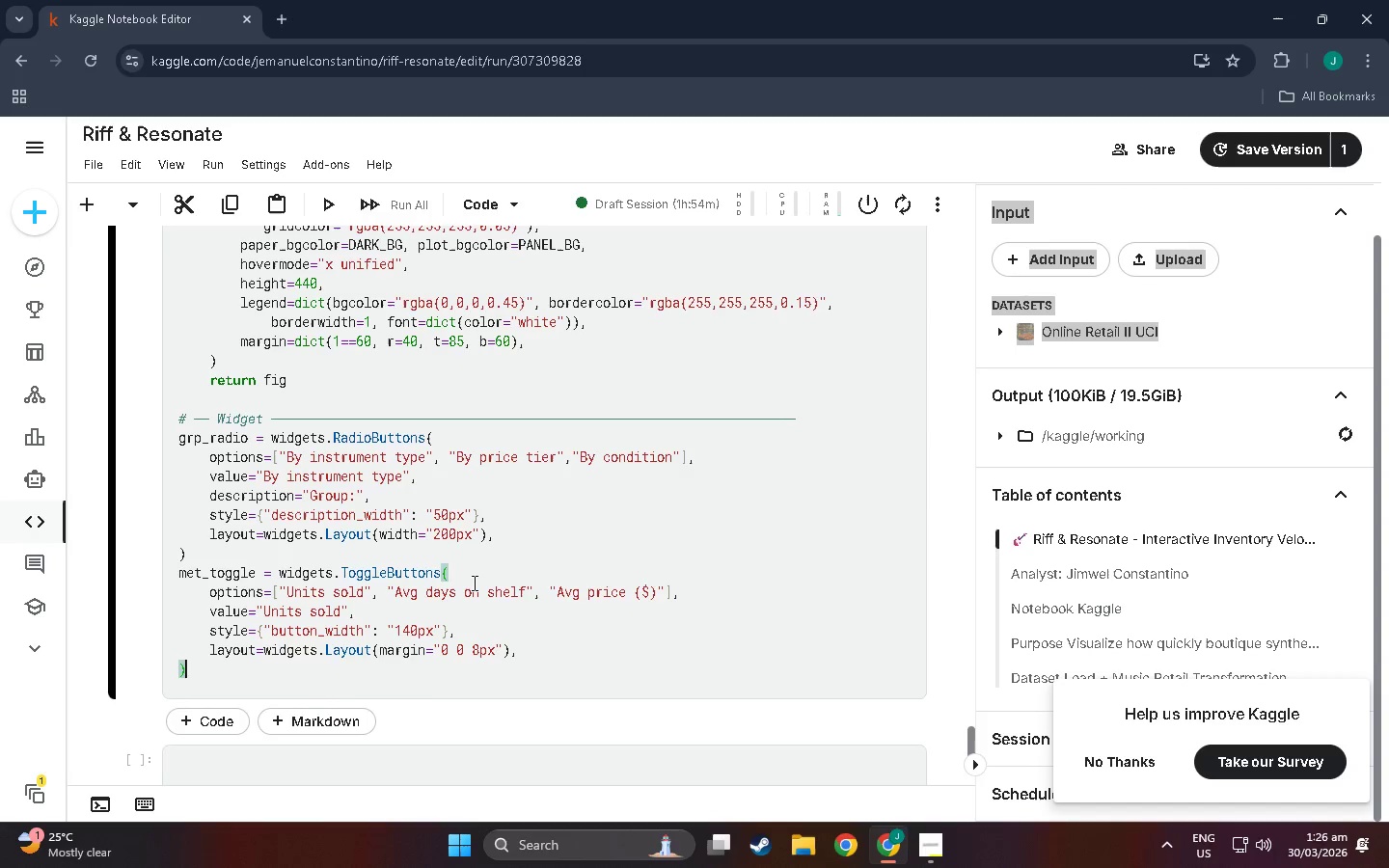 
key(Enter)
 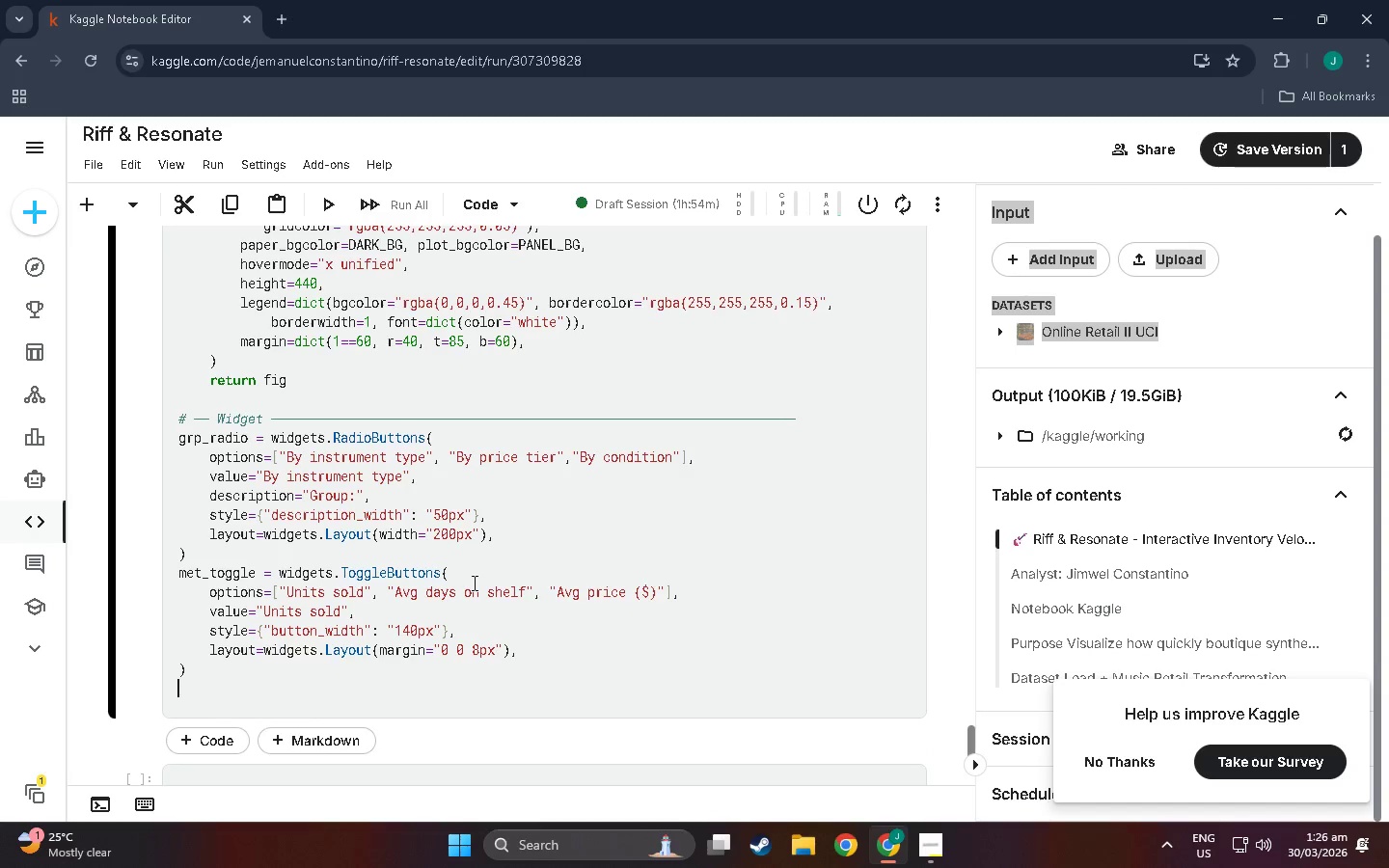 
type(tr_out = widgets,)
key(Backspace)
type(.Output()
 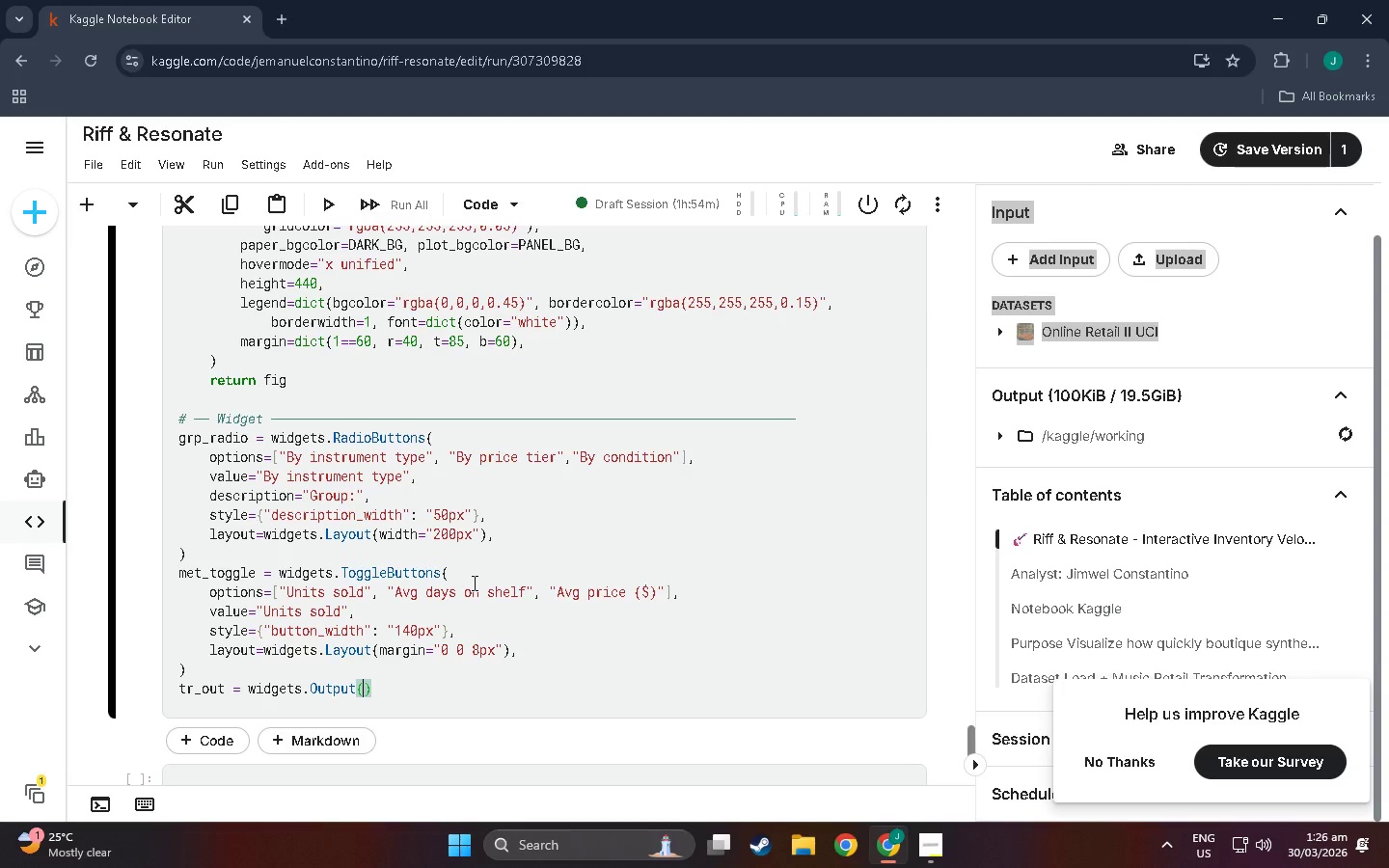 
key(ArrowRight)
 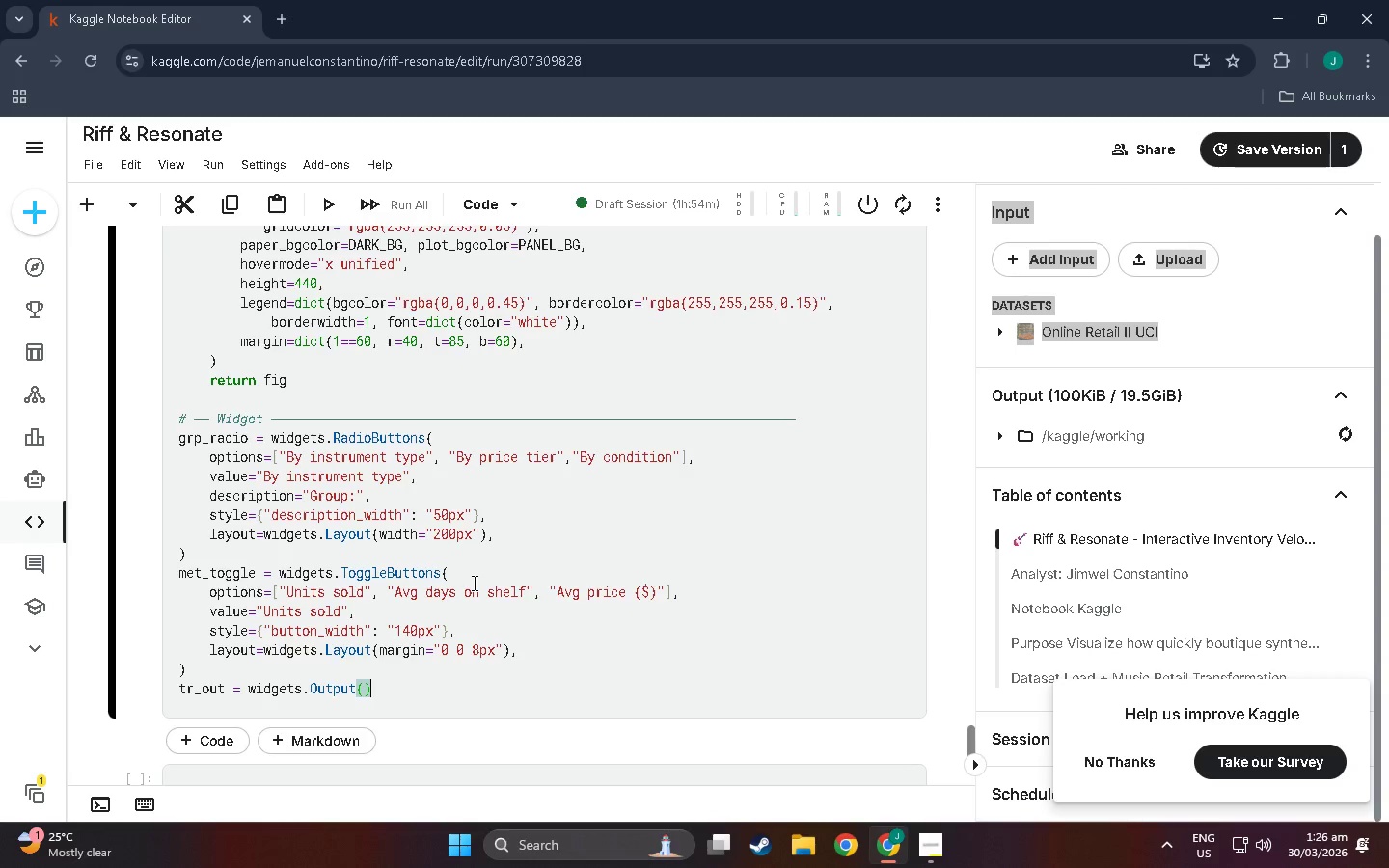 
key(Shift+Enter)
 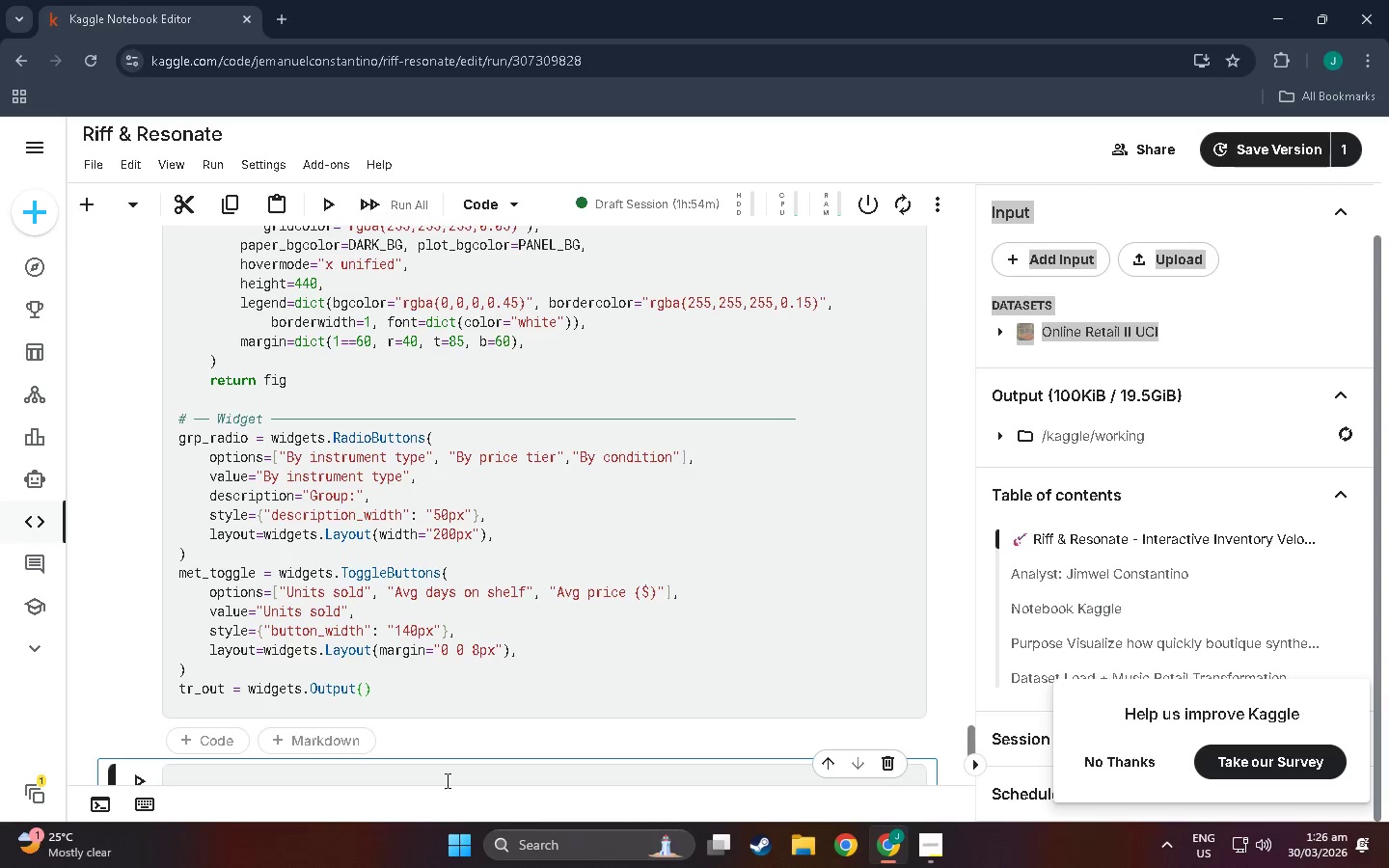 
left_click([439, 686])
 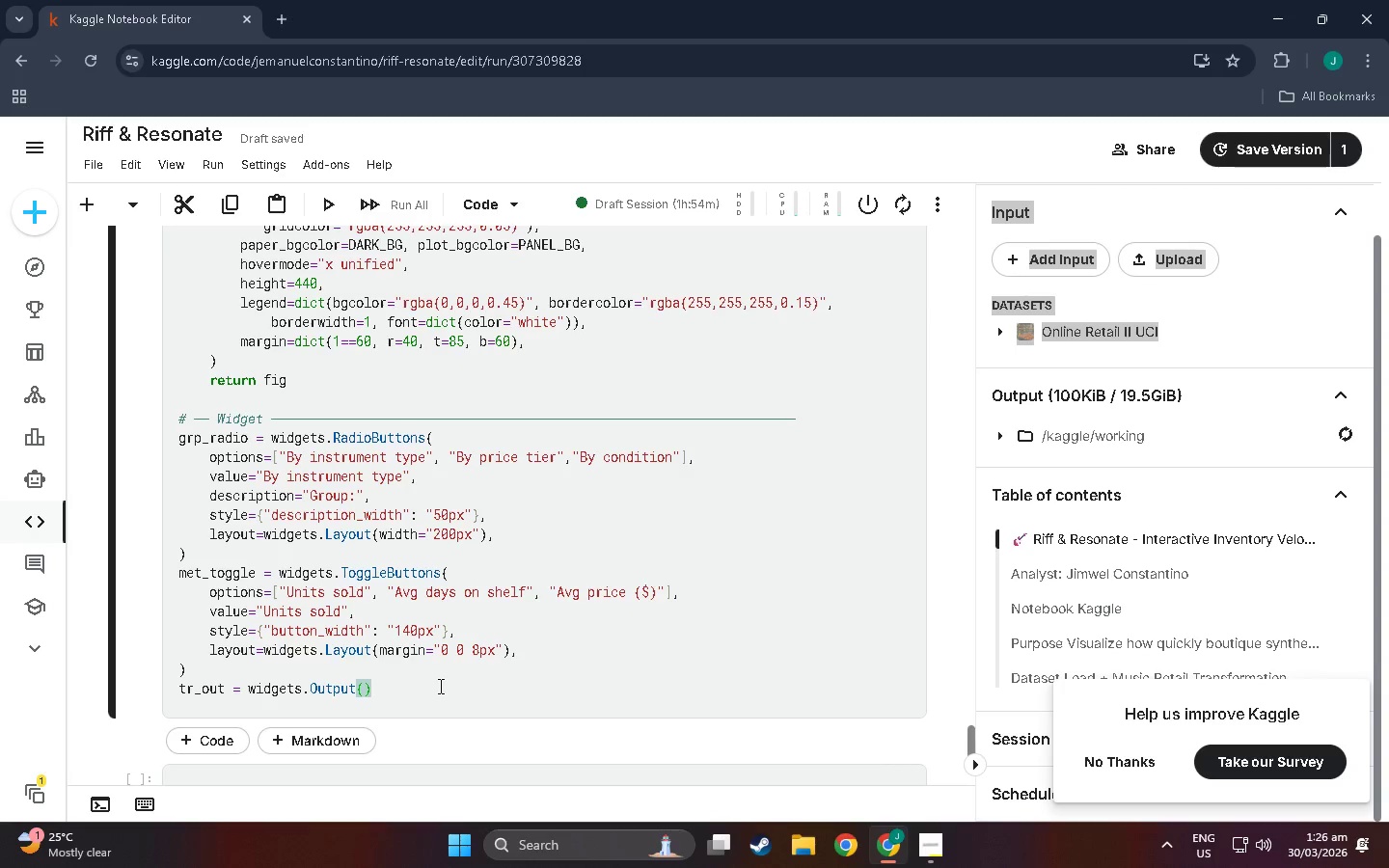 
key(NumpadEnter)
key(NumpadEnter)
type(degf)
key(Backspace)
type( refresg)
key(Backspace)
type(h+_)
key(Backspace)
type(trend(change=None):)
 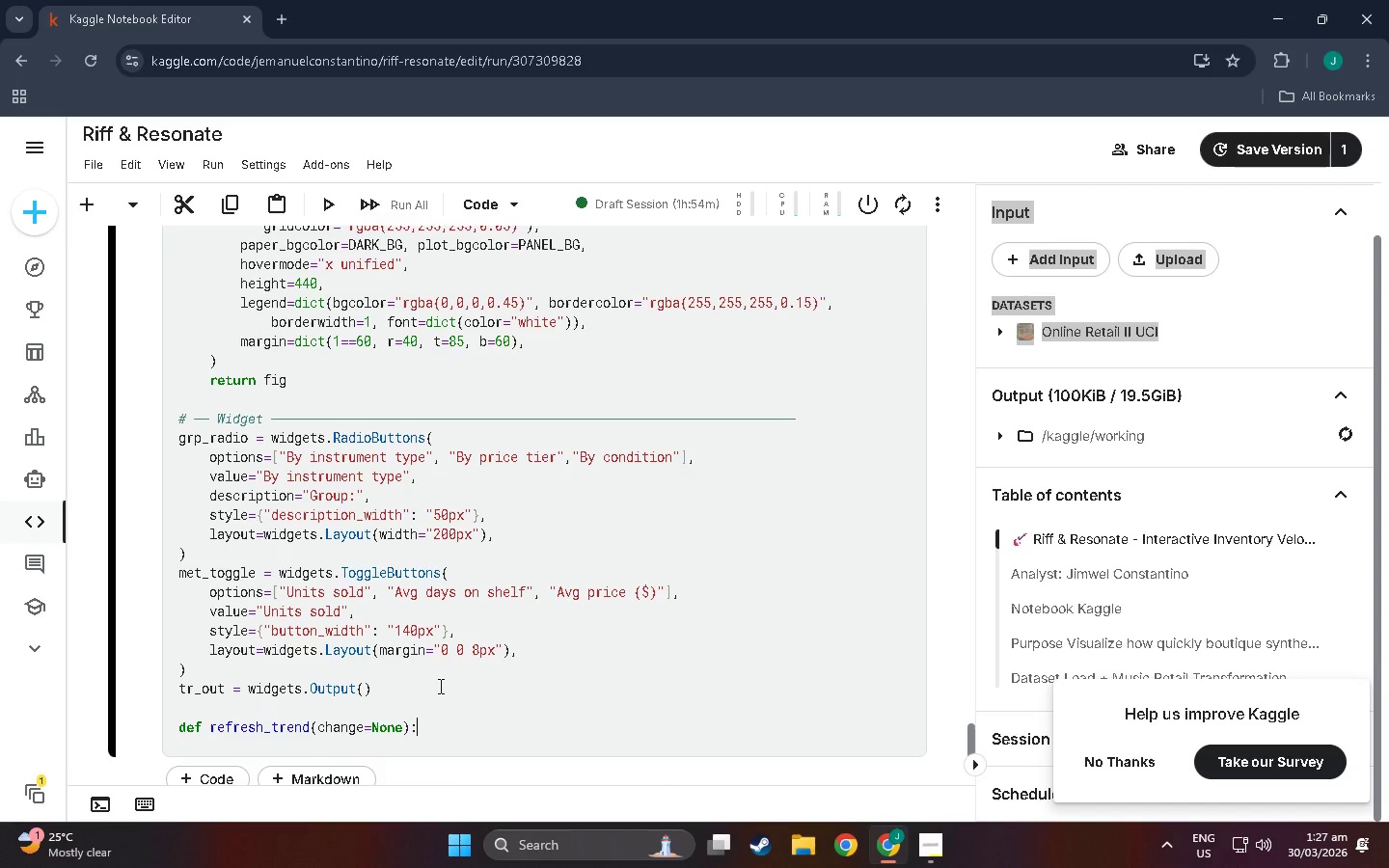 
key(Enter)
 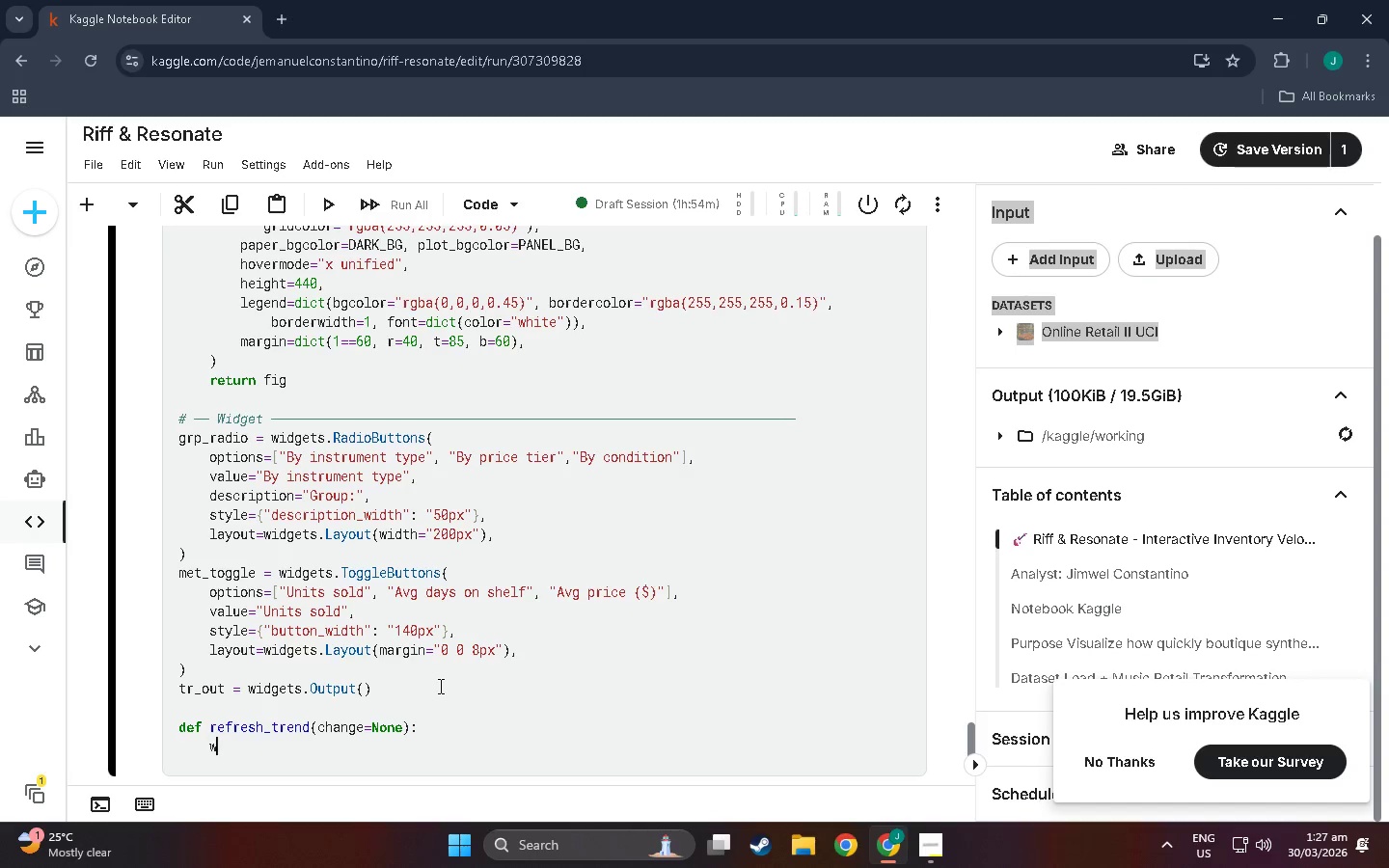 
type(wot)
 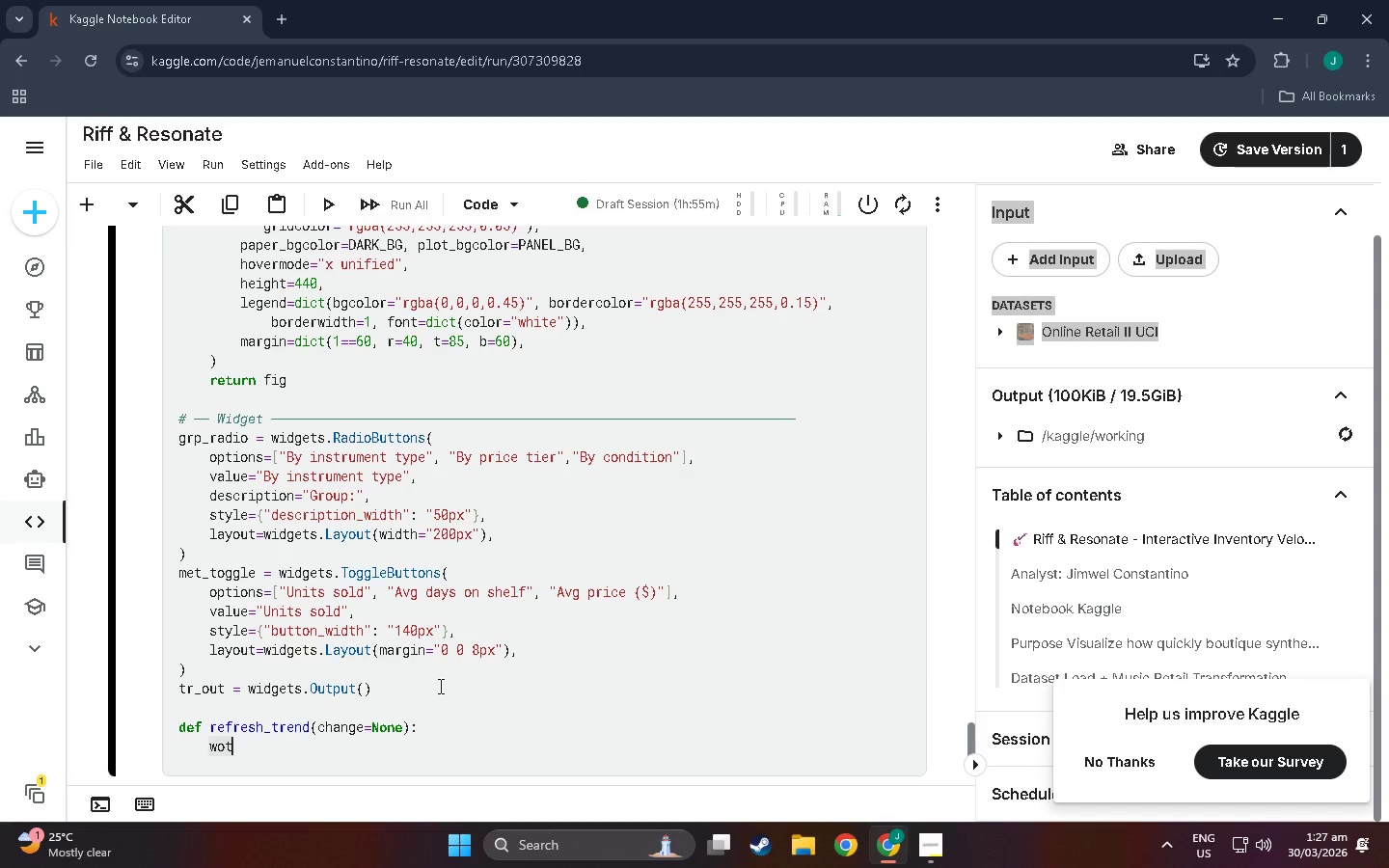 
key(Backspace)
key(Backspace)
type(ith tr__)
key(Backspace)
type(O)
key(Backspace)
type(outL)
key(Backspace)
type(L)
key(Backspace)
type(L:)
key(Backspace)
key(Backspace)
type(L)
key(Backspace)
type(:)
 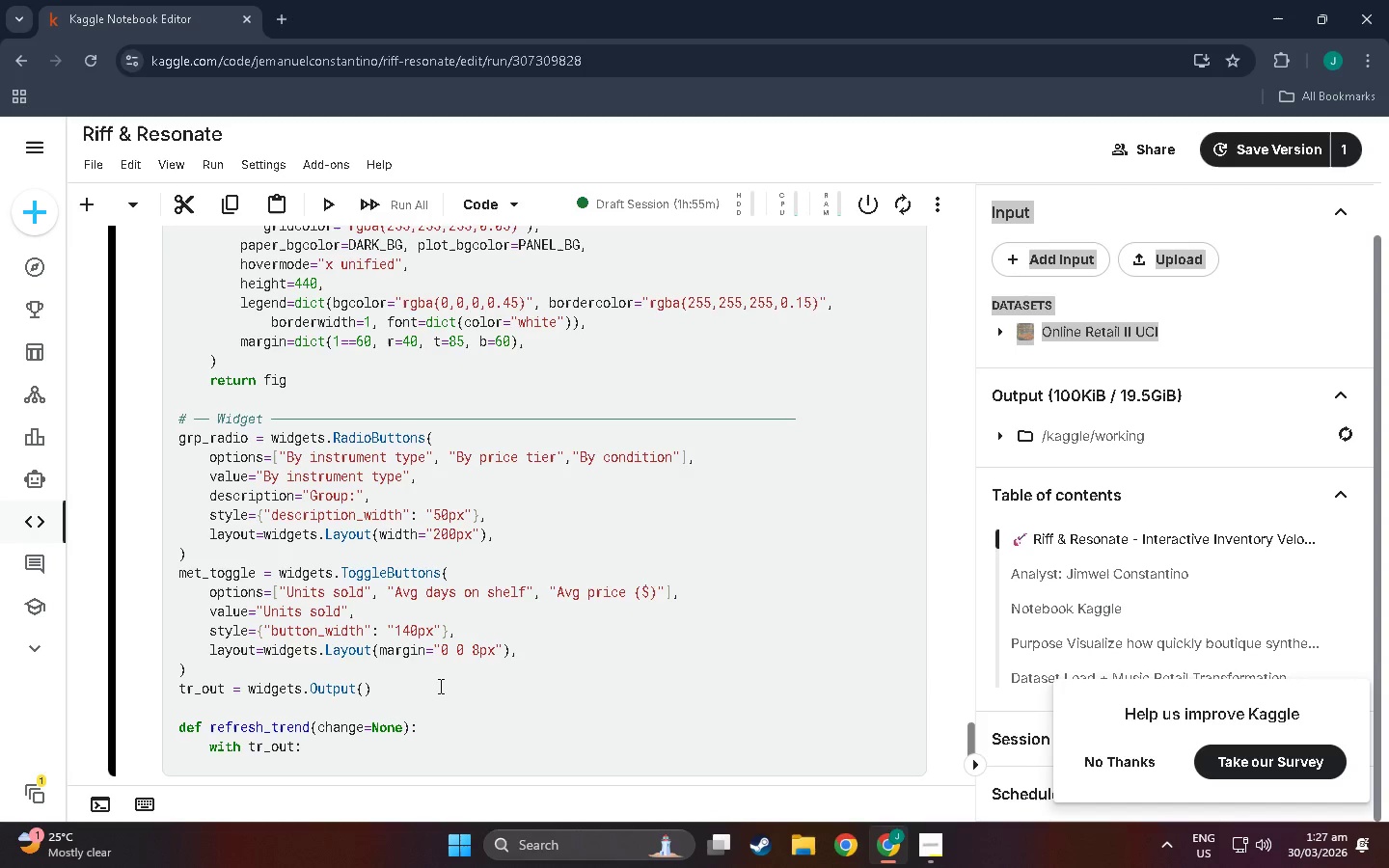 
key(Enter)
 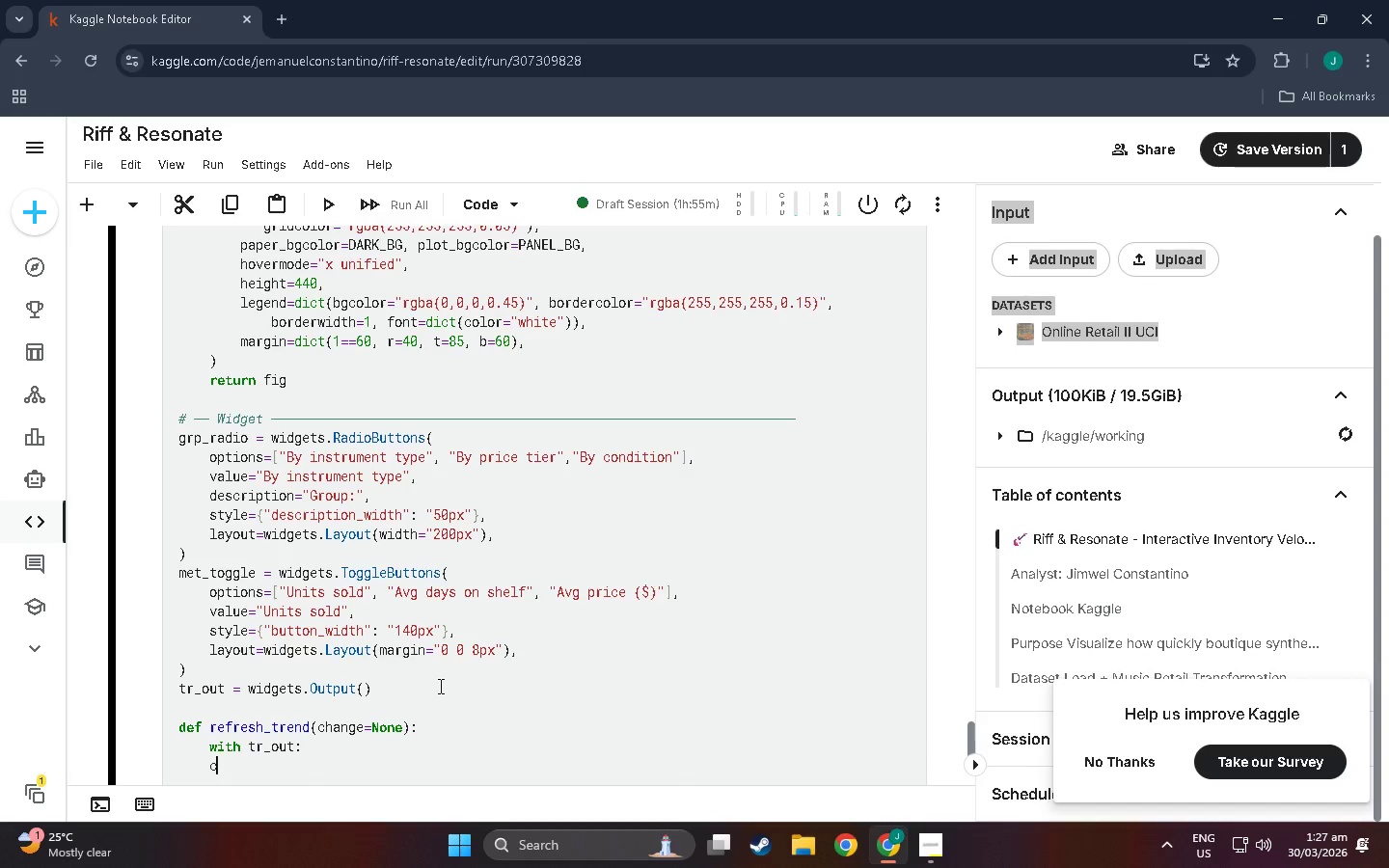 
type(cl)
key(Backspace)
key(Backspace)
key(Backspace)
key(Backspace)
 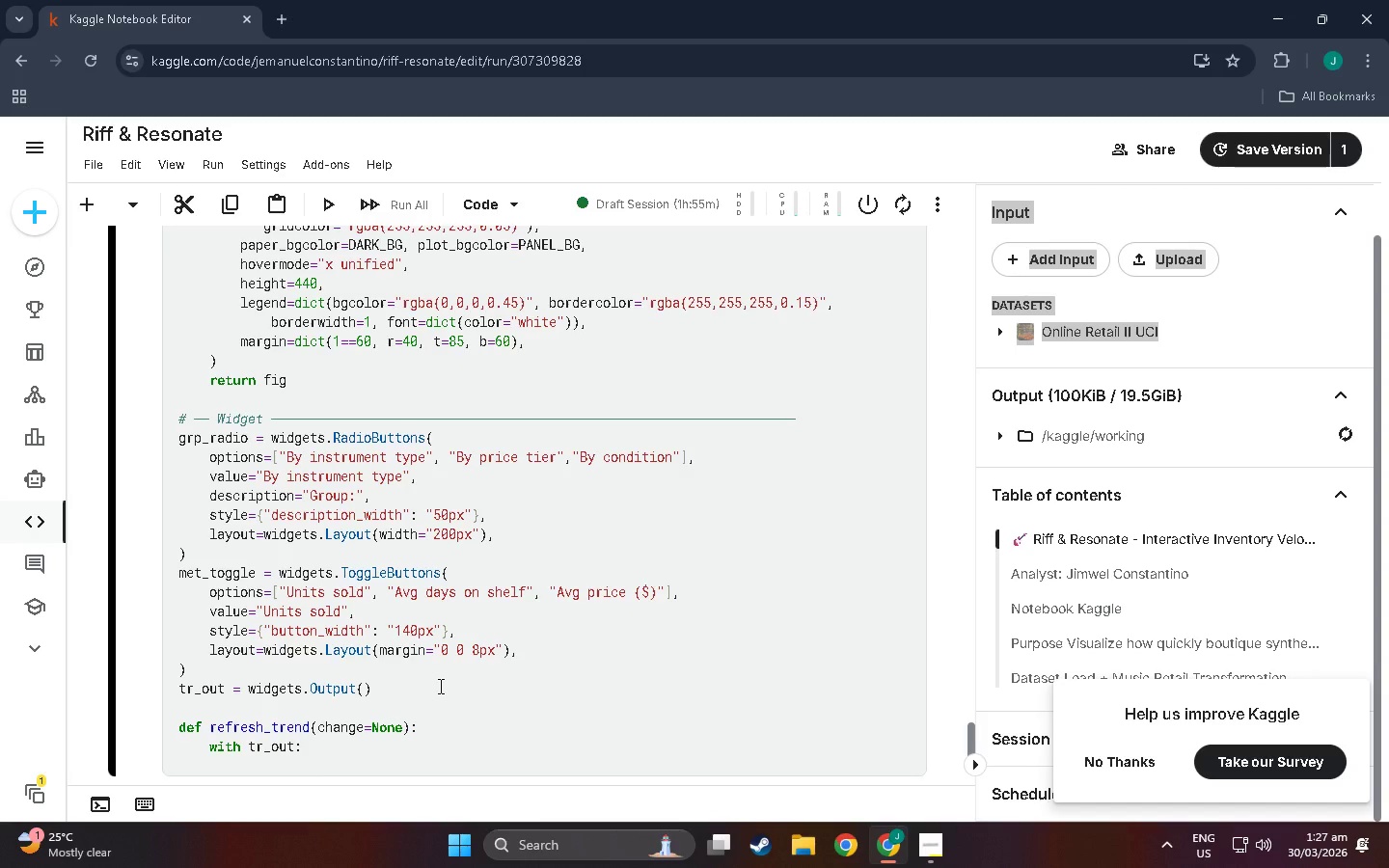 
key(Enter)
 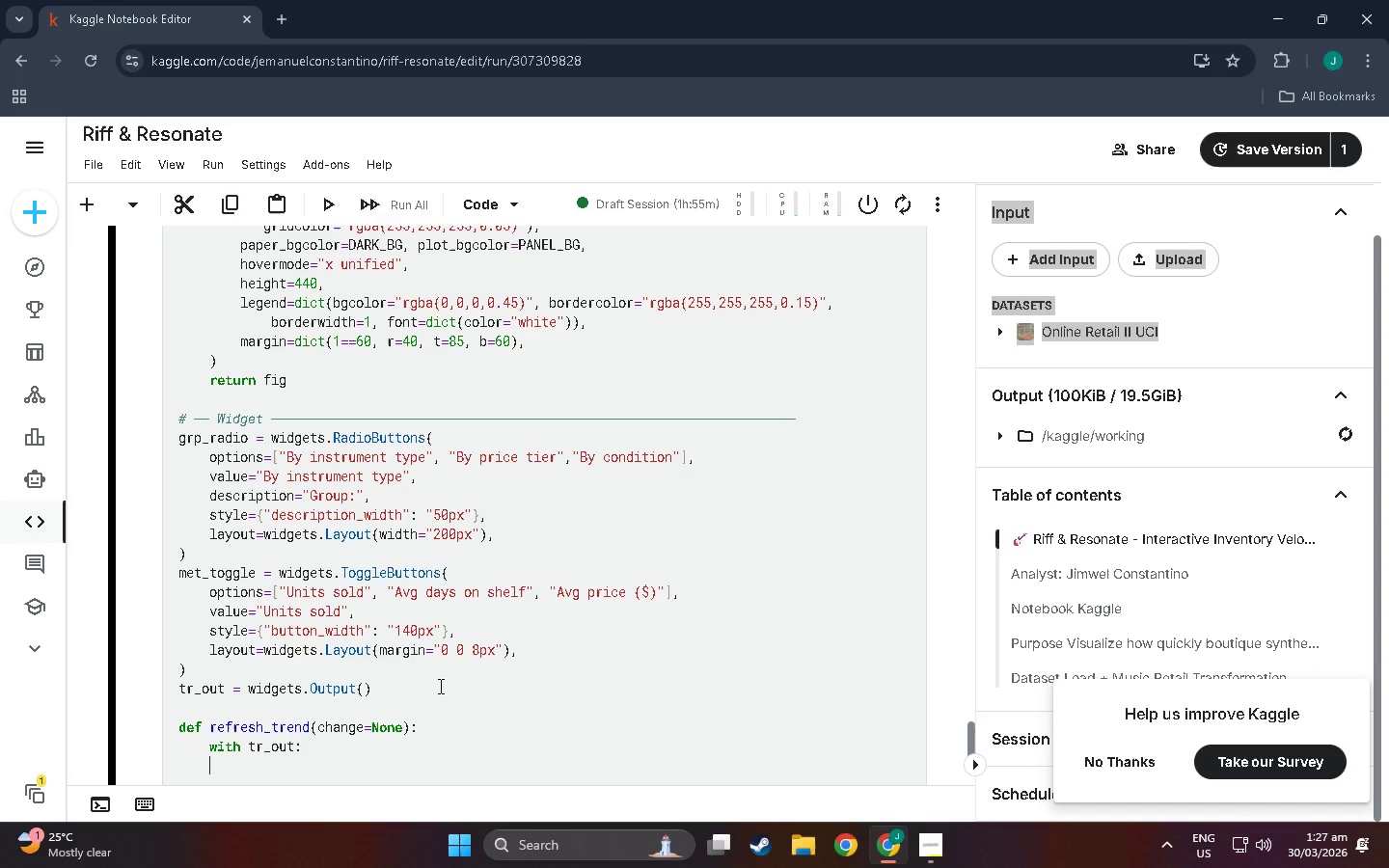 
key(Backspace)
 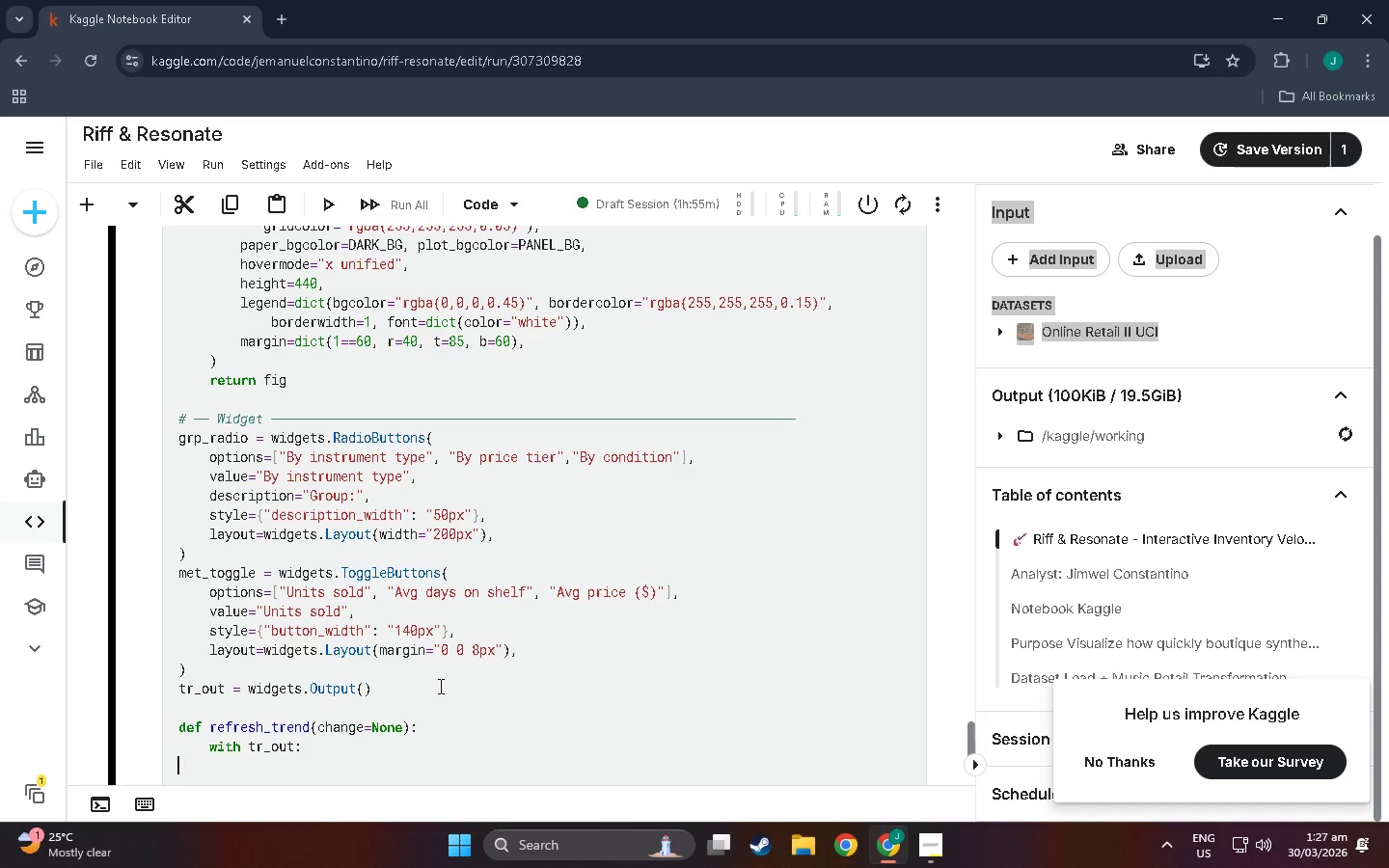 
key(Backspace)
 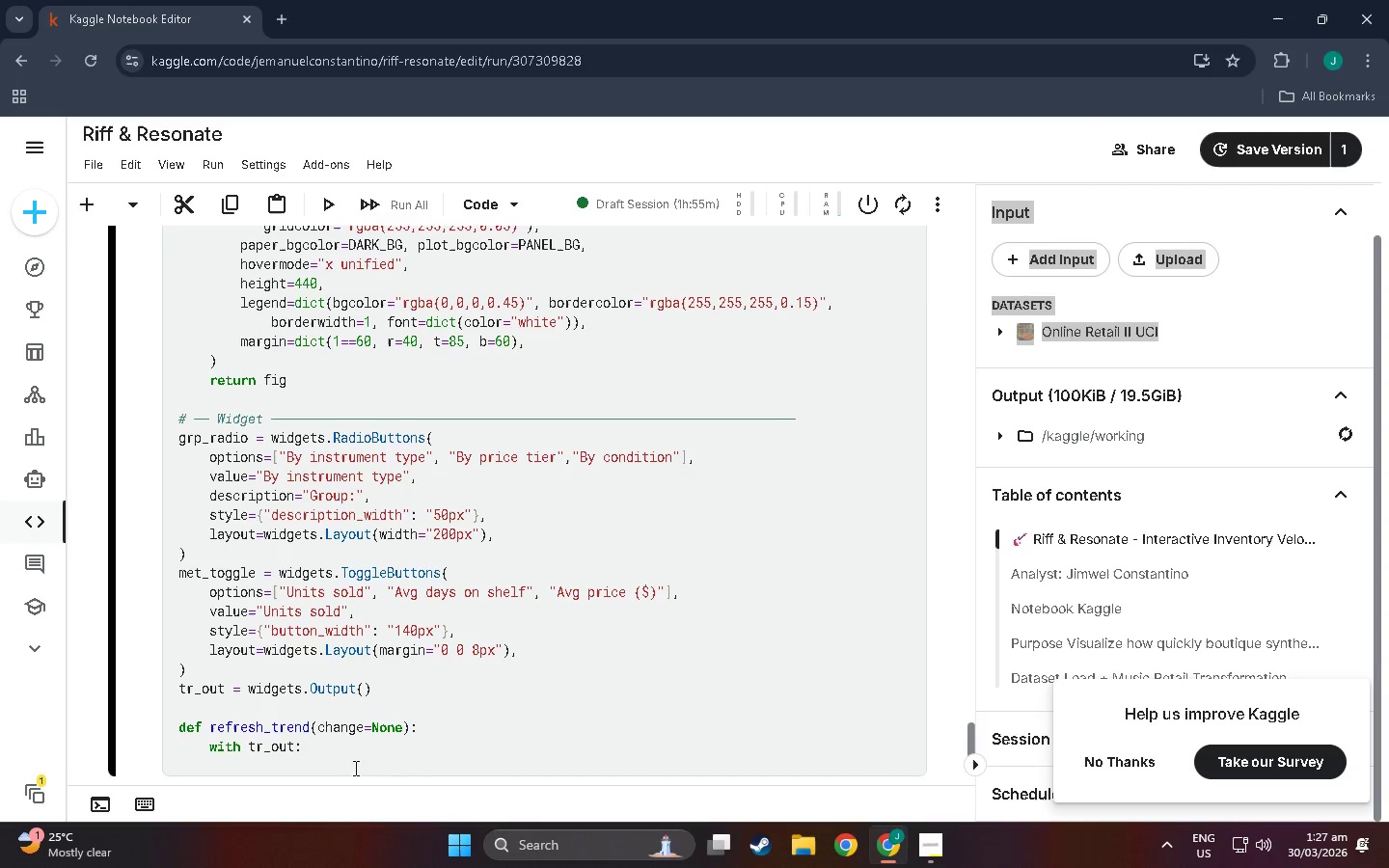 
left_click_drag(start_coordinate=[202, 724], to_coordinate=[92, 724])
 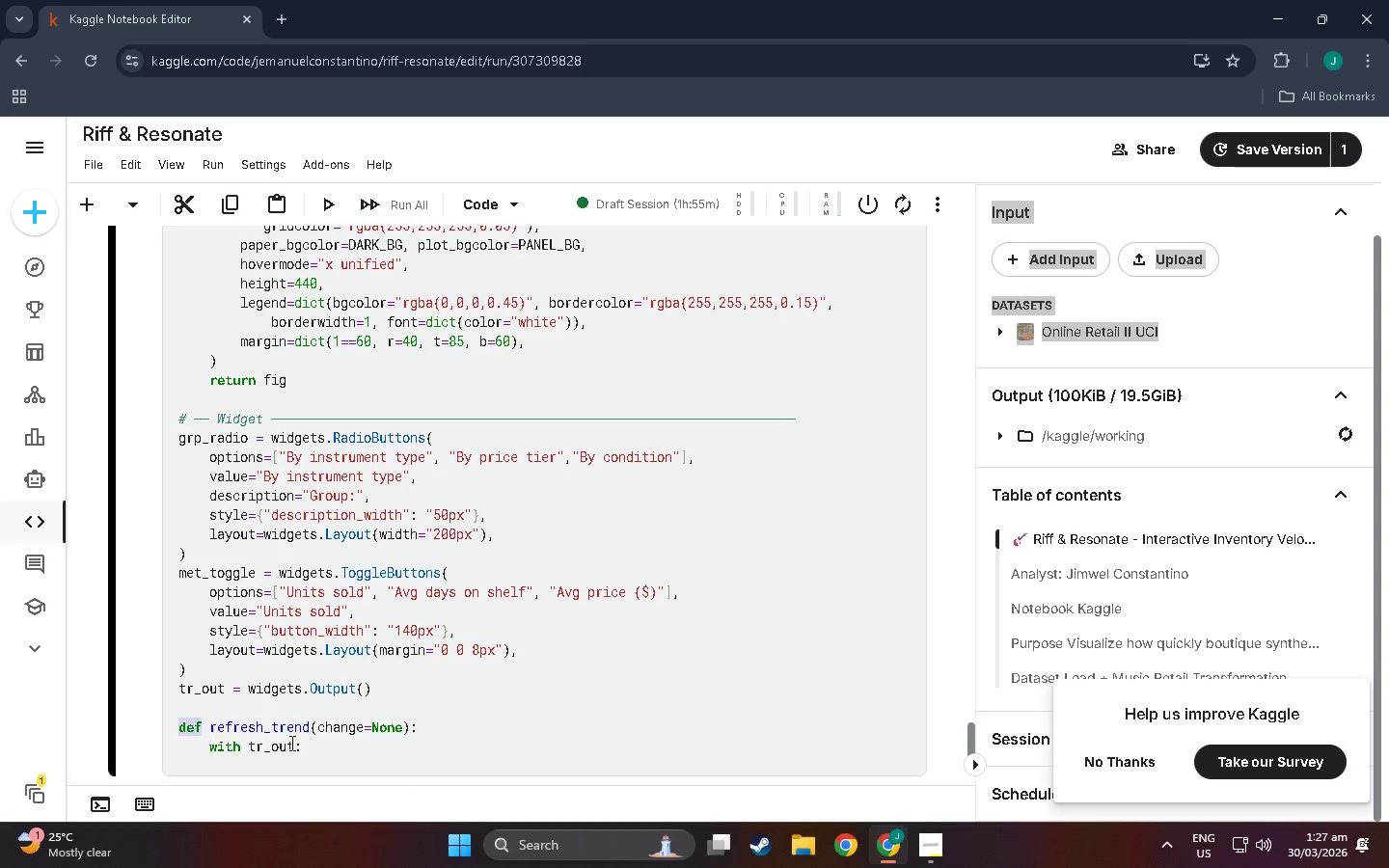 
left_click([299, 743])
 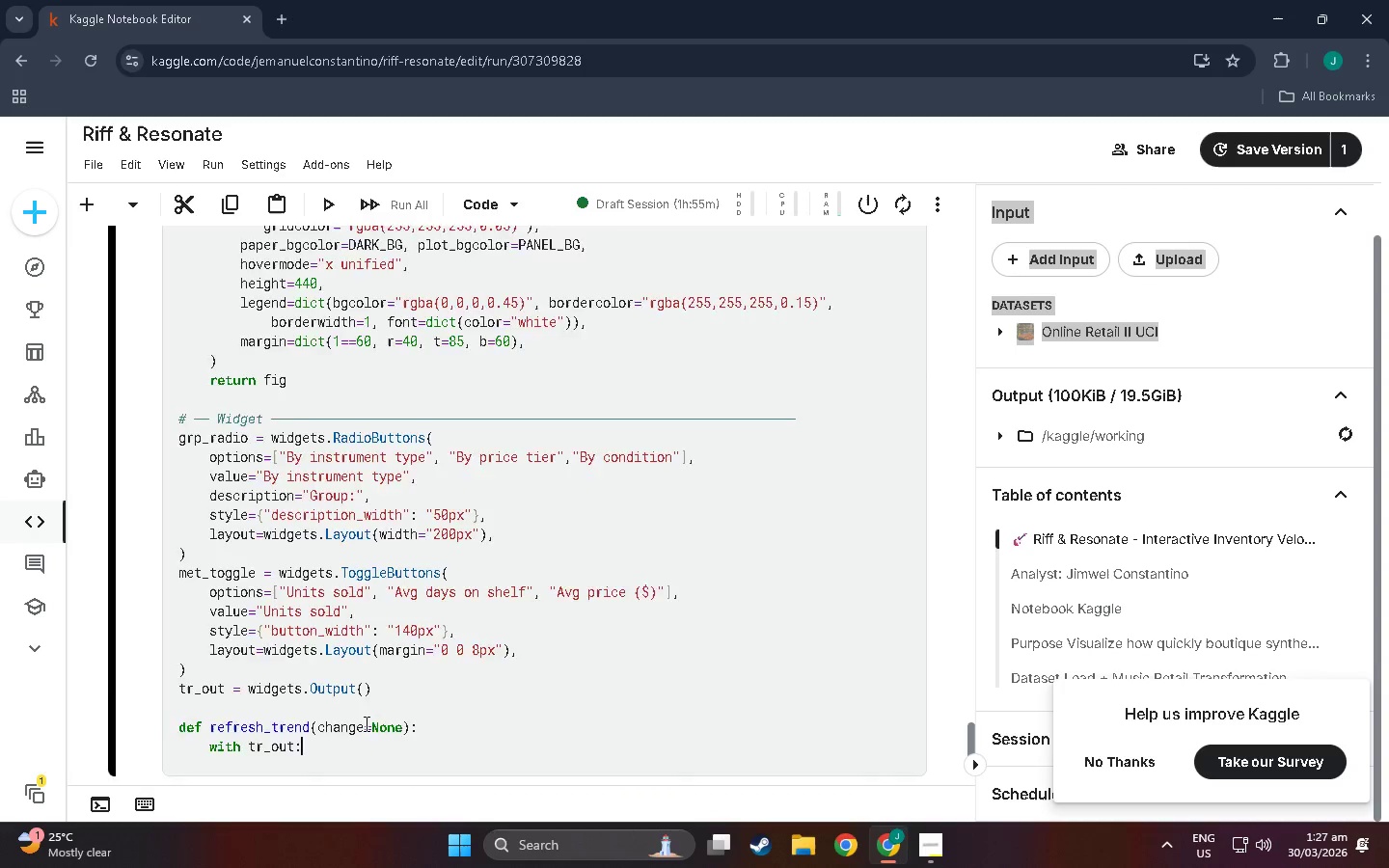 
scroll: coordinate [368, 719], scroll_direction: down, amount: 6.0
 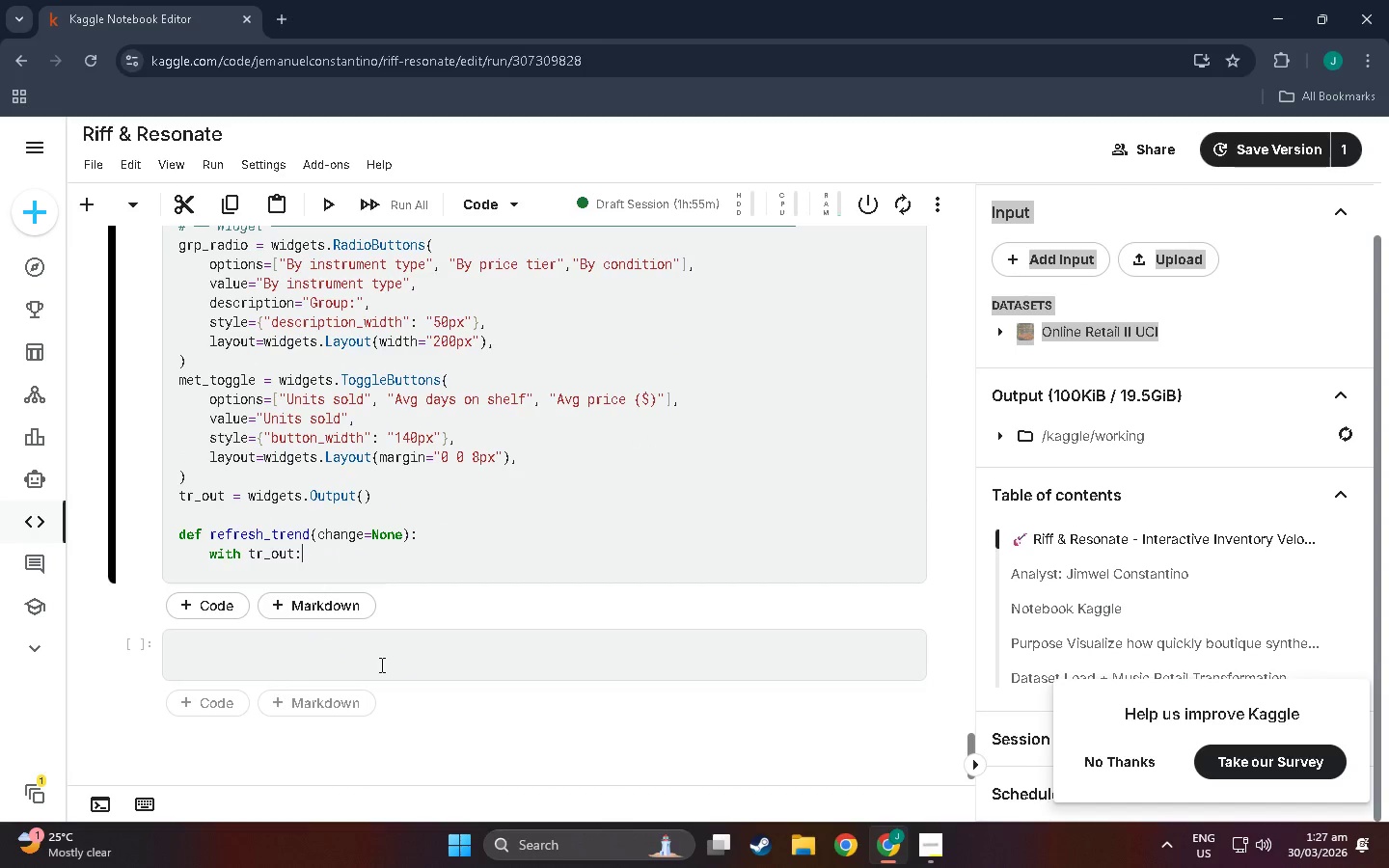 
key(Shift+Enter)
 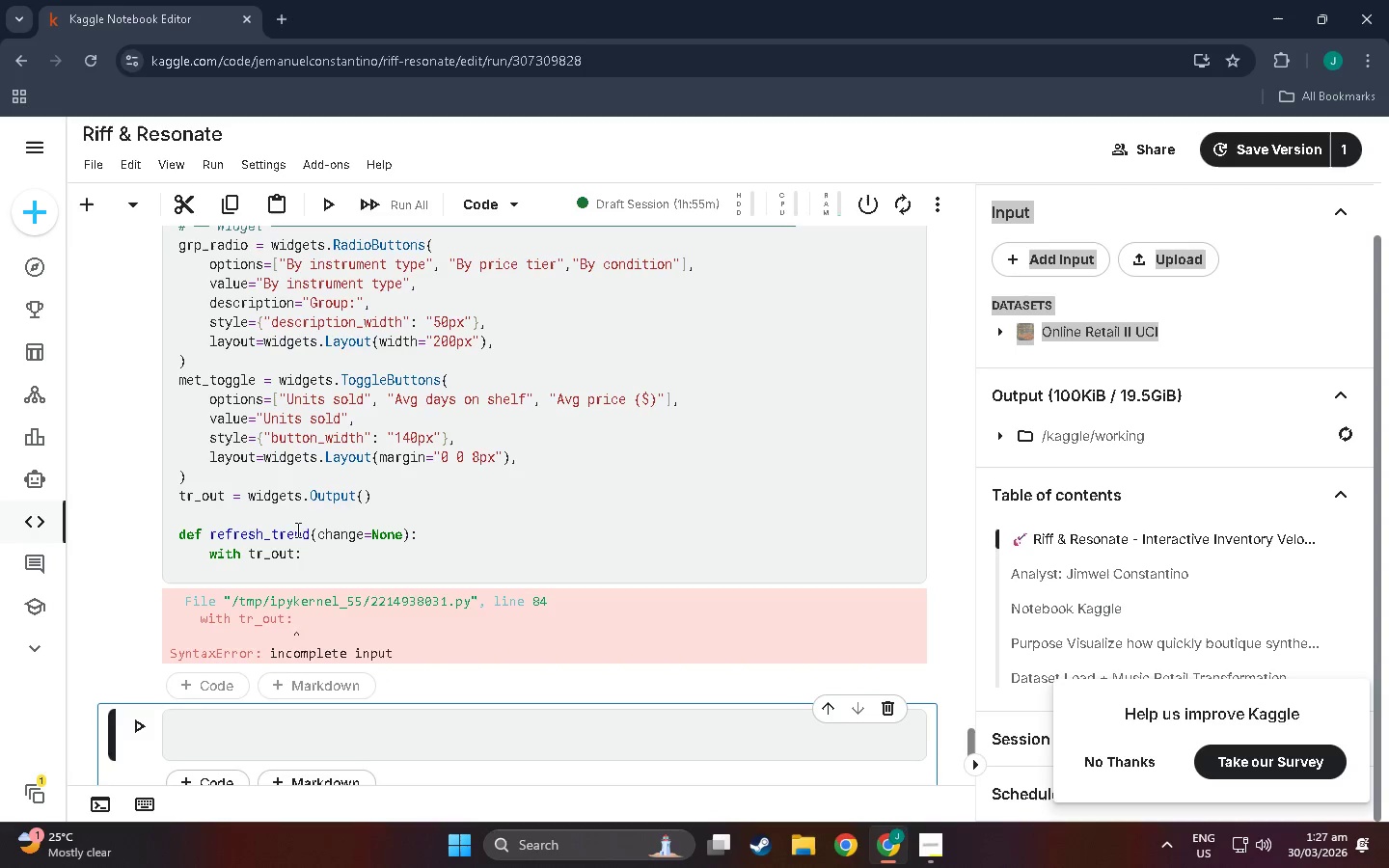 
left_click([317, 555])
 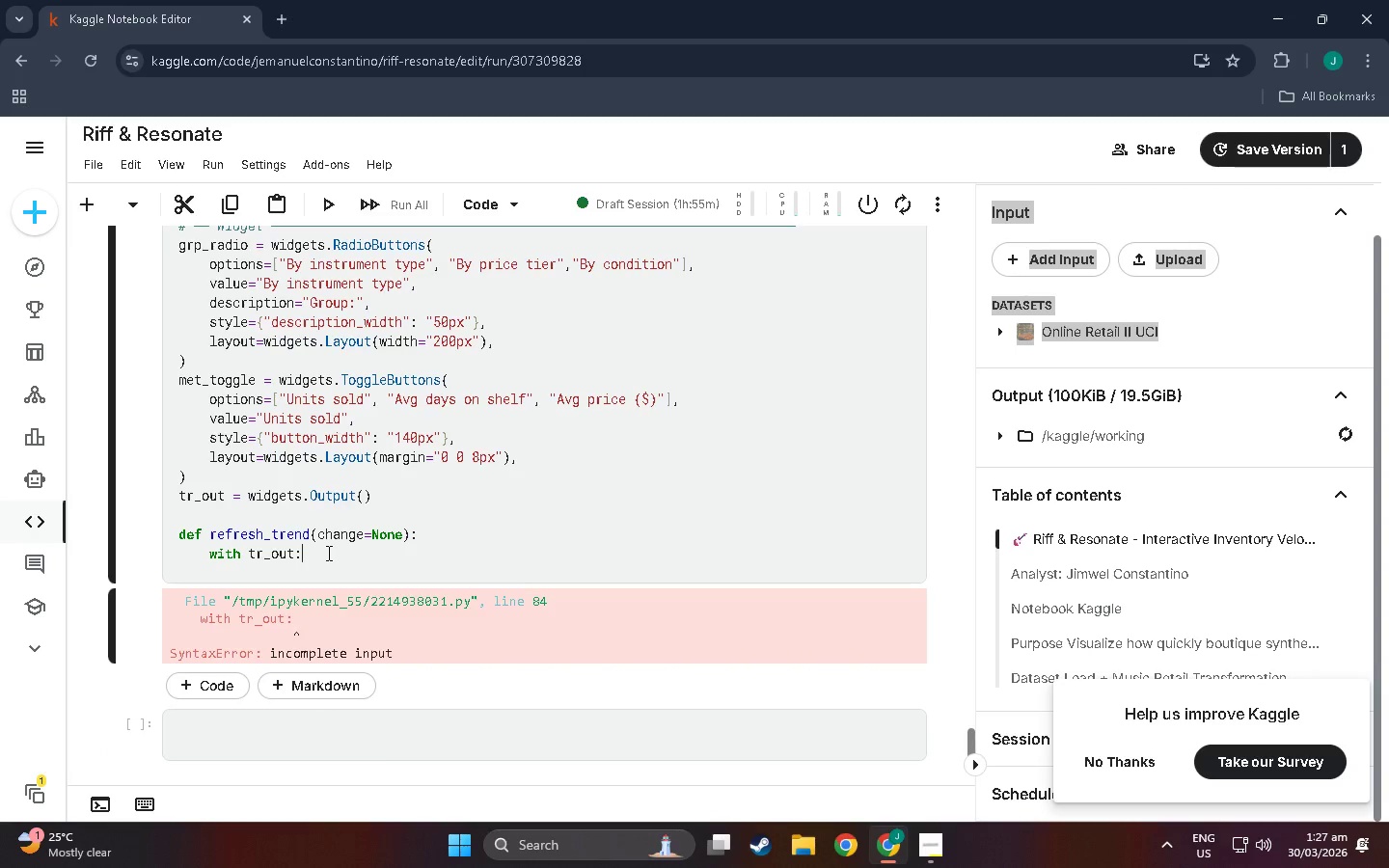 
key(NumpadEnter)
key(Tab)
type(c;ear)
key(Backspace)
key(Backspace)
key(Backspace)
key(Backspace)
type(lk)
key(Backspace)
key(Backspace)
type(lear+)
key(Backspace)
type(_output(wait_)
key(Backspace)
type(+)
key(Backspace)
type(=True)
 